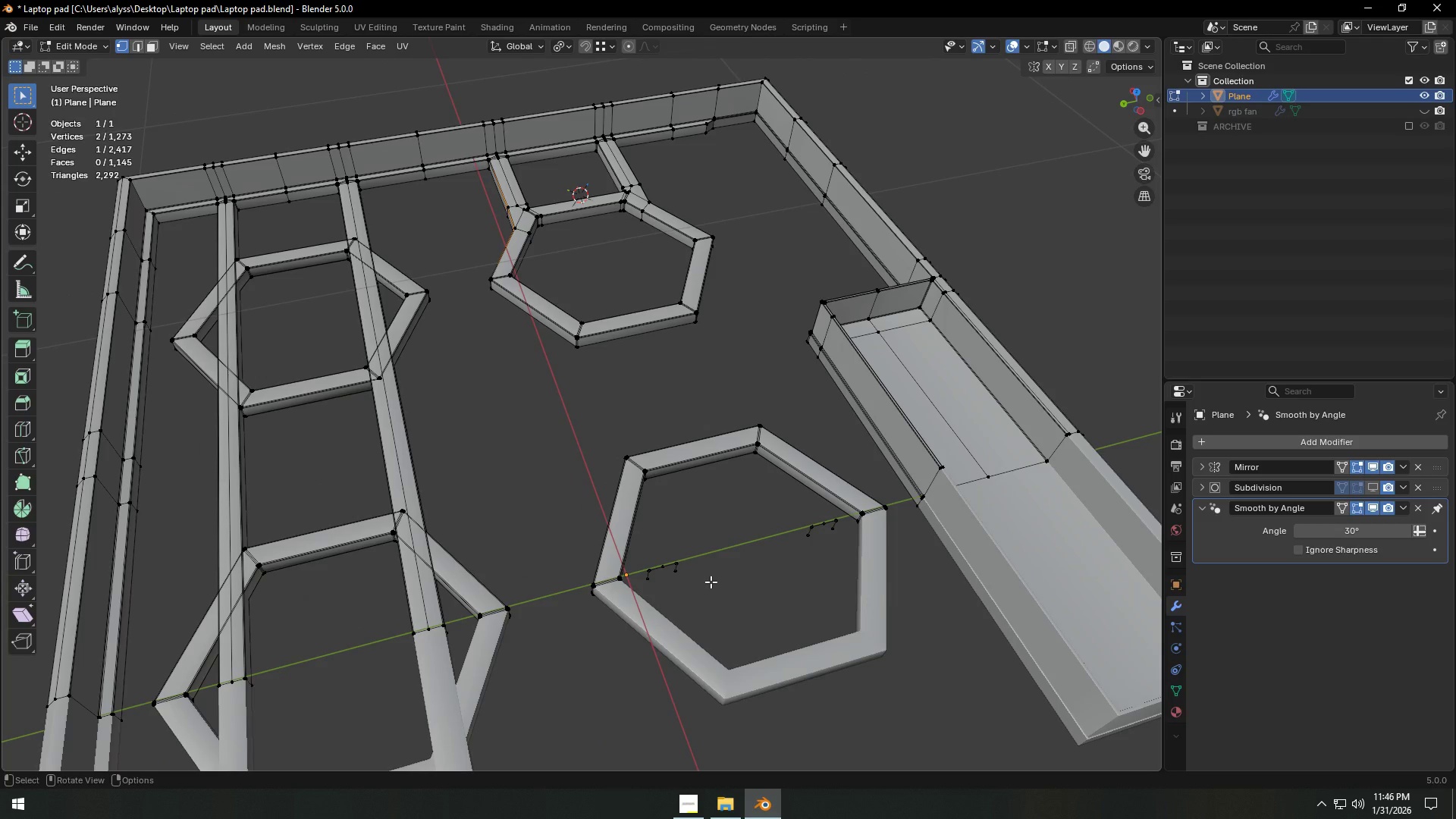 
key(Backquote)
 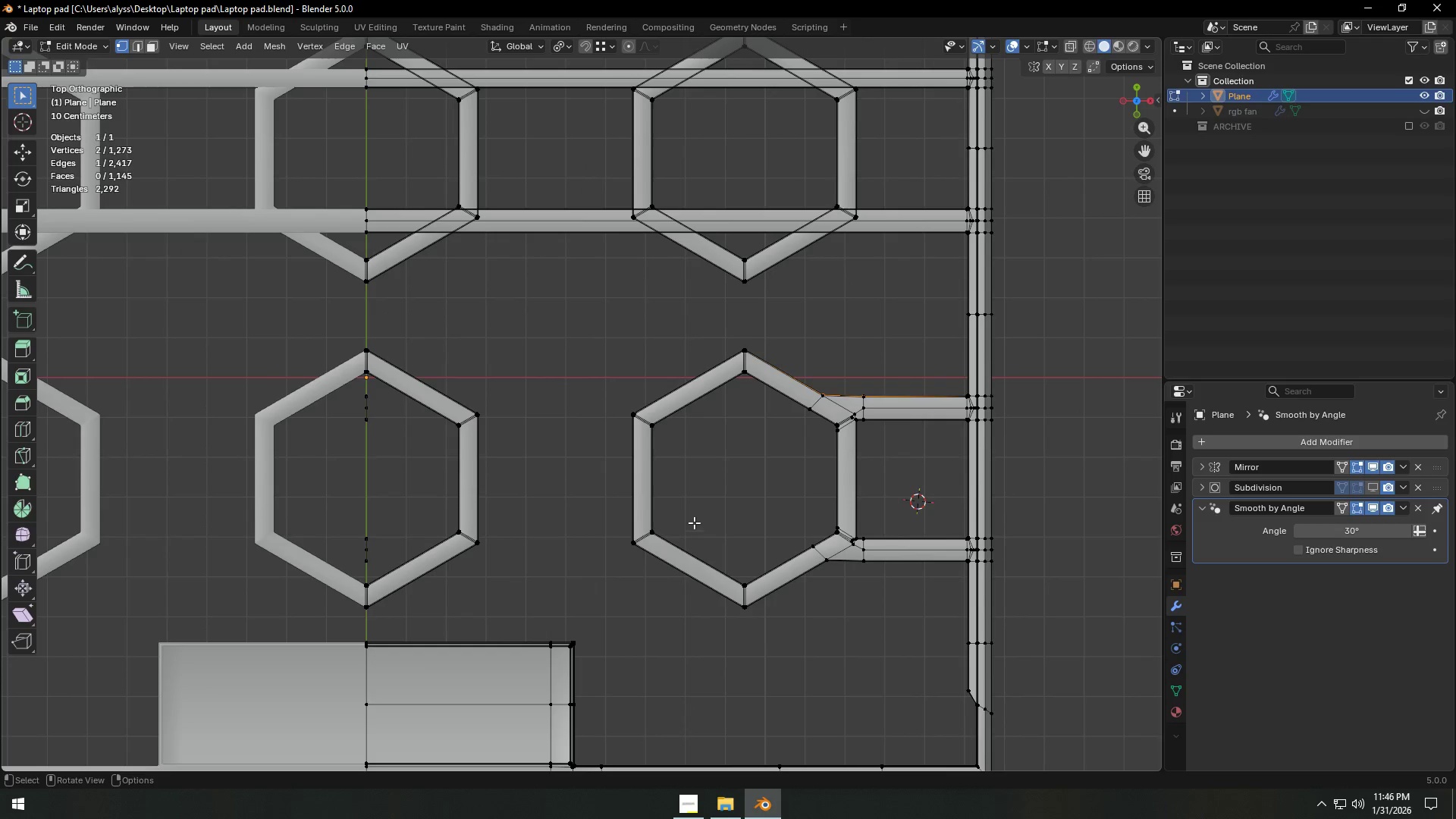 
hold_key(key=ShiftLeft, duration=0.33)
 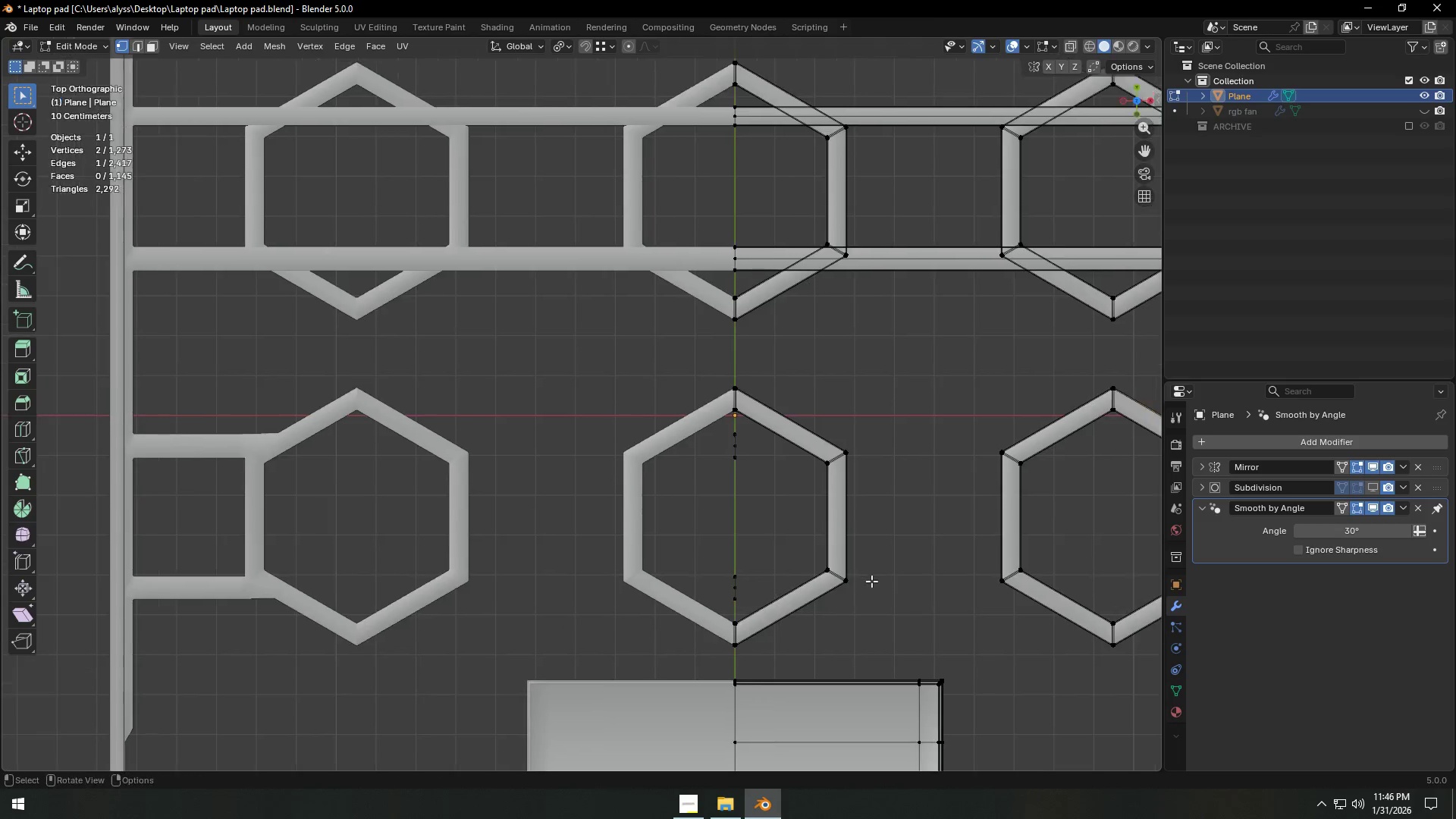 
scroll: coordinate [871, 583], scroll_direction: up, amount: 4.0
 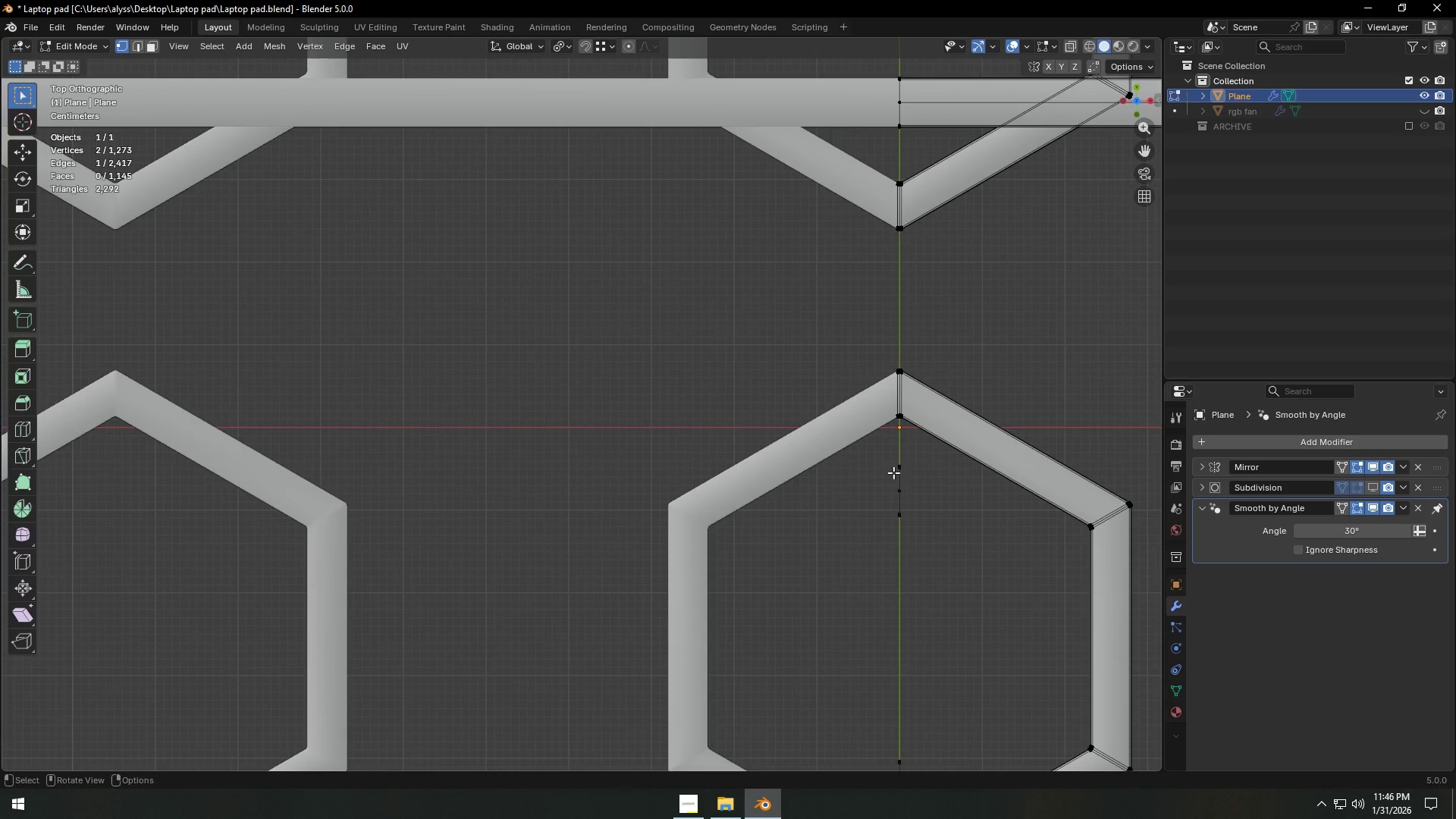 
left_click_drag(start_coordinate=[874, 448], to_coordinate=[937, 549])
 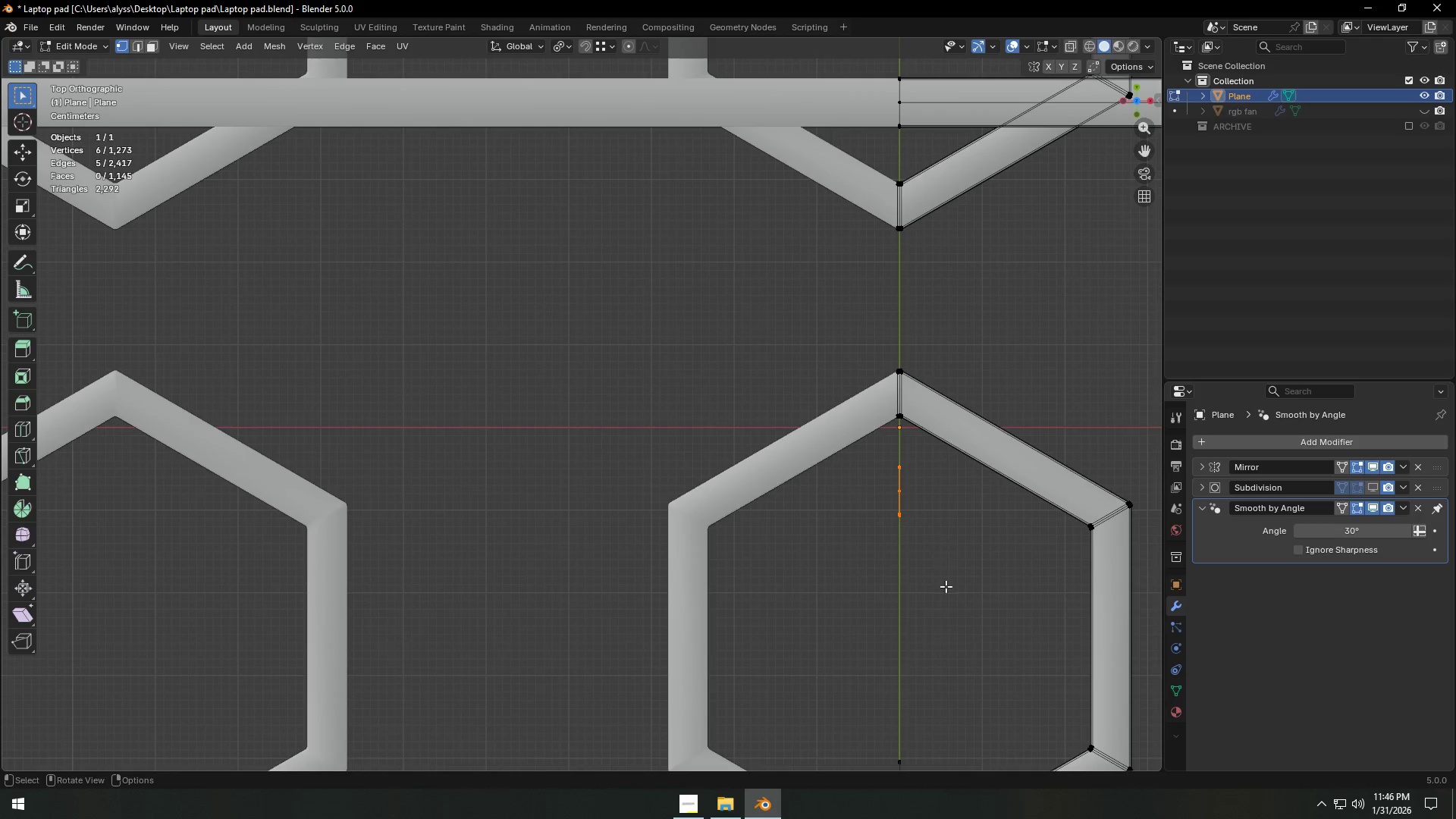 
hold_key(key=ShiftLeft, duration=1.5)
 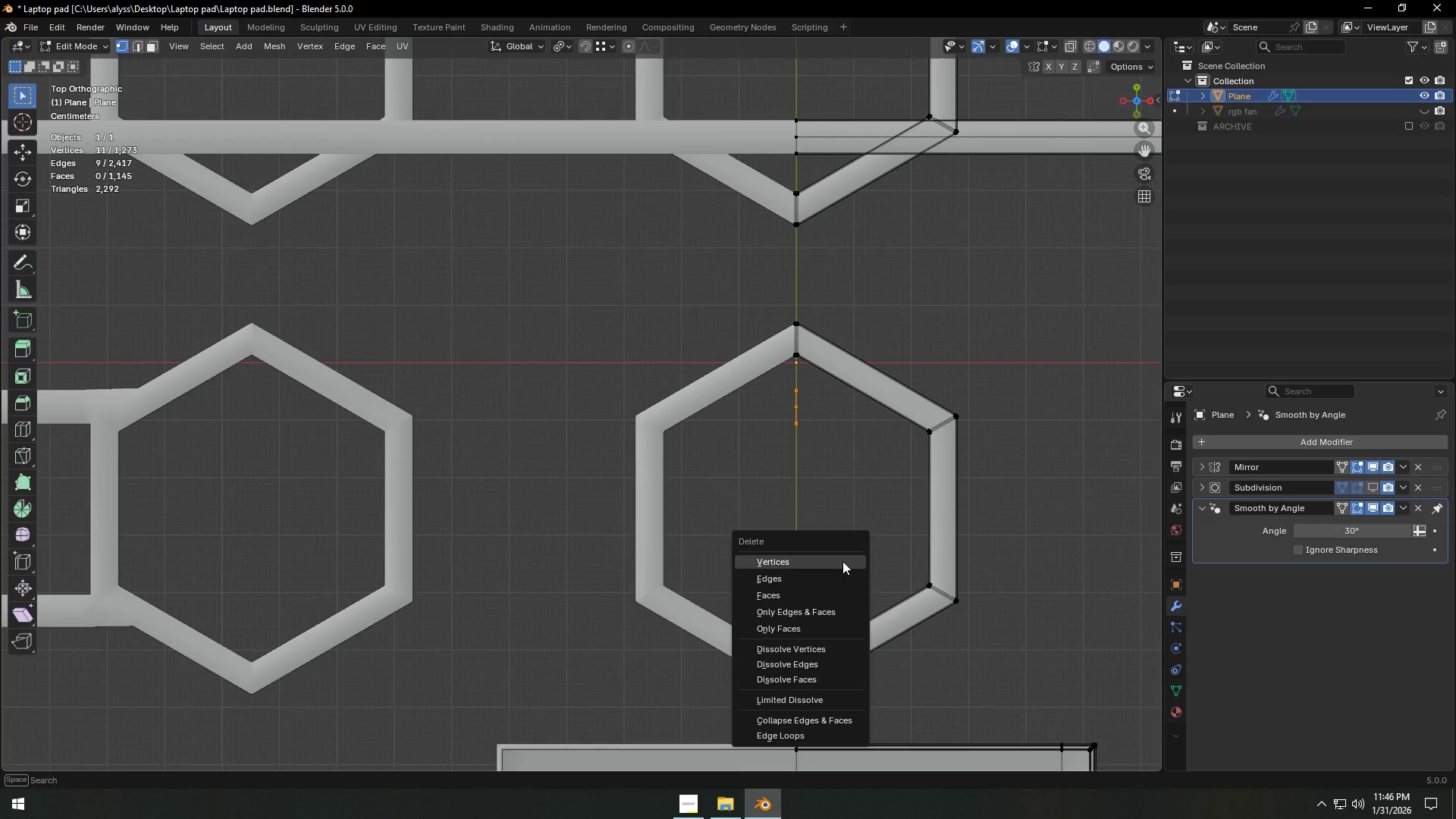 
scroll: coordinate [934, 643], scroll_direction: down, amount: 2.0
 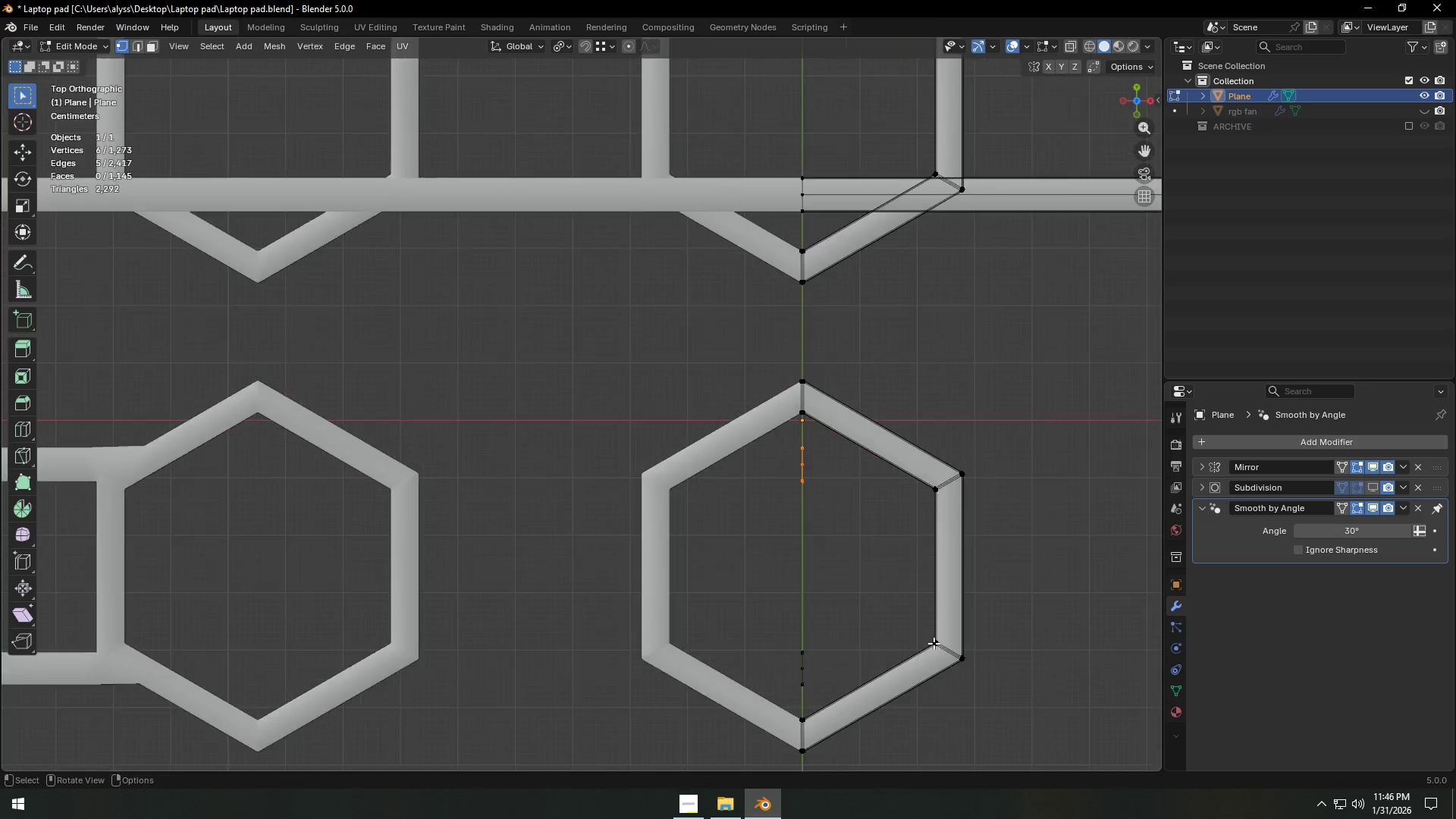 
left_click_drag(start_coordinate=[780, 567], to_coordinate=[815, 641])
 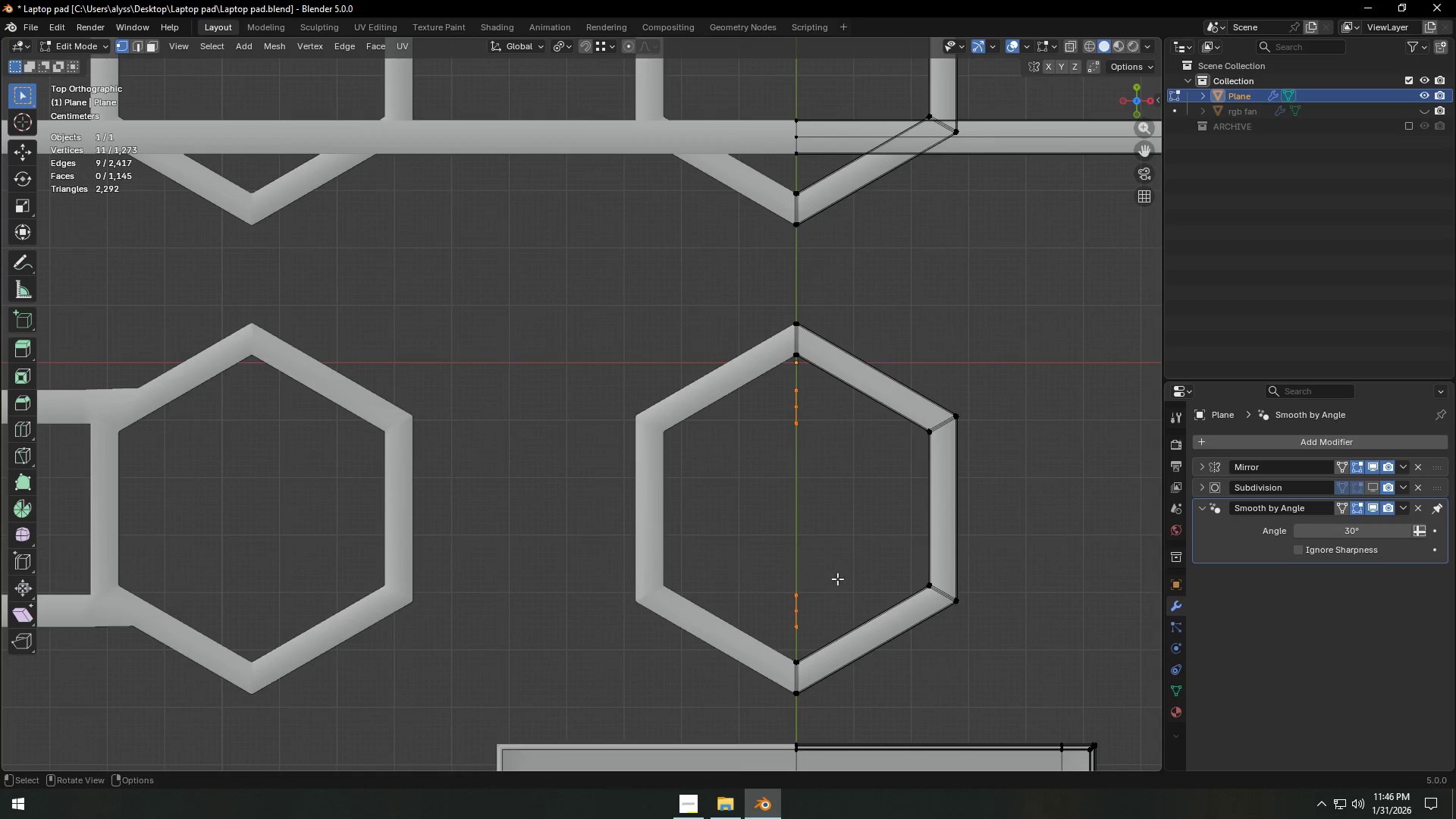 
key(X)
 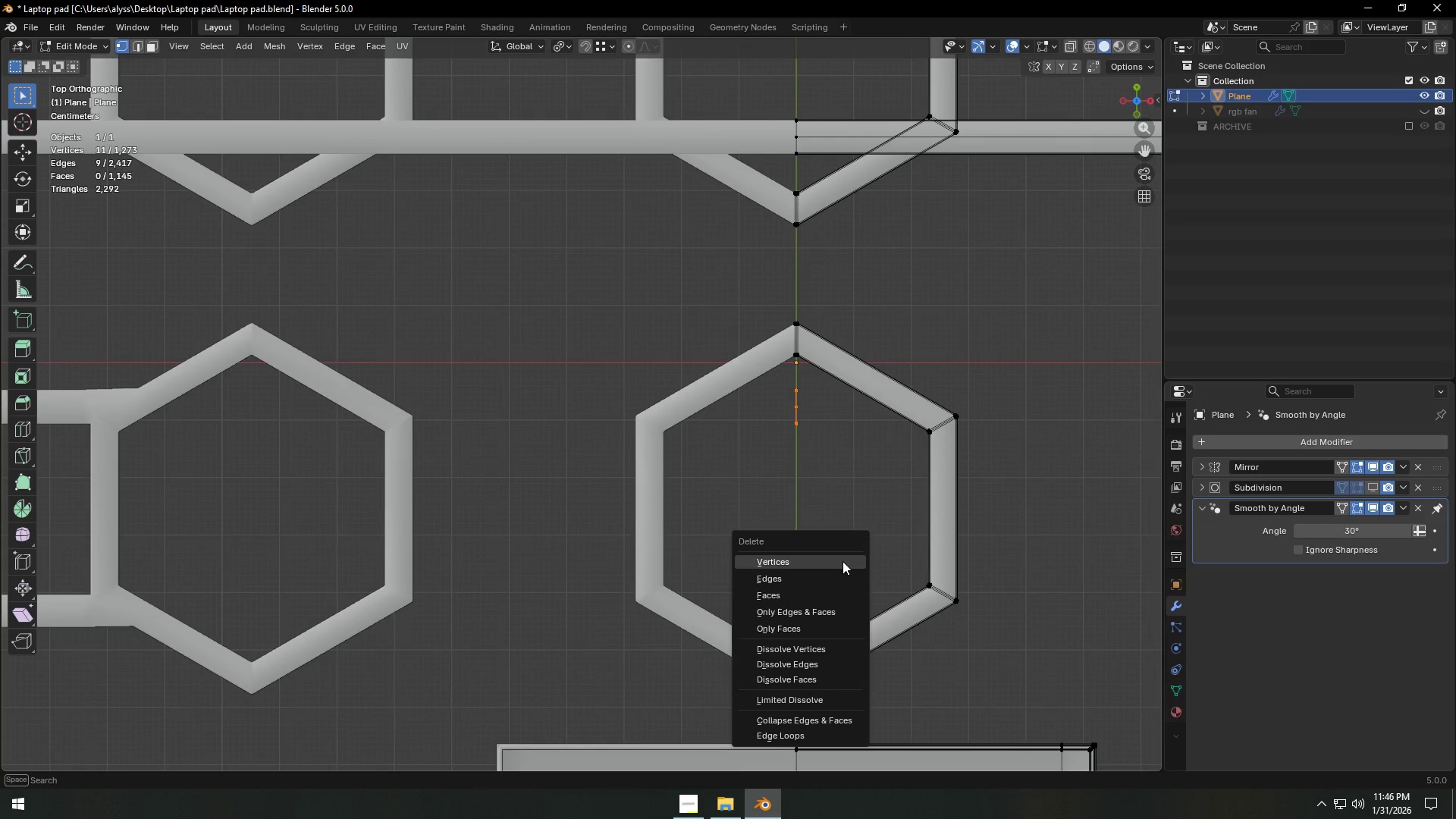 
left_click([843, 561])
 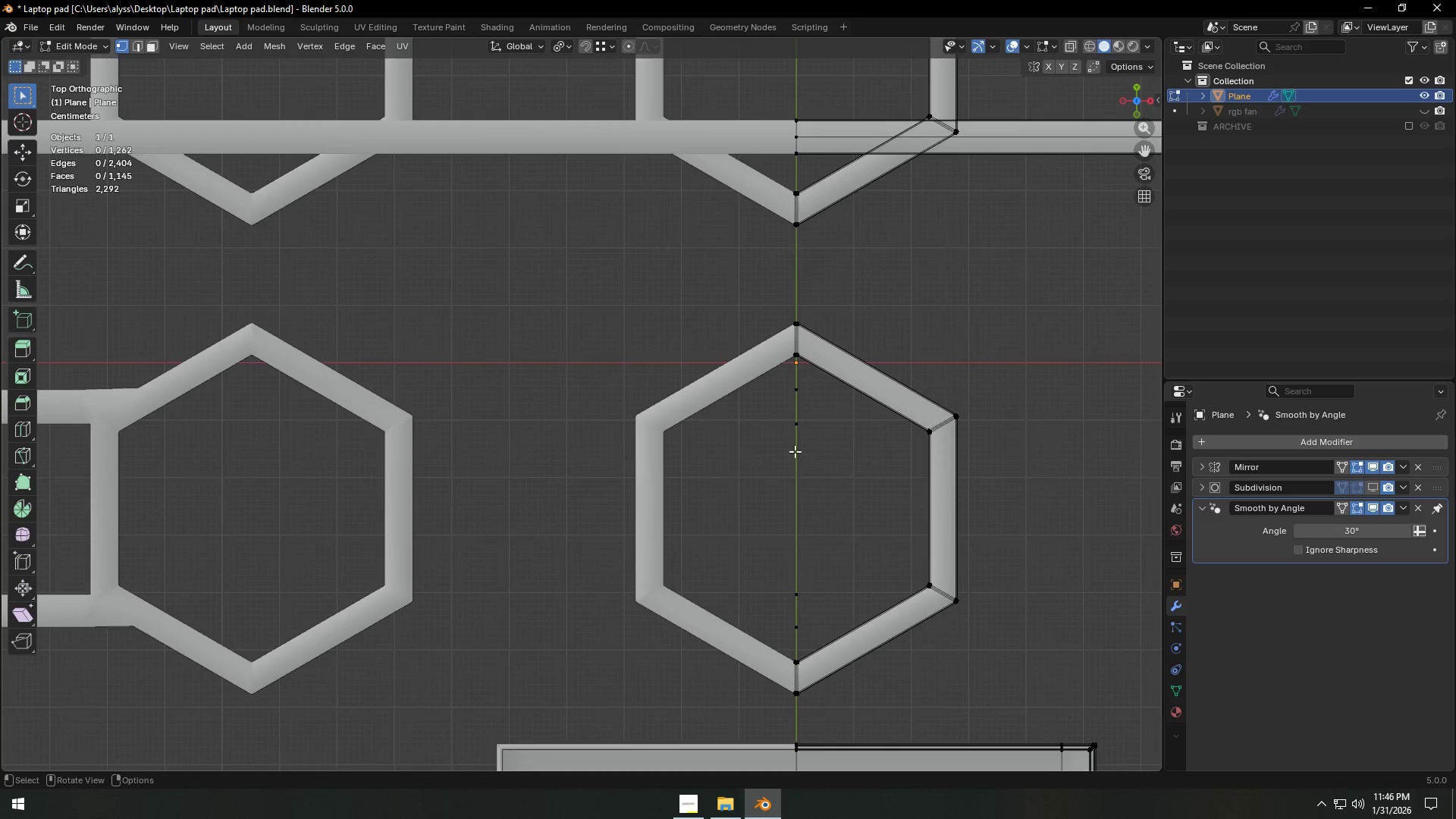 
left_click_drag(start_coordinate=[782, 387], to_coordinate=[825, 436])
 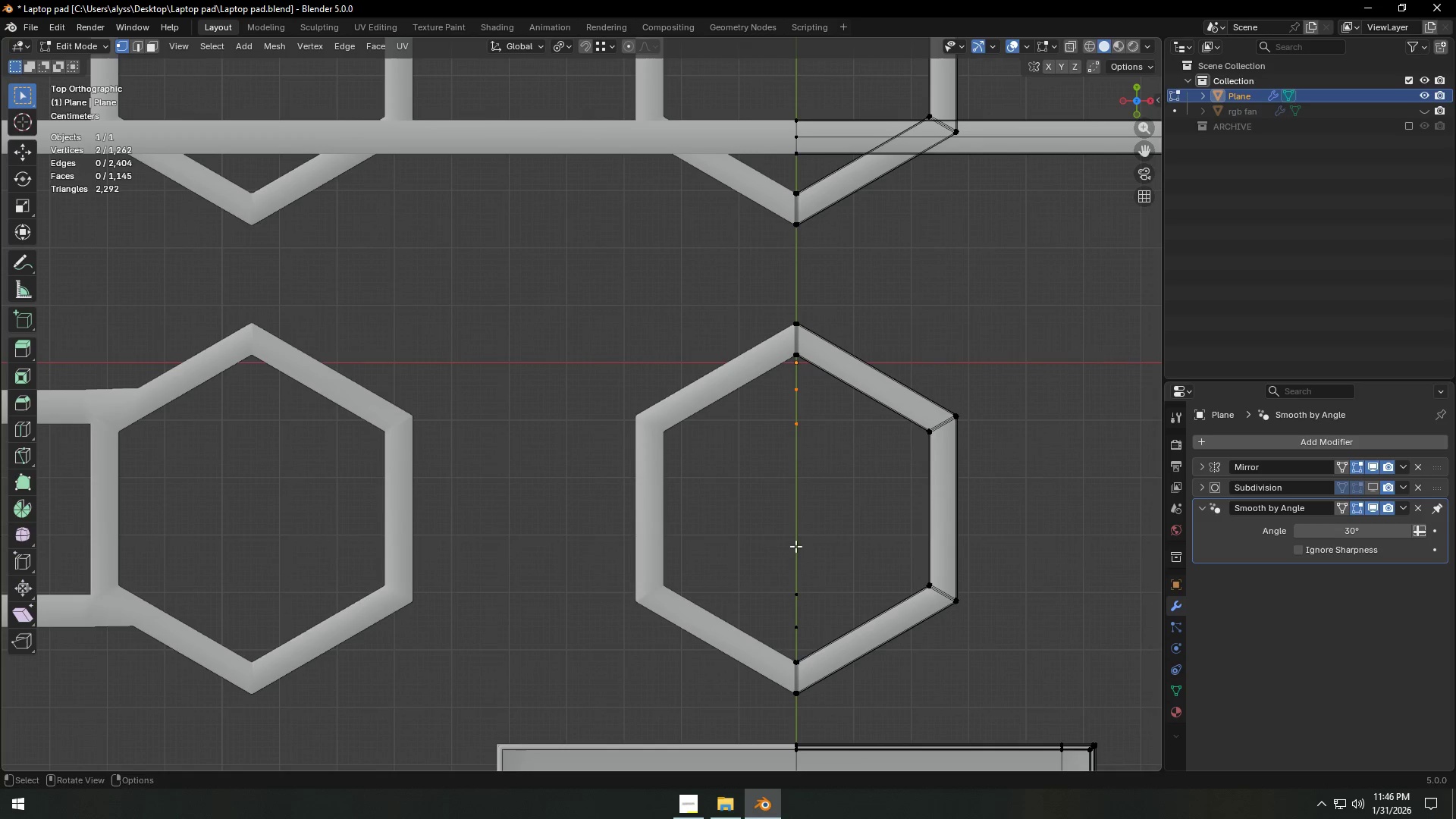 
hold_key(key=ShiftLeft, duration=0.8)
left_click_drag(start_coordinate=[766, 579], to_coordinate=[813, 639])
 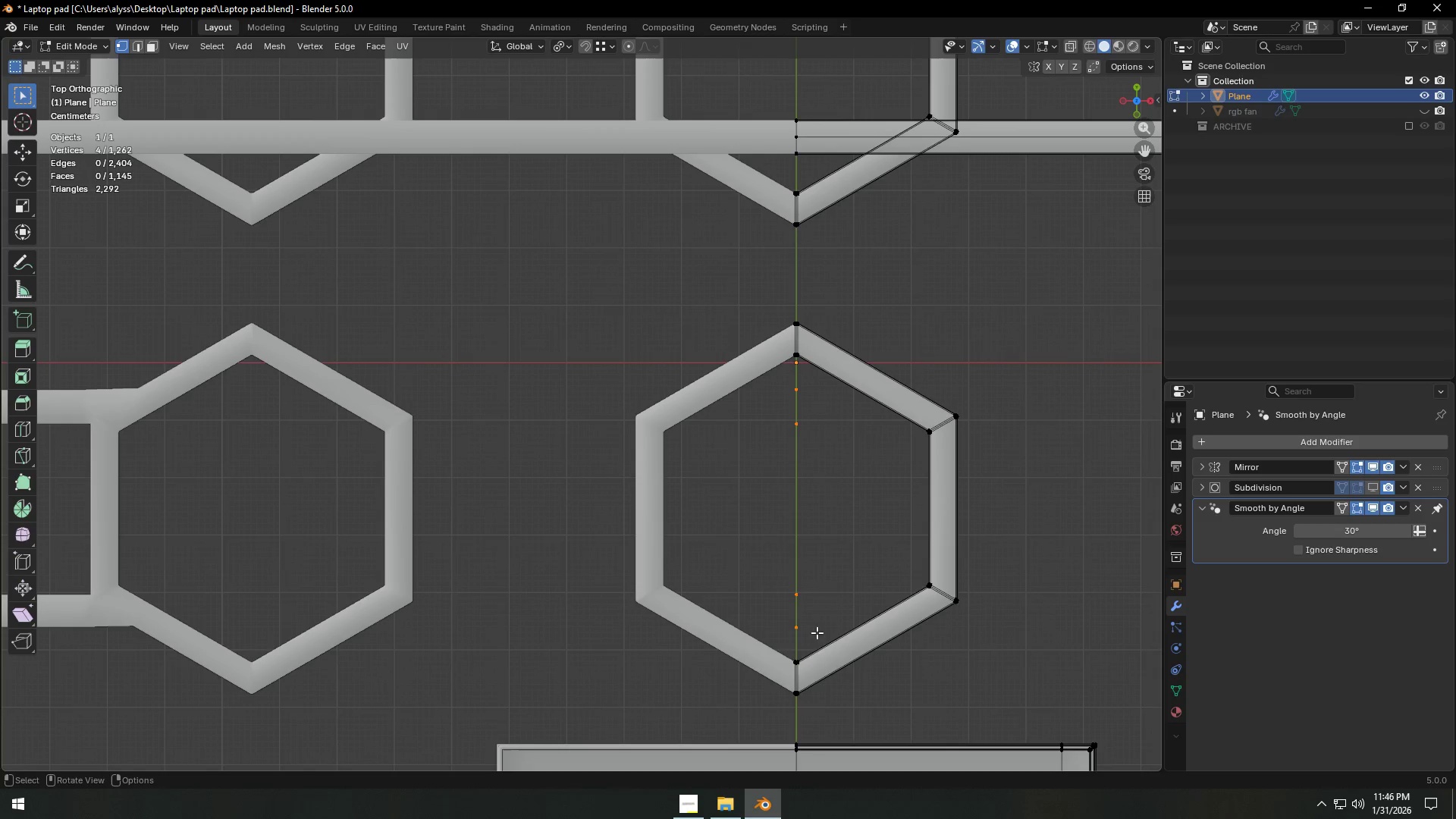 
key(X)
 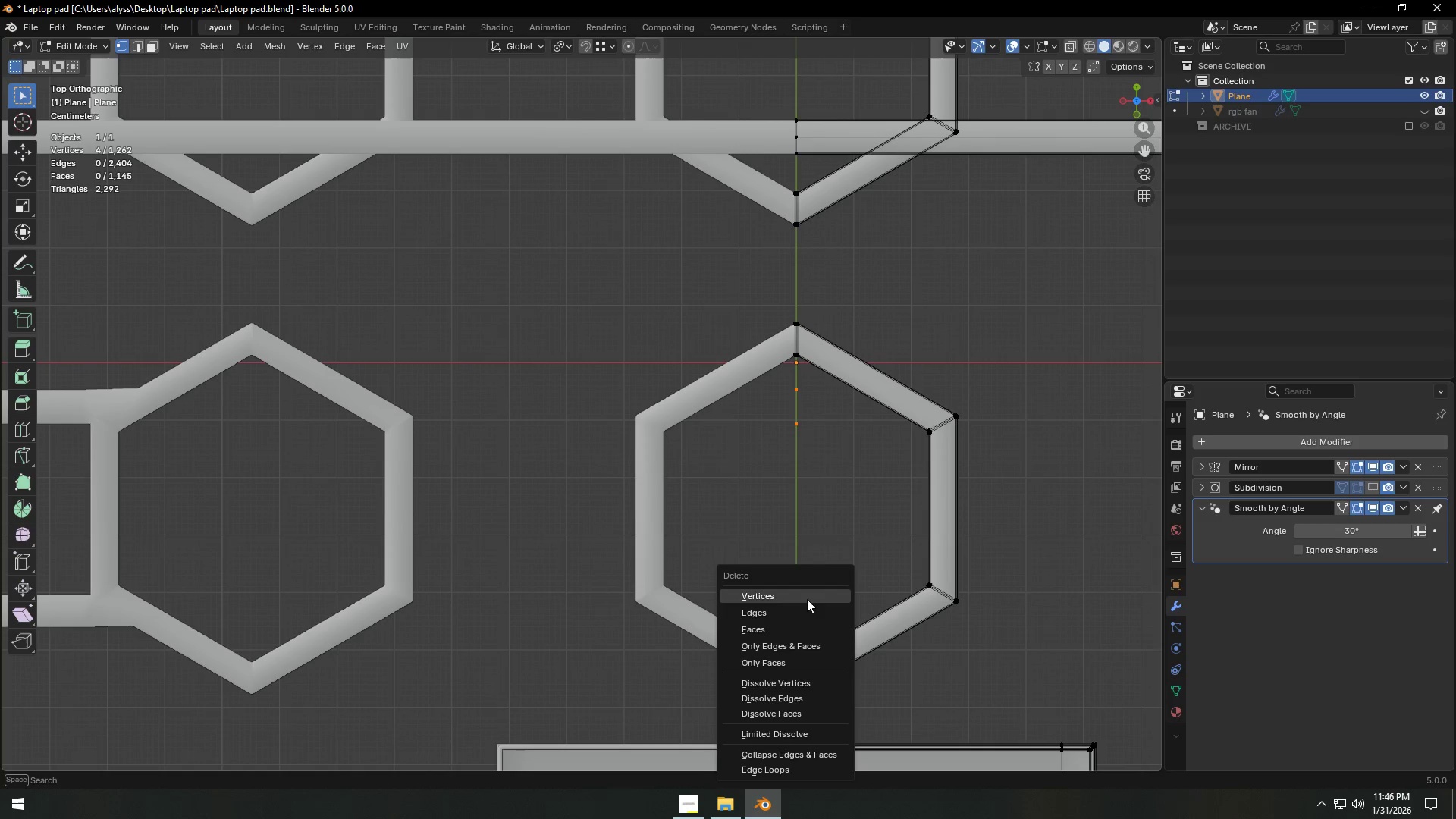 
left_click([806, 594])
 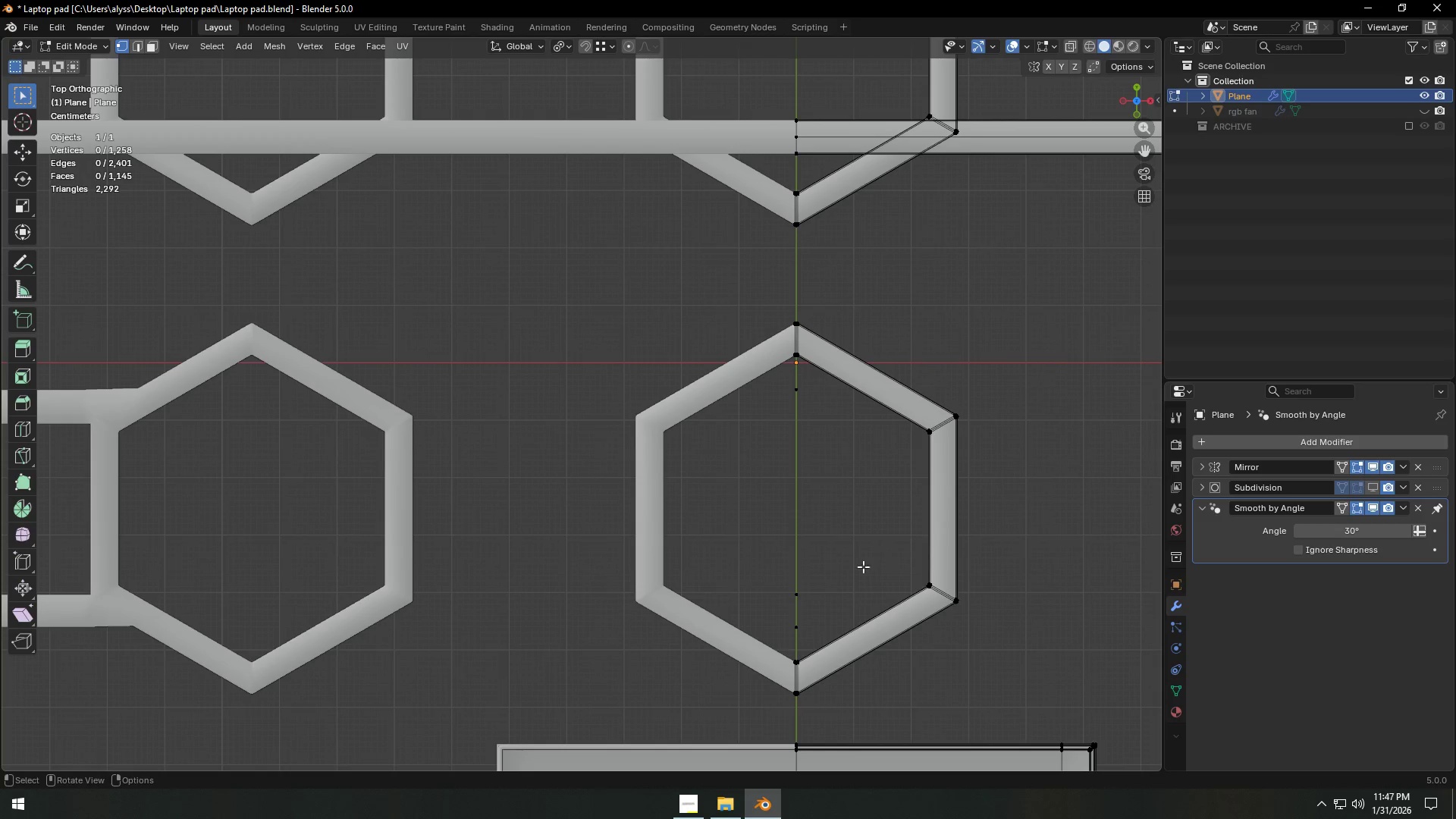 
left_click_drag(start_coordinate=[777, 573], to_coordinate=[838, 634])
 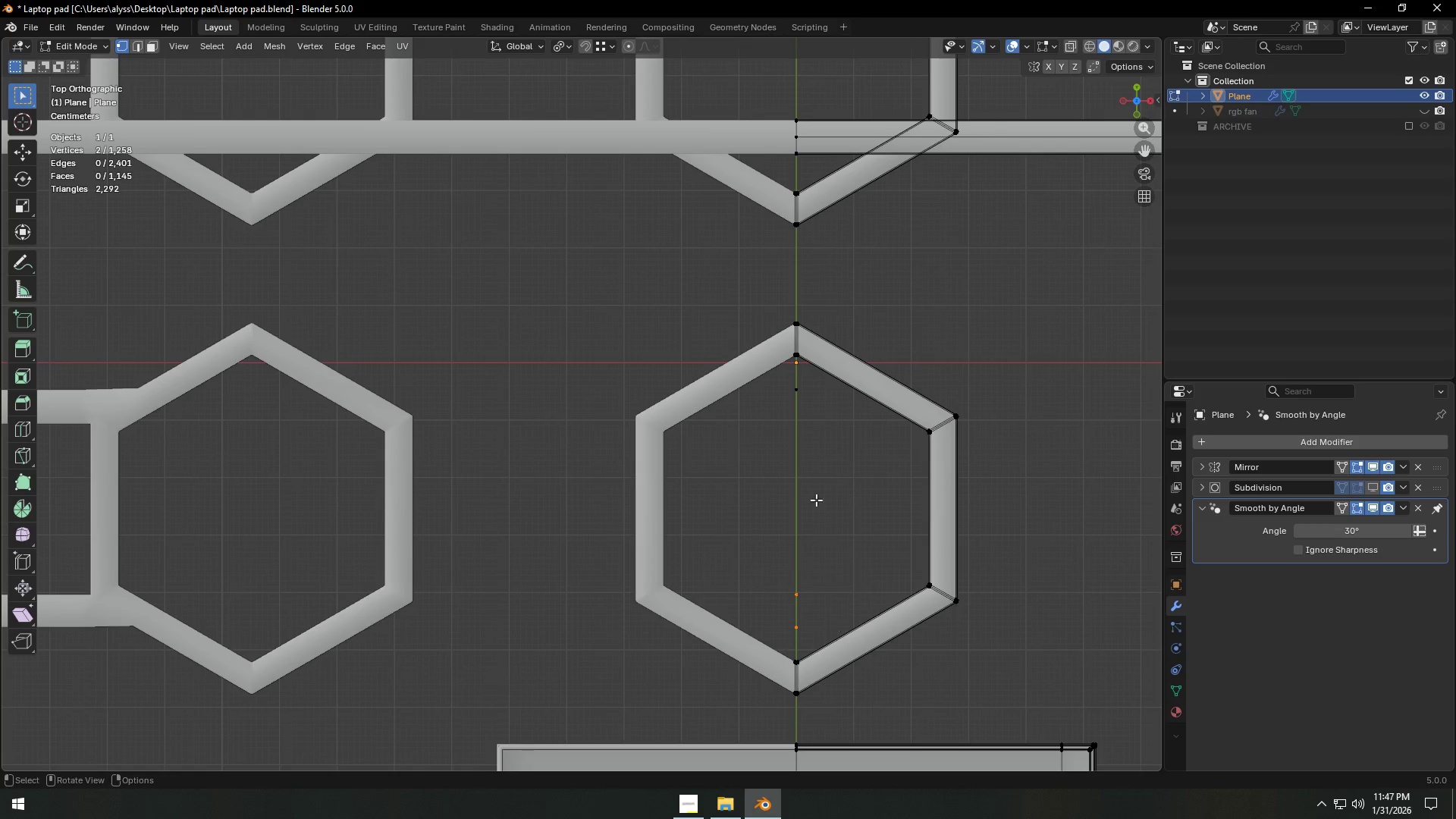 
type(zx)
 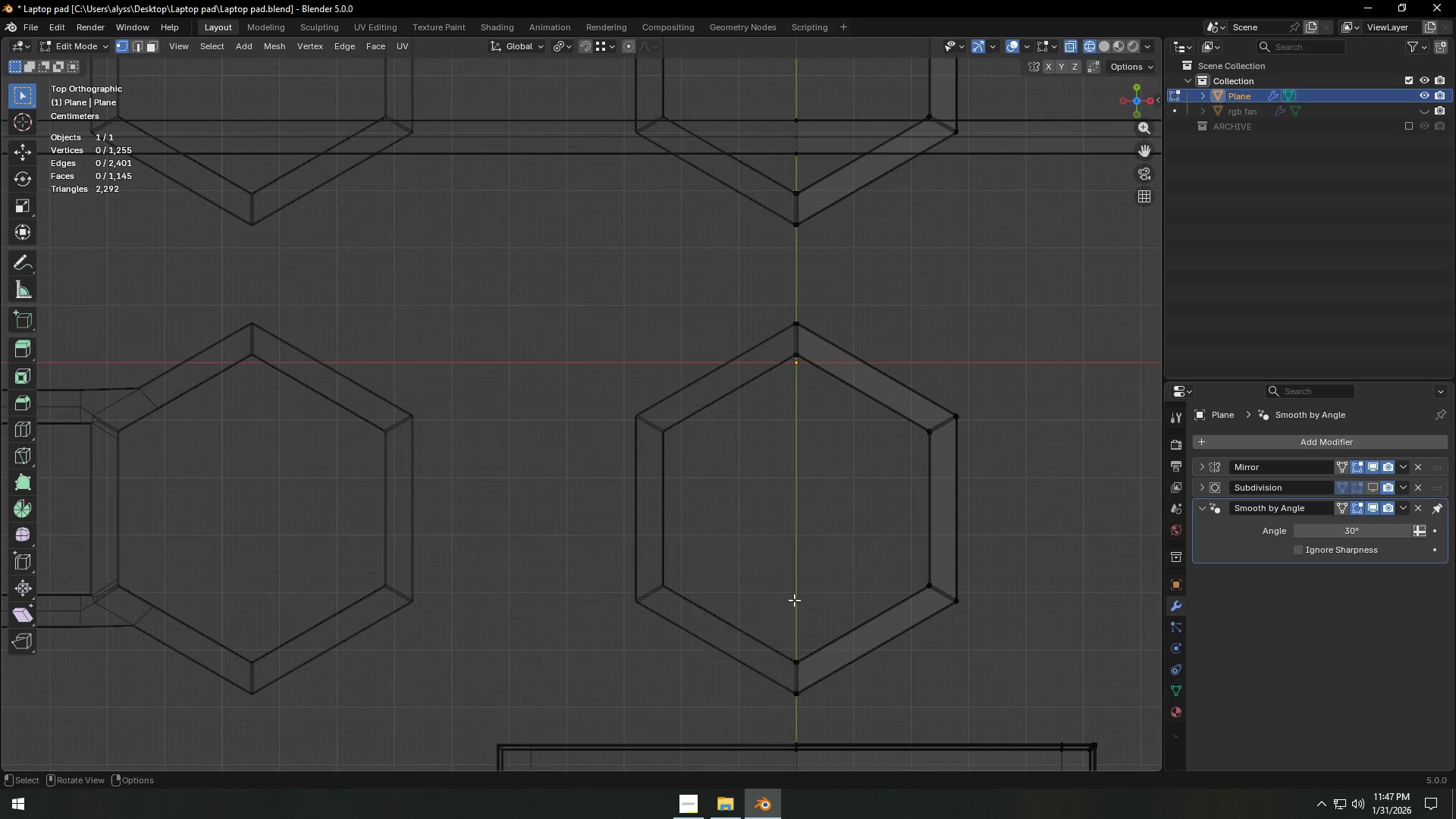 
left_click_drag(start_coordinate=[782, 384], to_coordinate=[836, 424])
 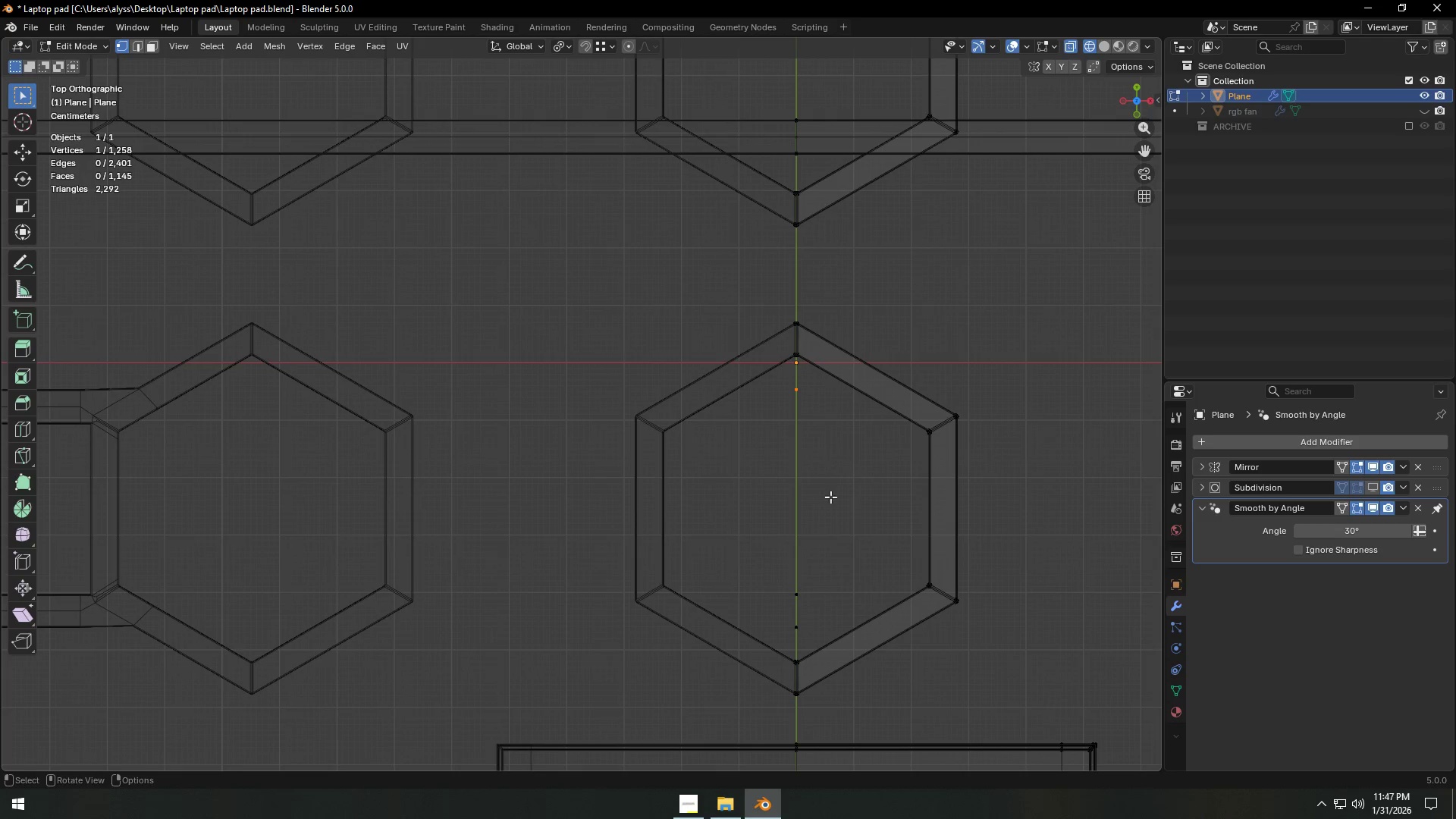 
left_click_drag(start_coordinate=[770, 577], to_coordinate=[814, 639])
 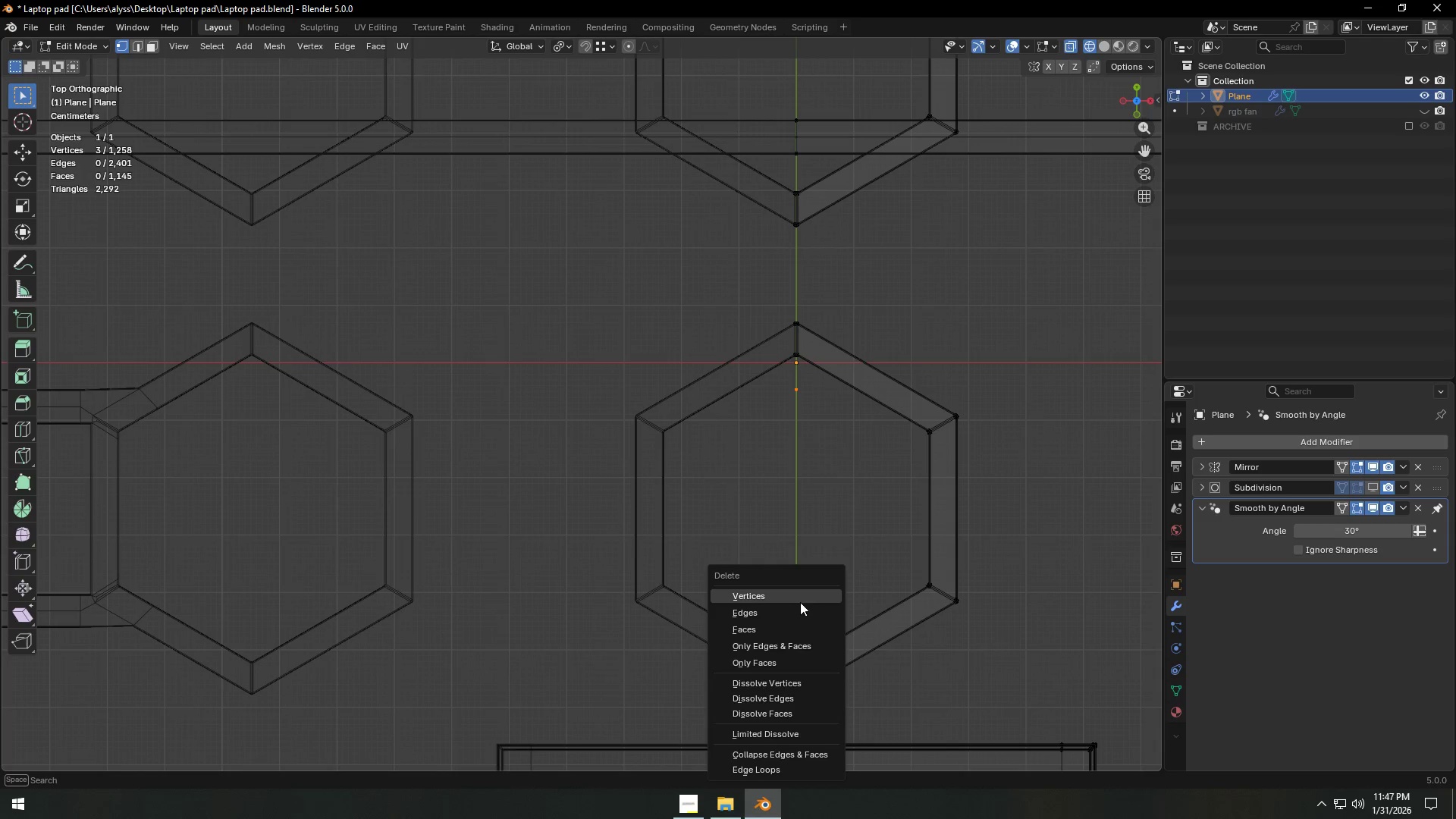 
hold_key(key=ShiftLeft, duration=2.72)
left_click([794, 600])
 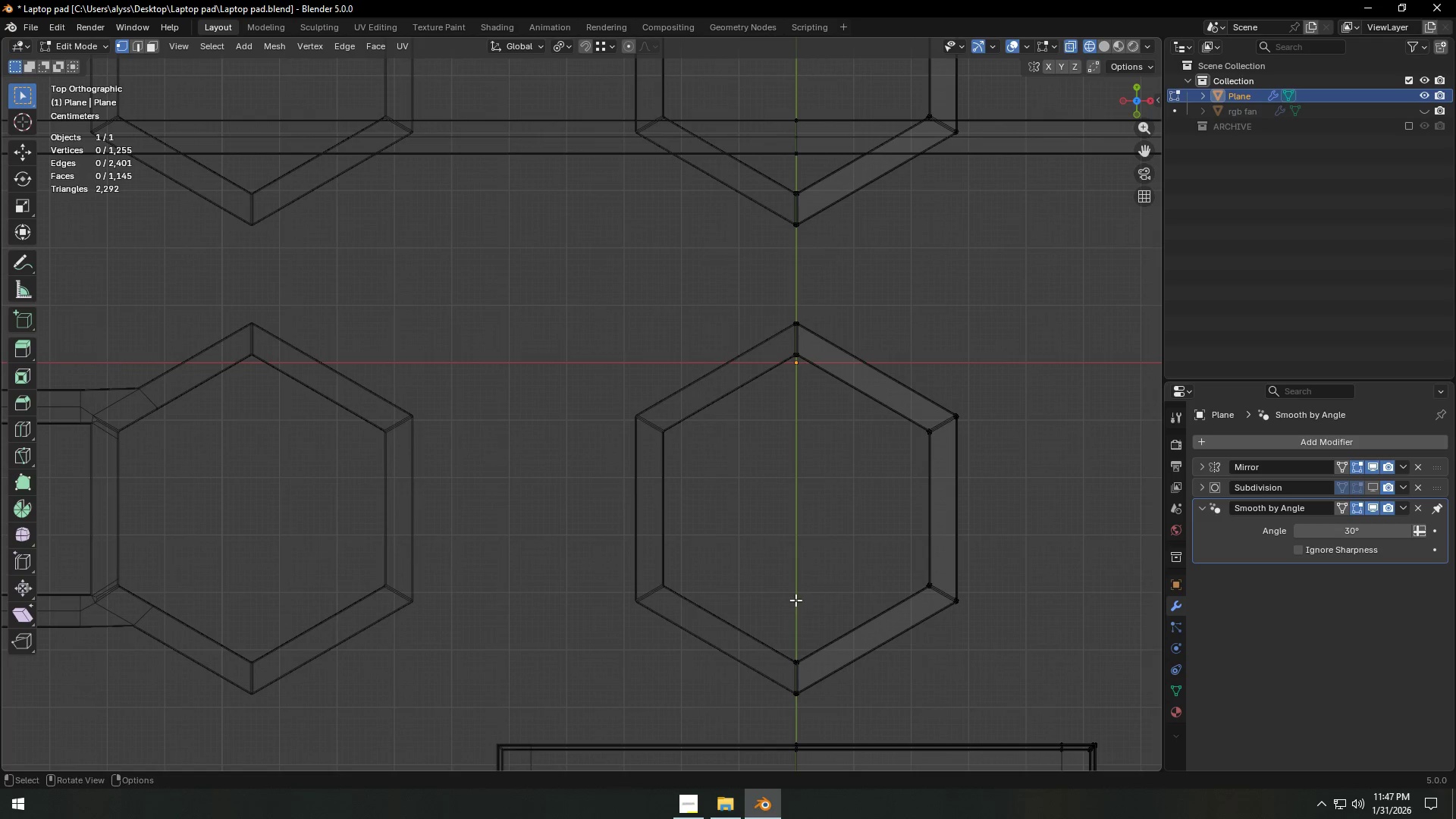 
key(Z)
 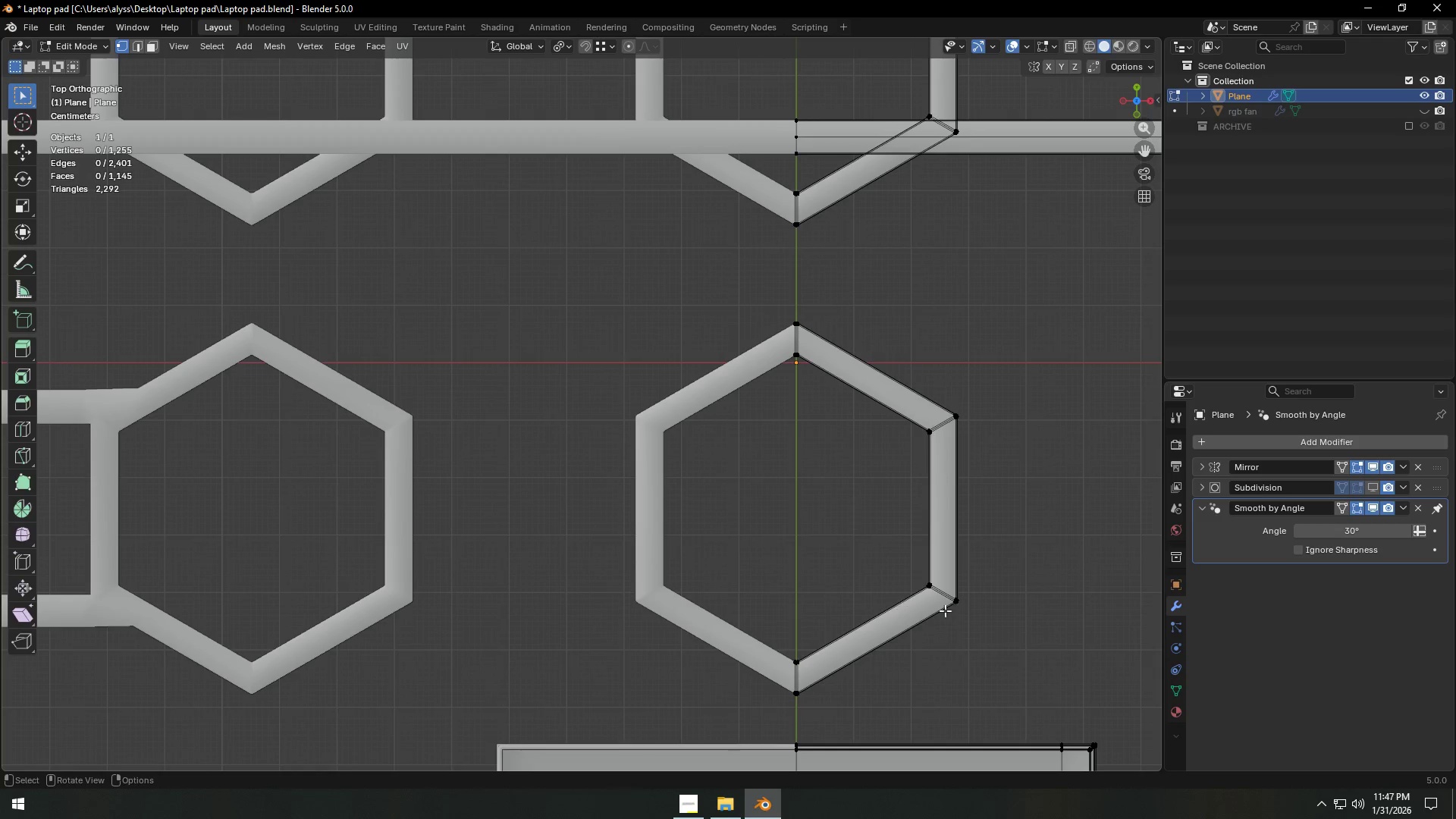 
scroll: coordinate [952, 613], scroll_direction: down, amount: 3.0
 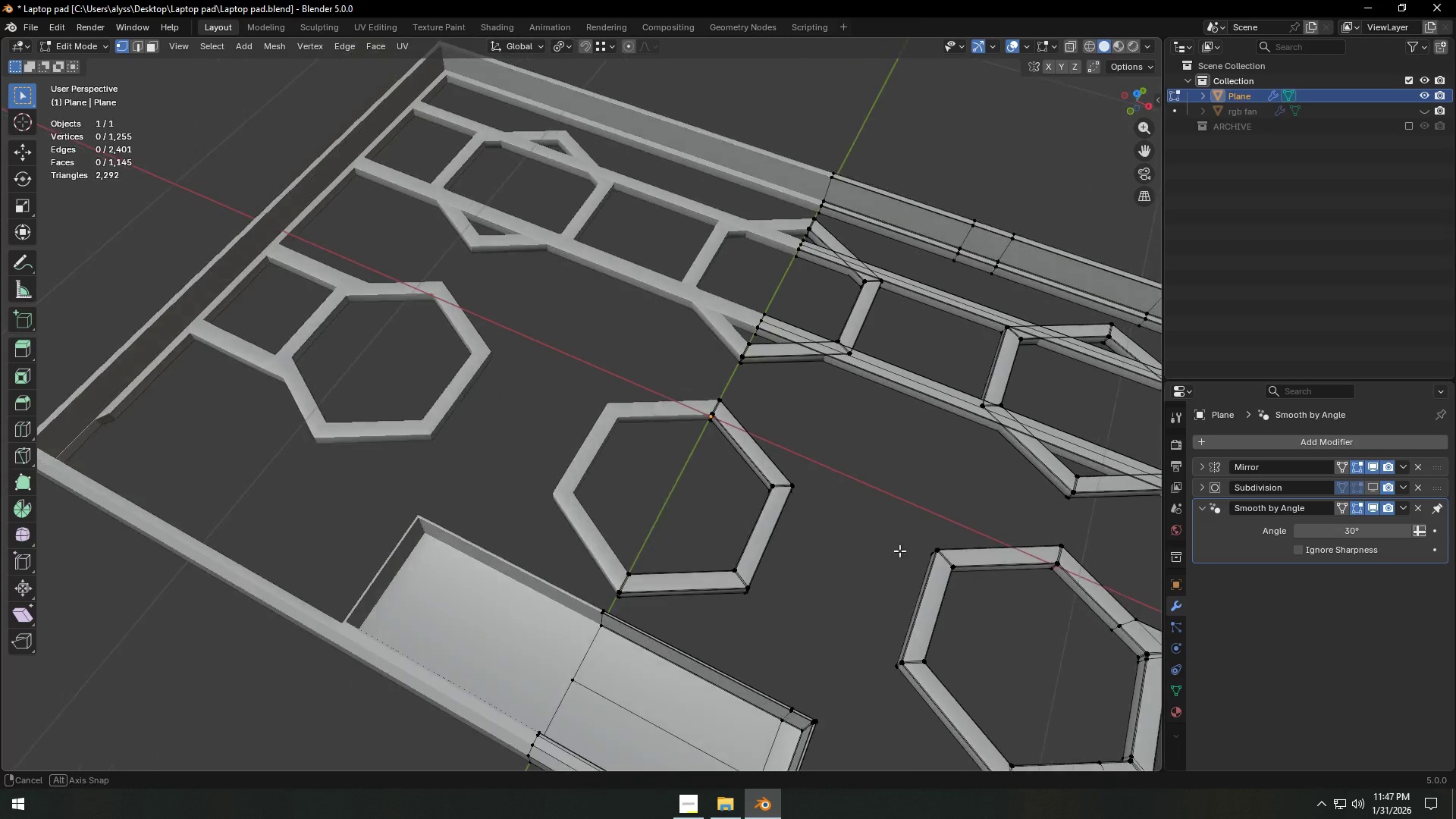 
hold_key(key=ShiftLeft, duration=0.59)
 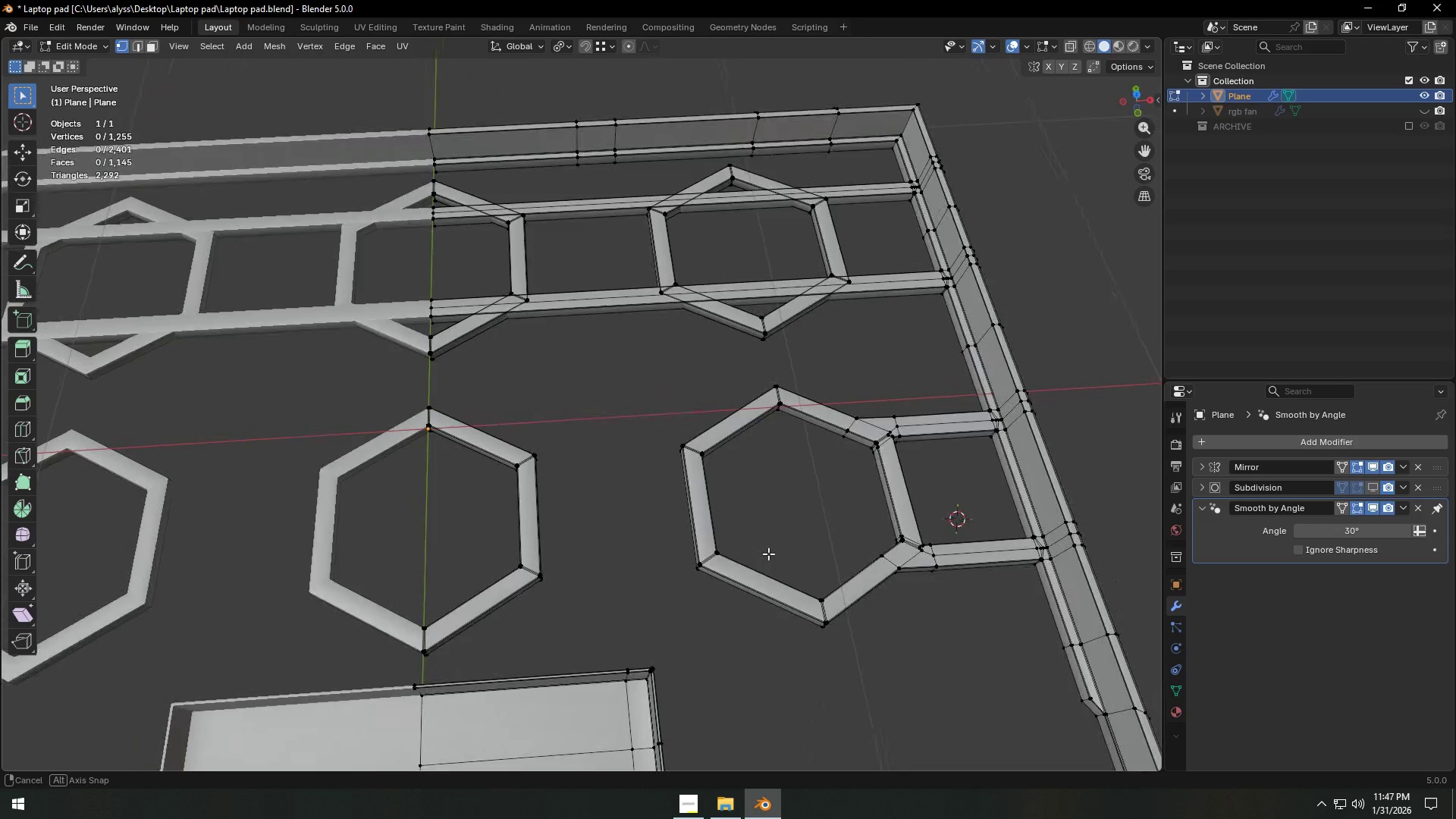 
hold_key(key=ShiftLeft, duration=0.52)
 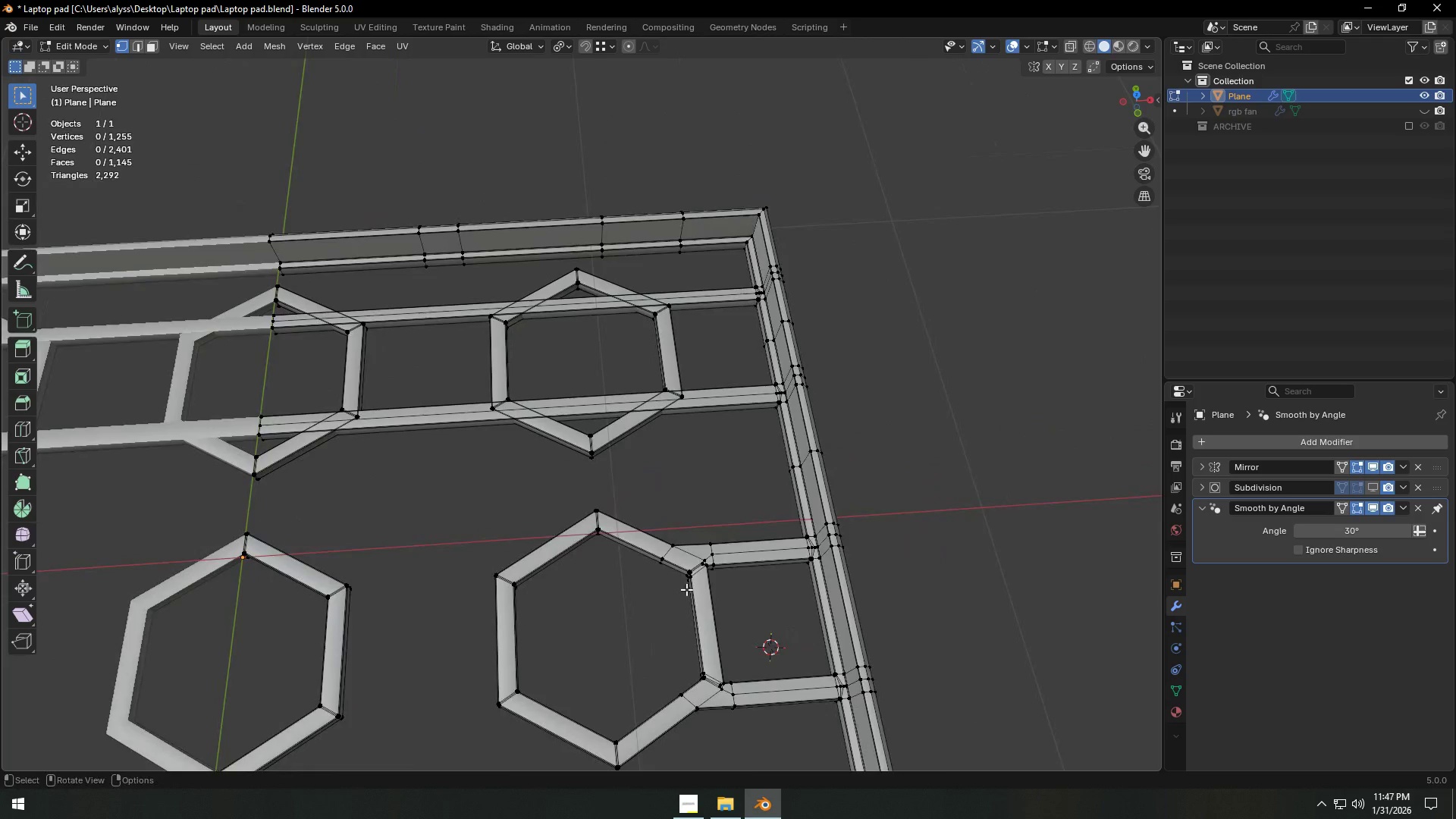 
scroll: coordinate [690, 590], scroll_direction: up, amount: 3.0
 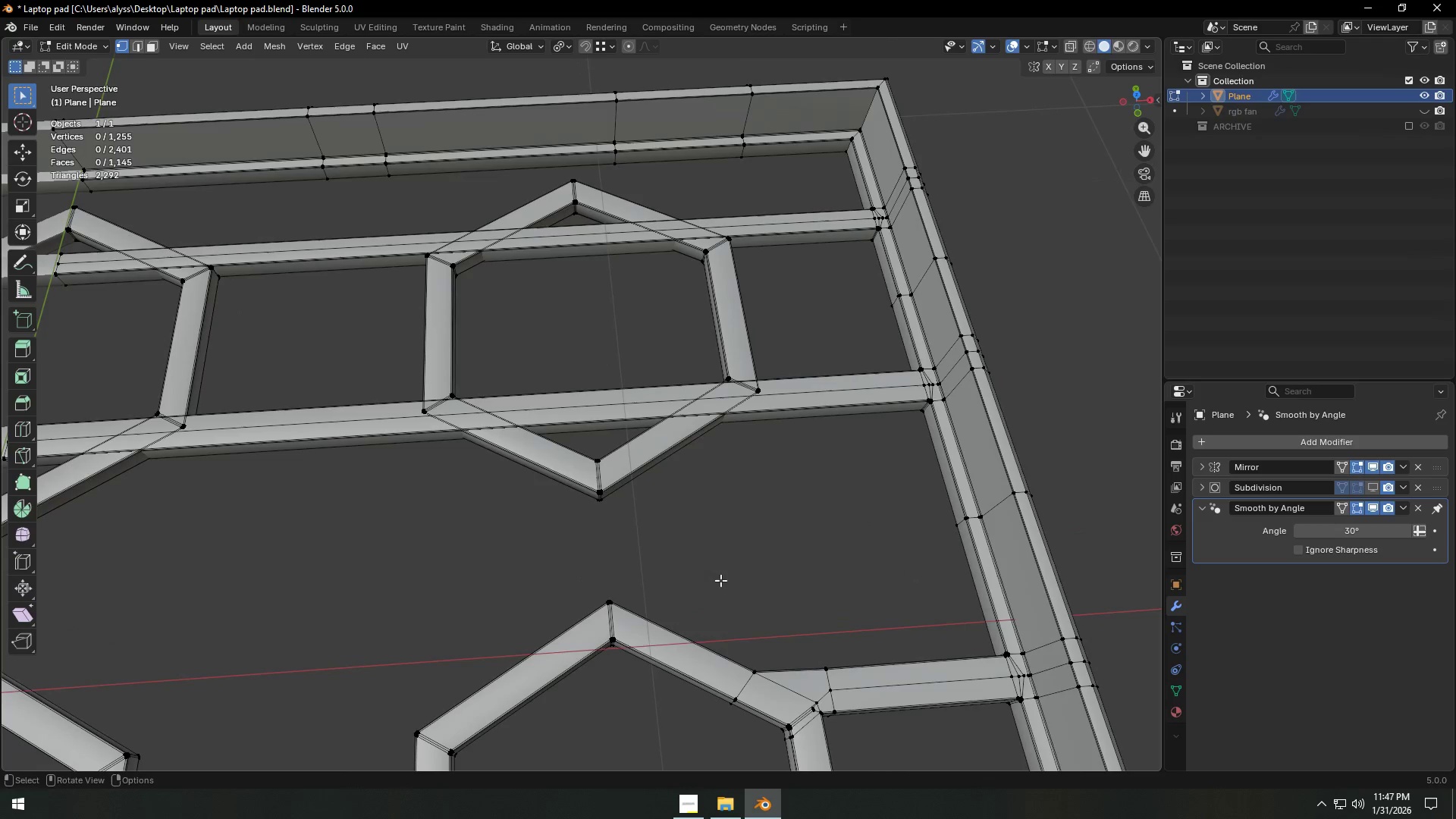 
key(Shift+ShiftLeft)
 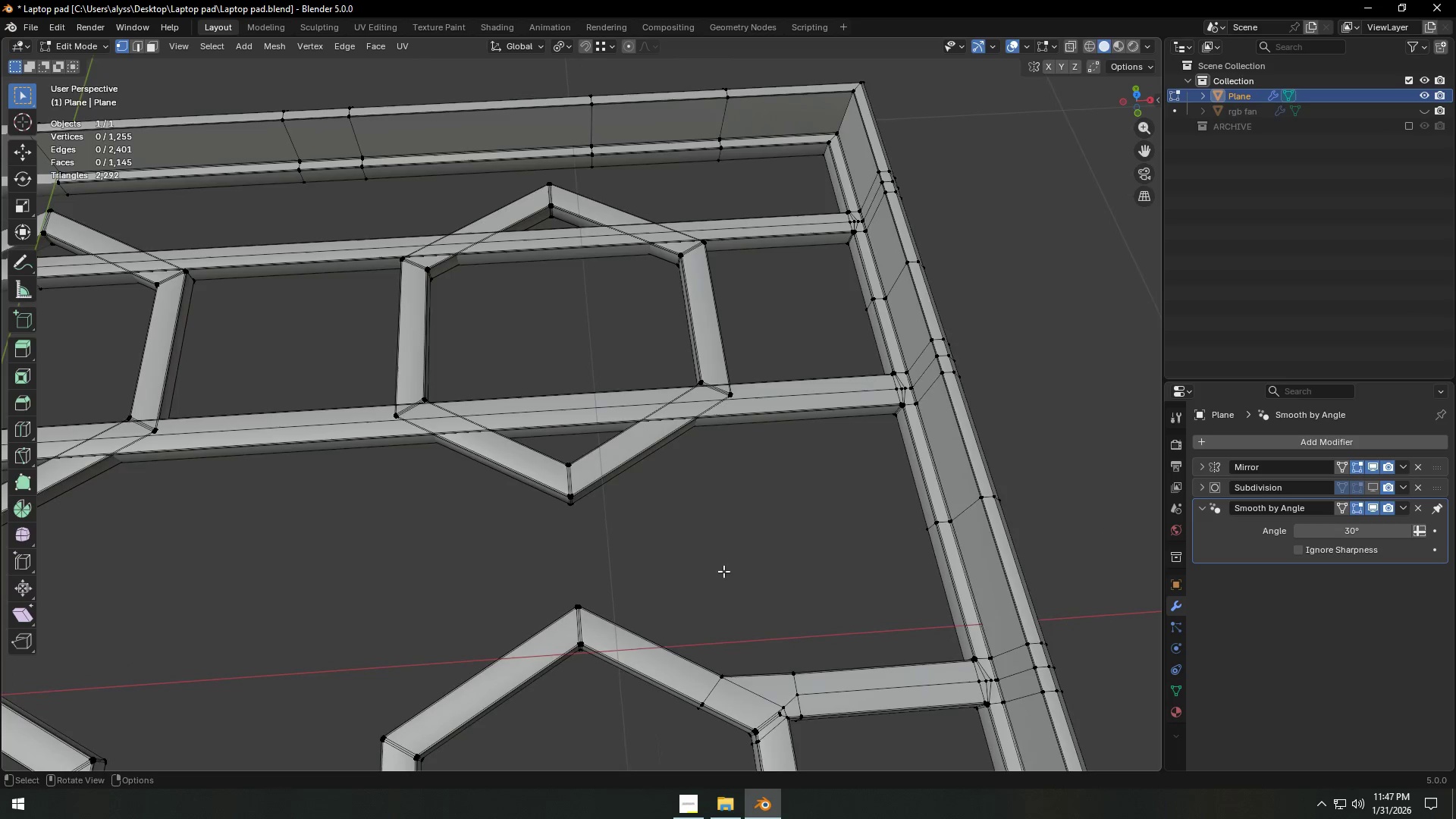 
key(Backquote)
 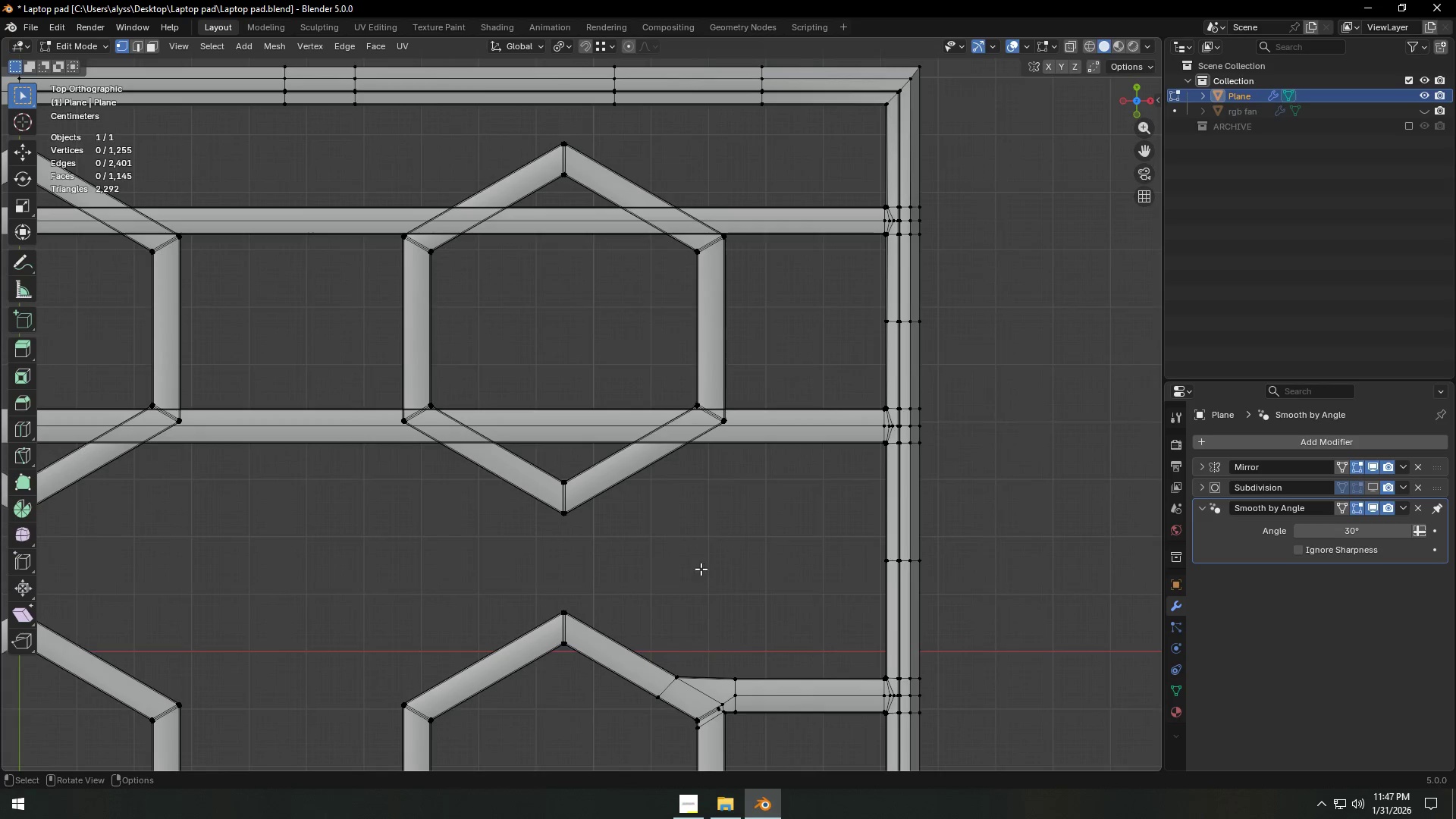 
key(Control+R)
 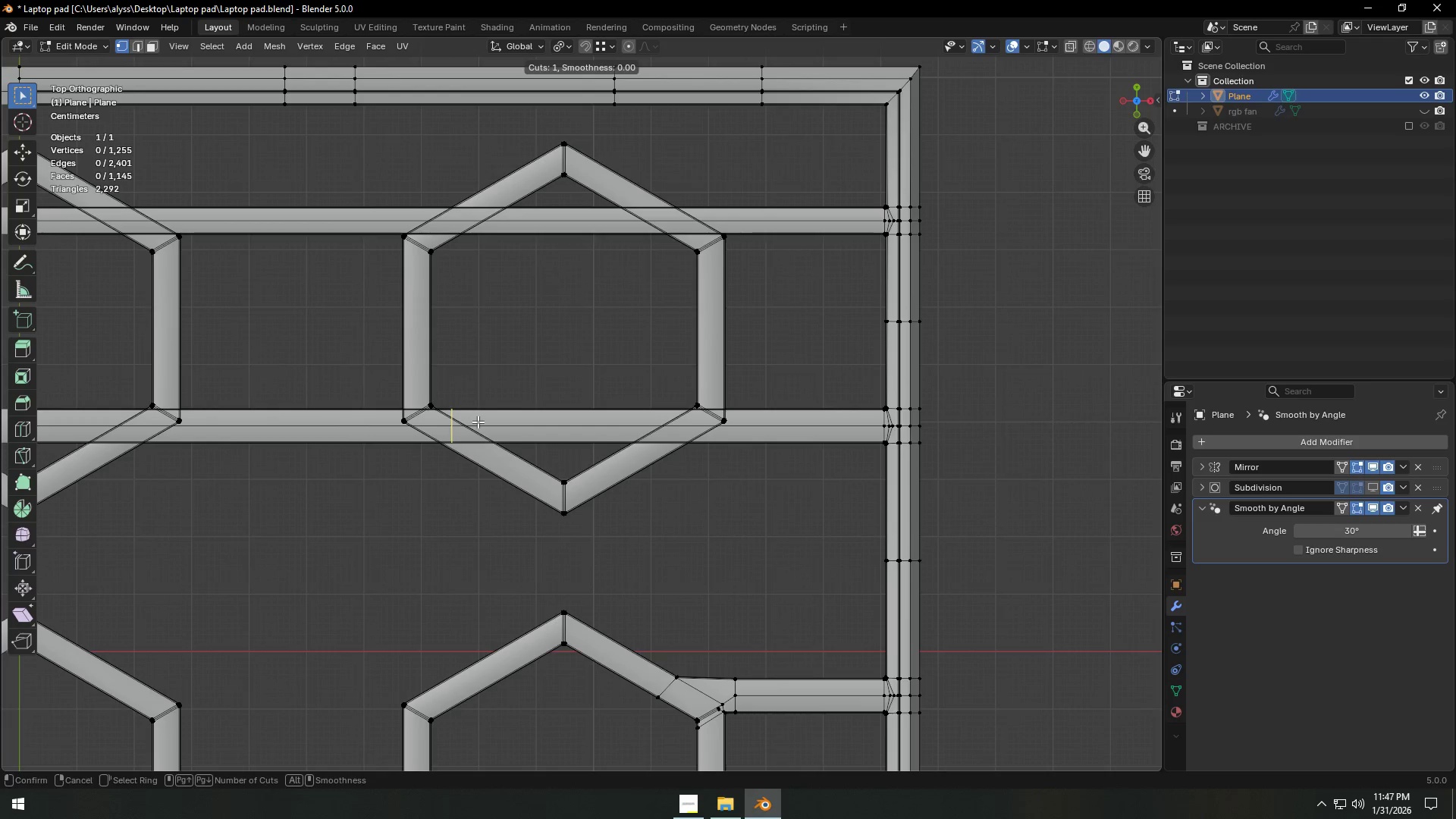 
left_click([478, 422])
 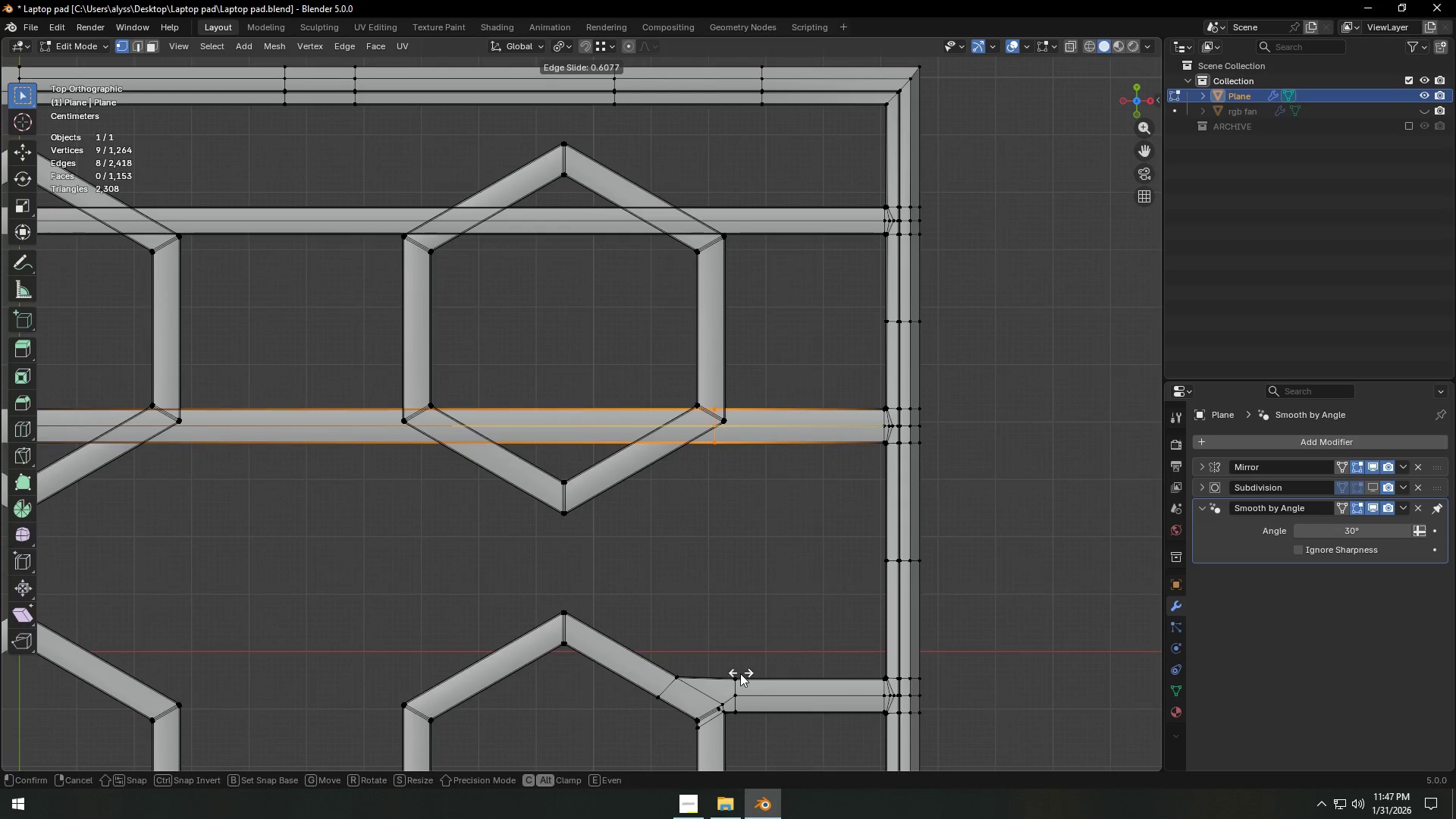 
hold_key(key=ControlLeft, duration=0.81)
left_click([738, 676])
 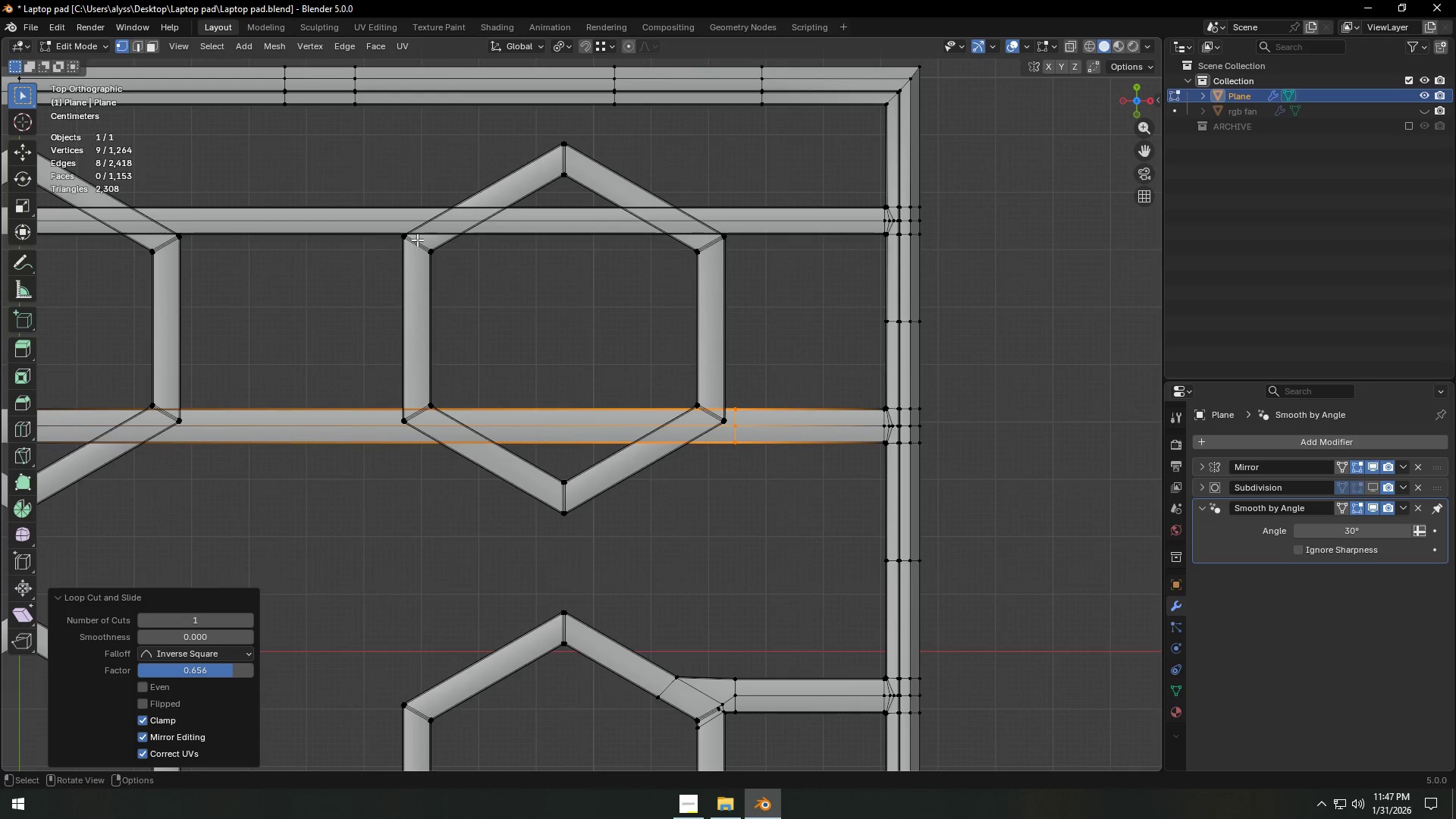 
key(Control+R)
 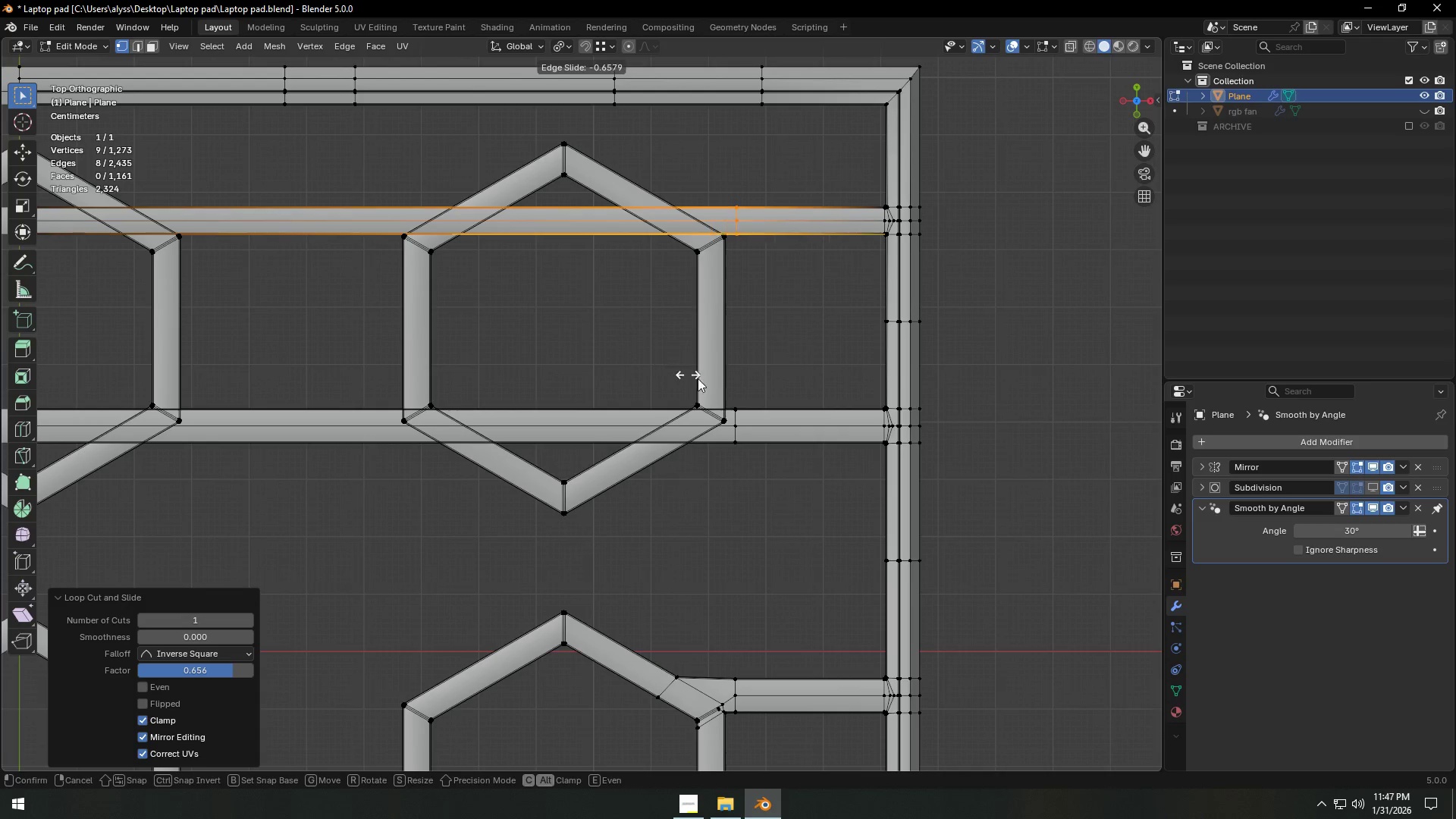 
hold_key(key=ControlLeft, duration=1.5)
 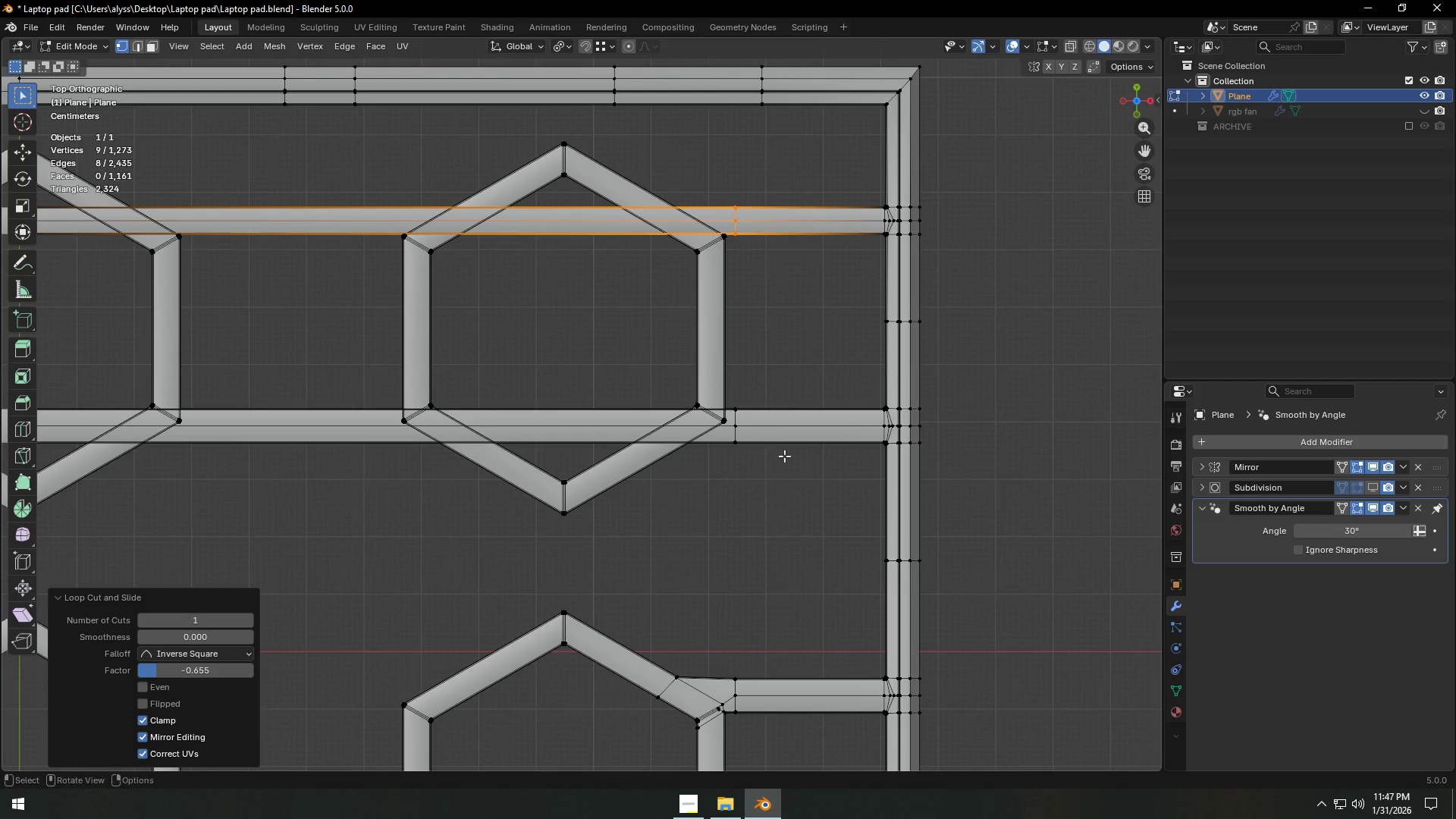 
hold_key(key=ControlLeft, duration=0.52)
left_click([737, 404])
 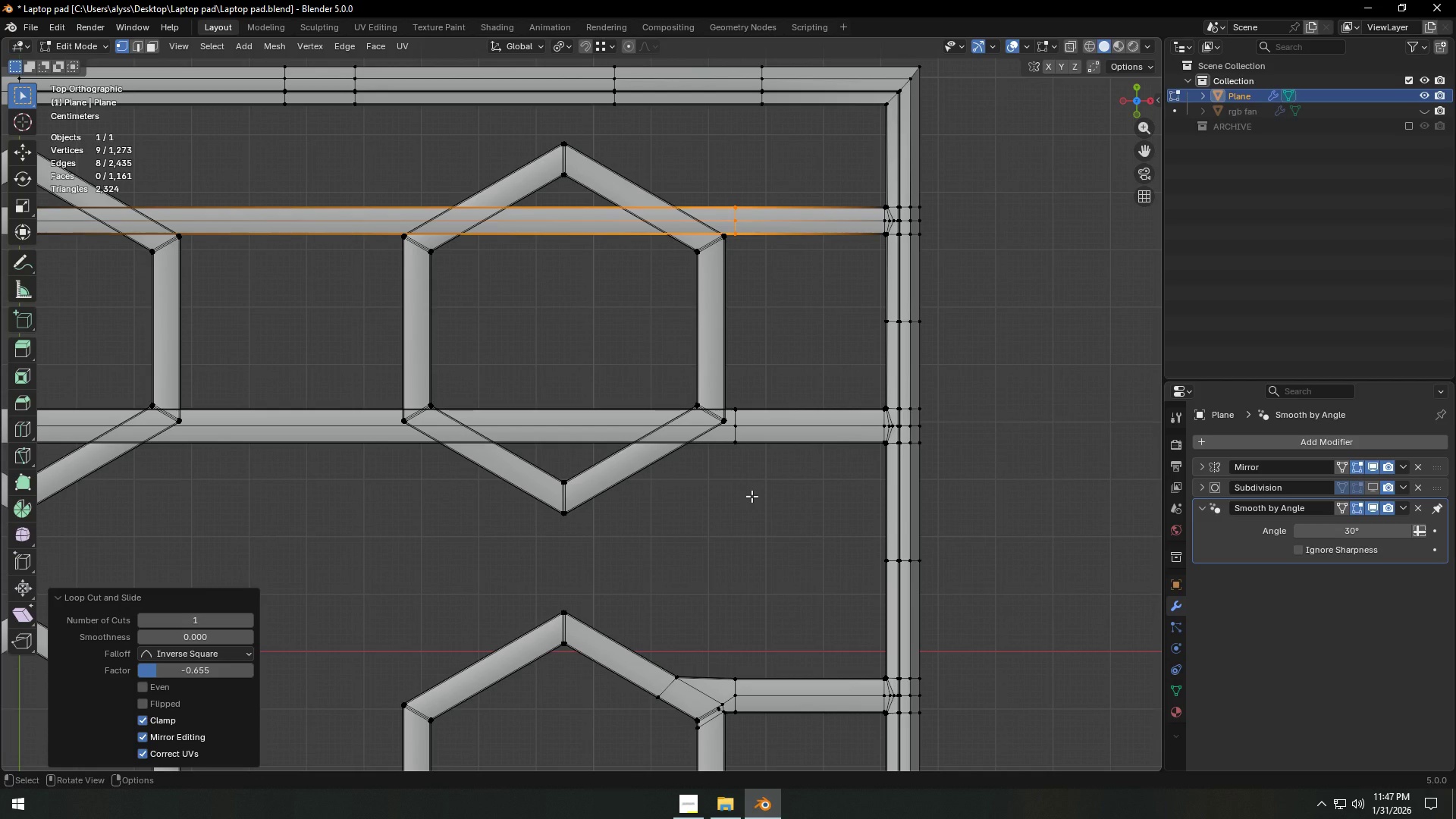 
left_click([752, 496])
 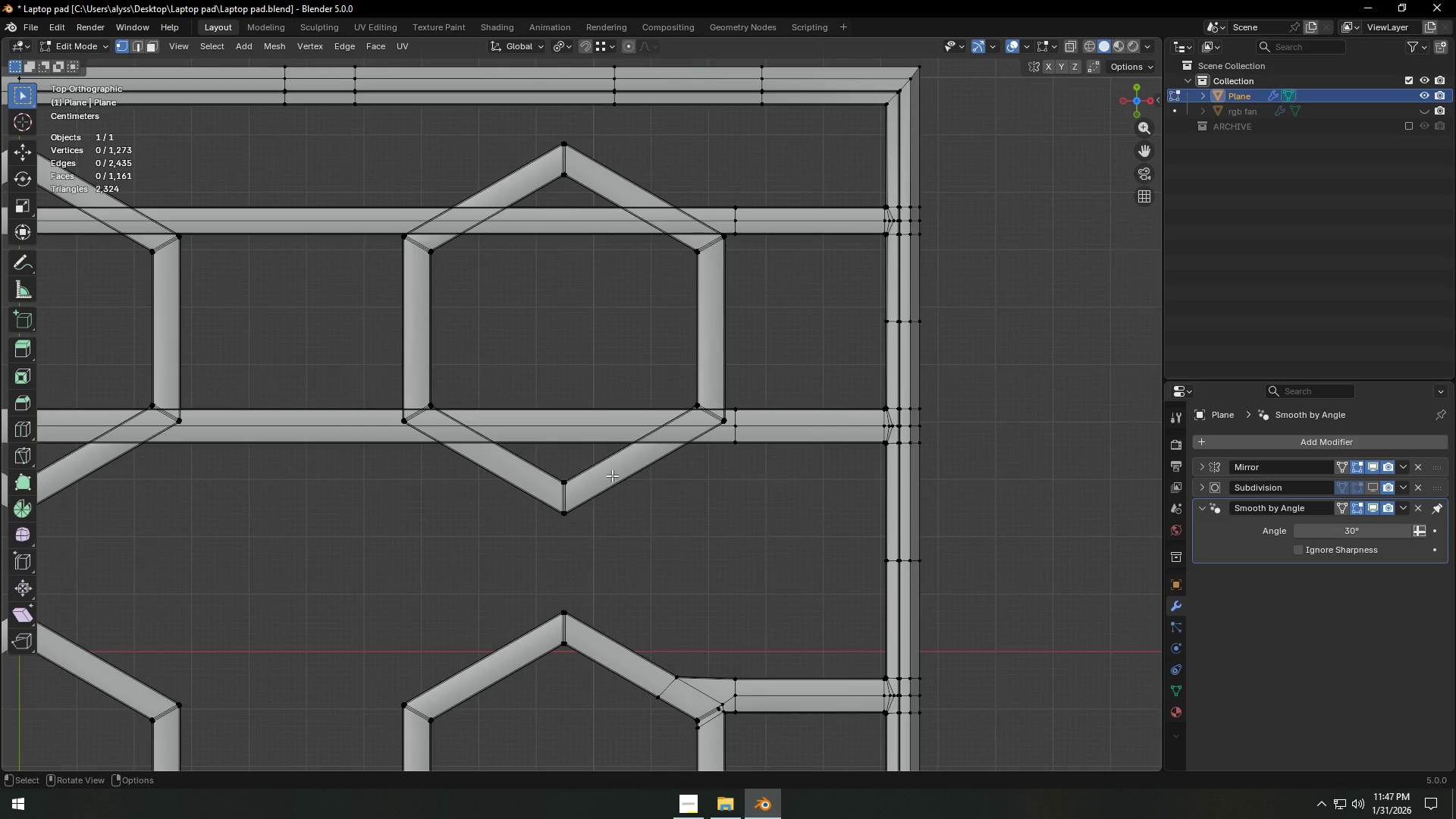 
key(Control+ControlLeft)
 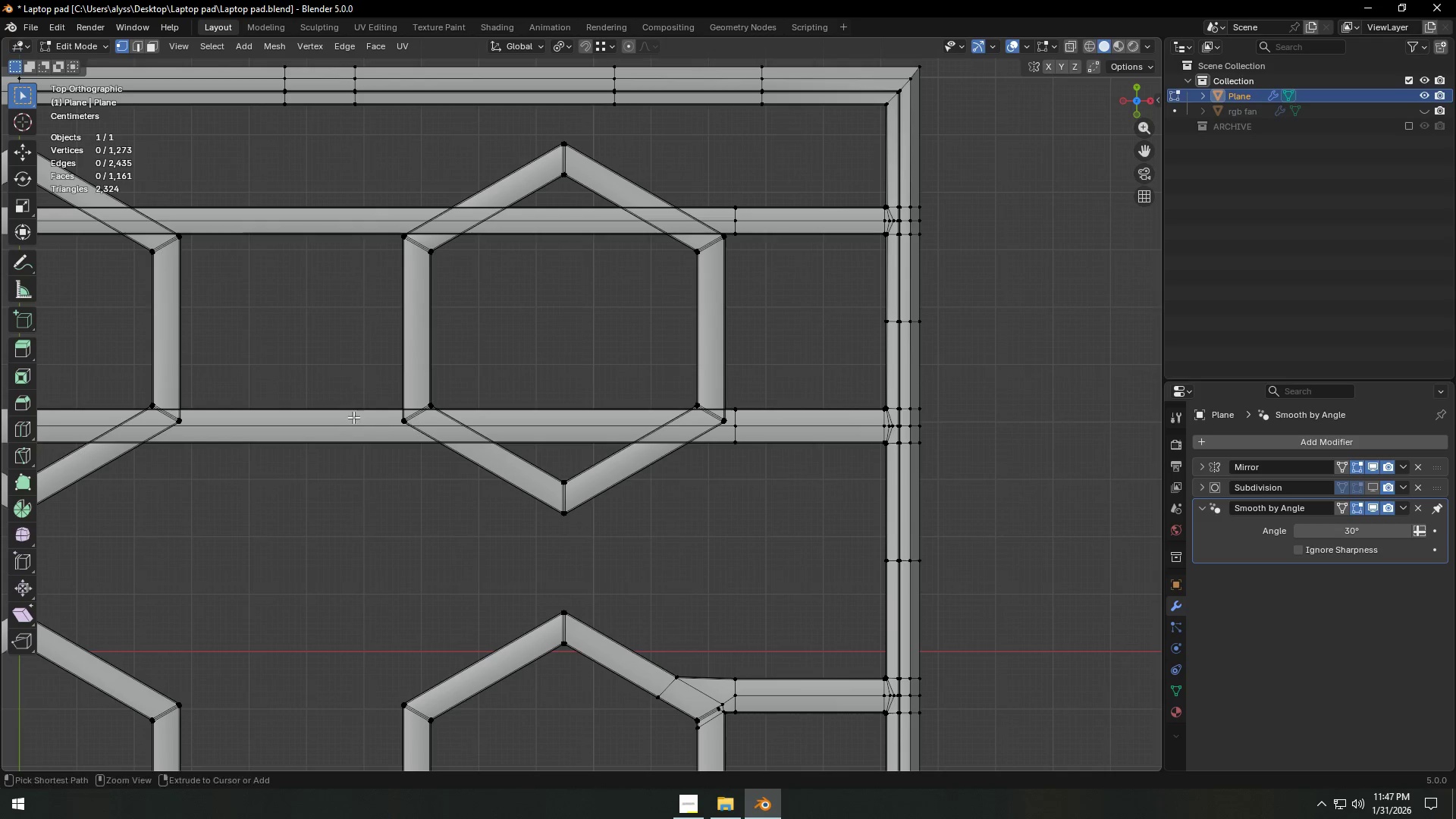 
key(Control+R)
 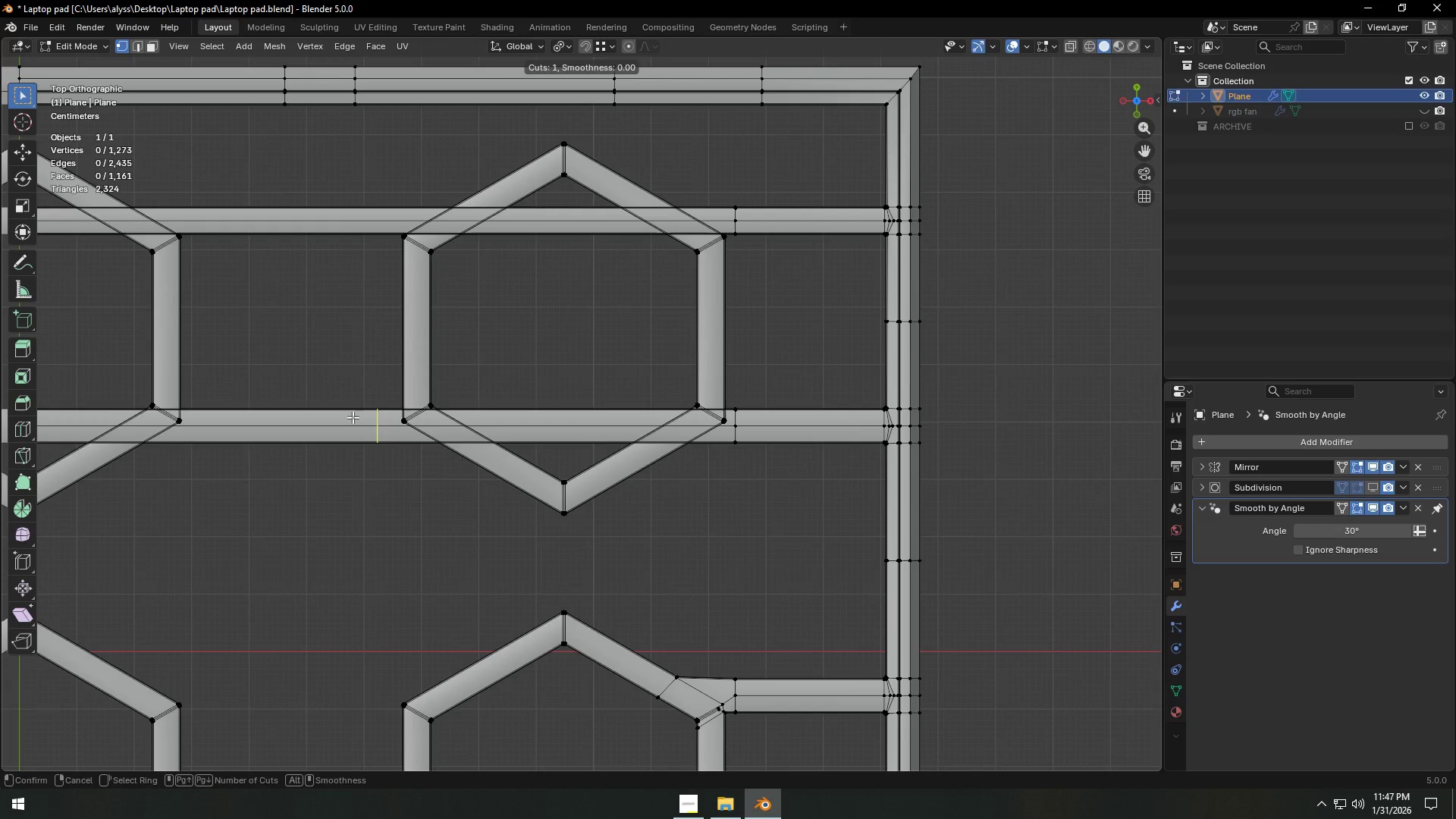 
left_click([353, 417])
 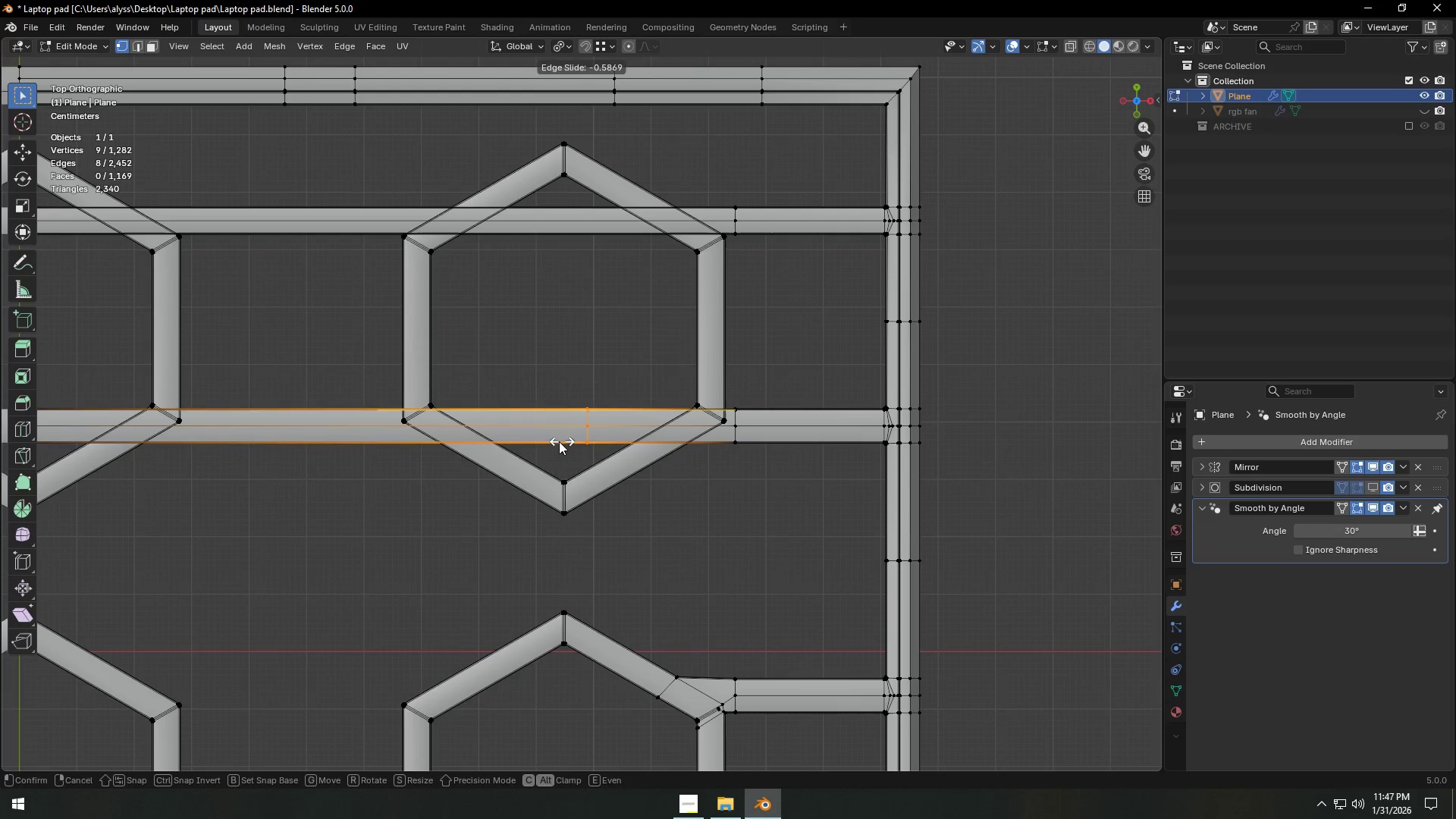 
left_click([538, 441])
 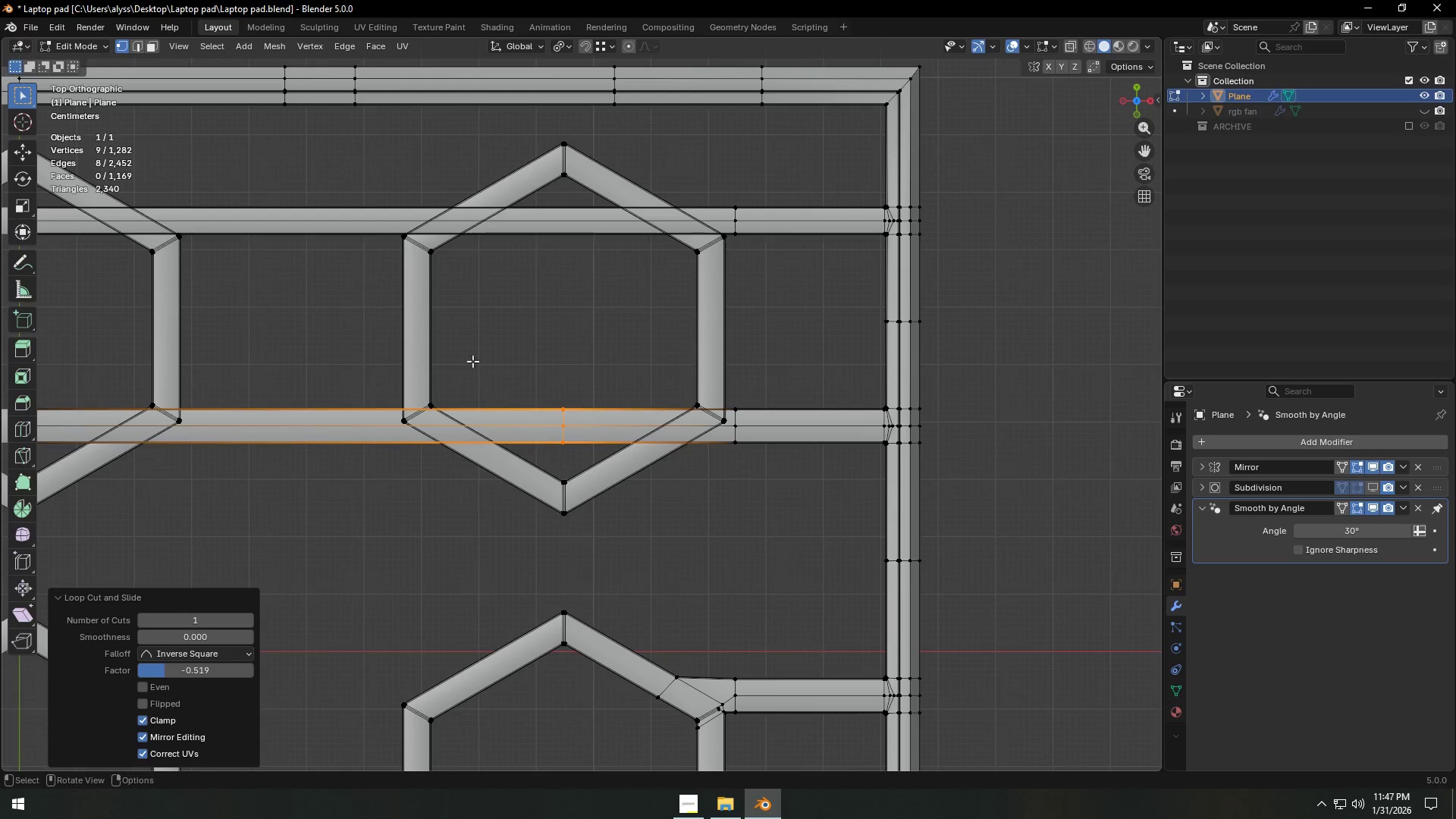 
key(Control+ControlLeft)
 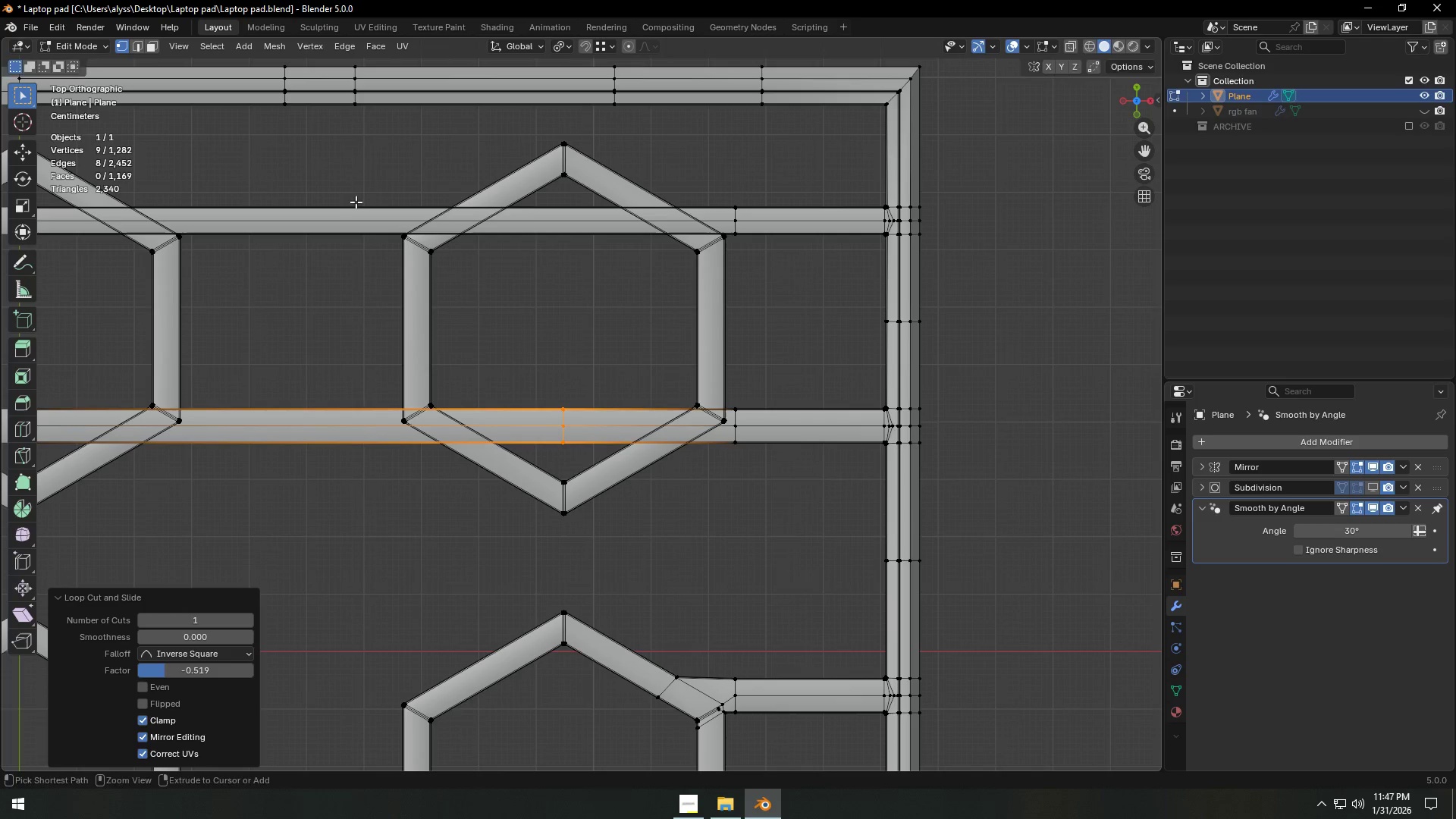 
key(Control+R)
 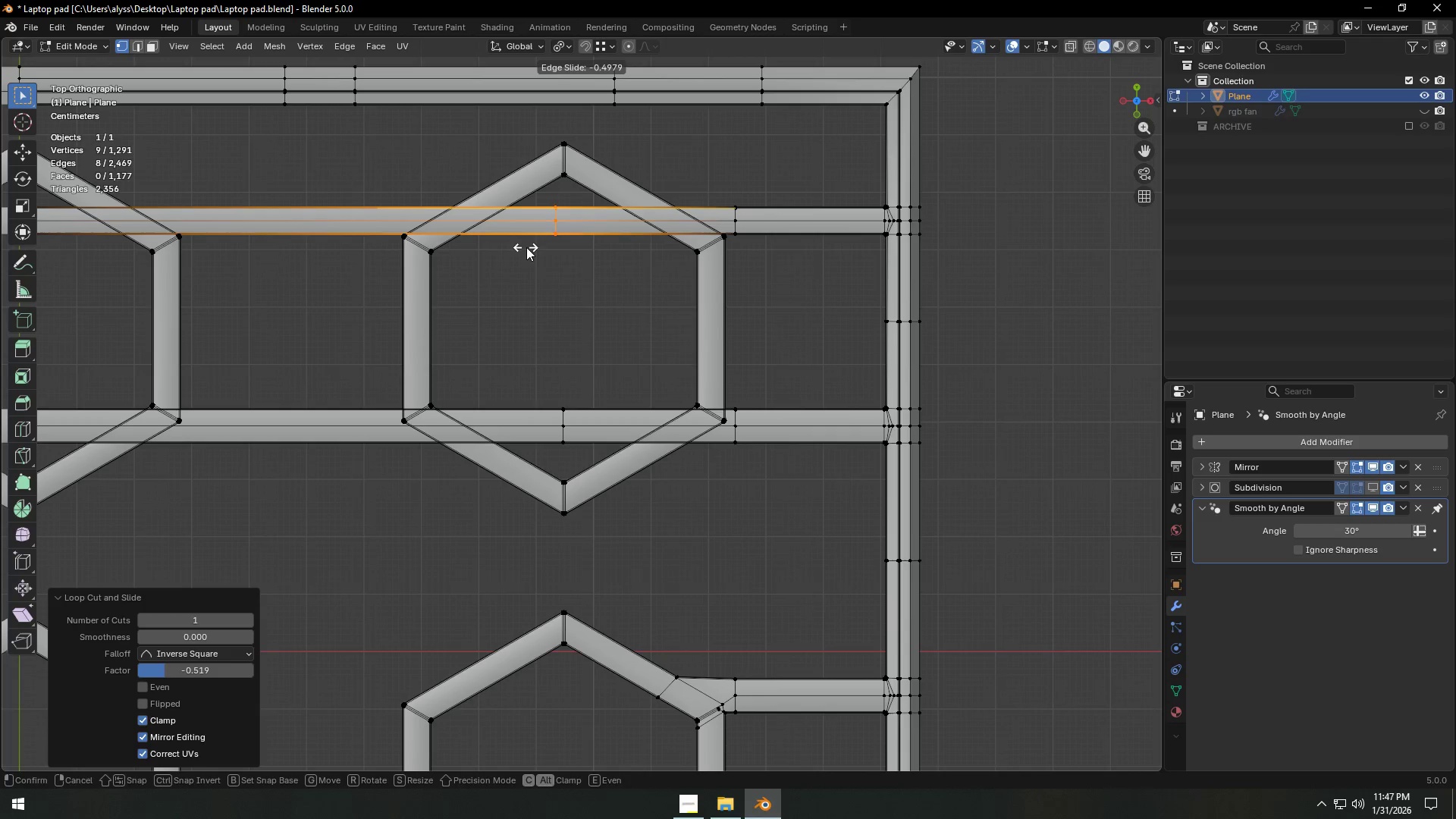 
left_click([541, 248])
 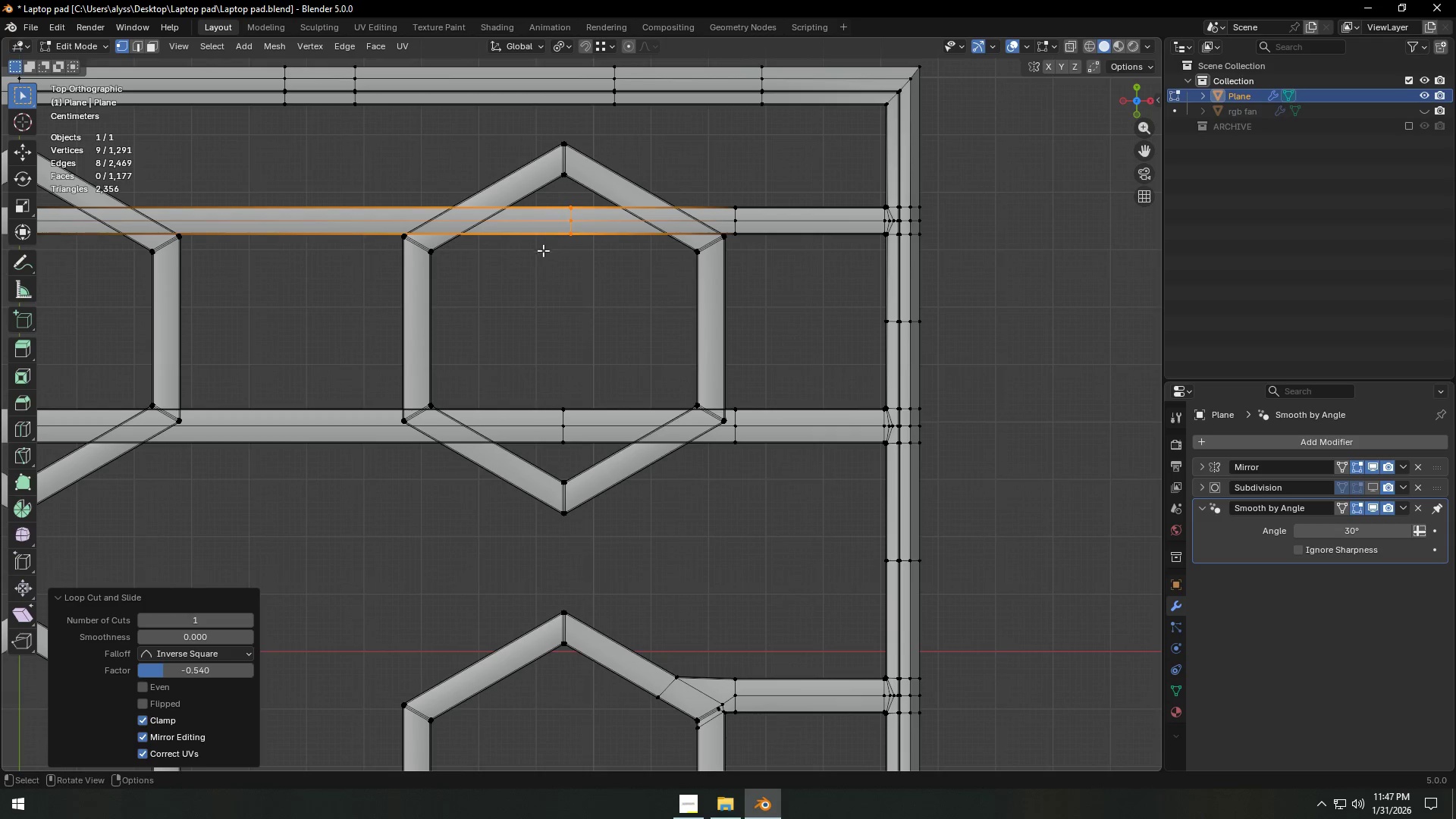 
key(Shift+Space)
 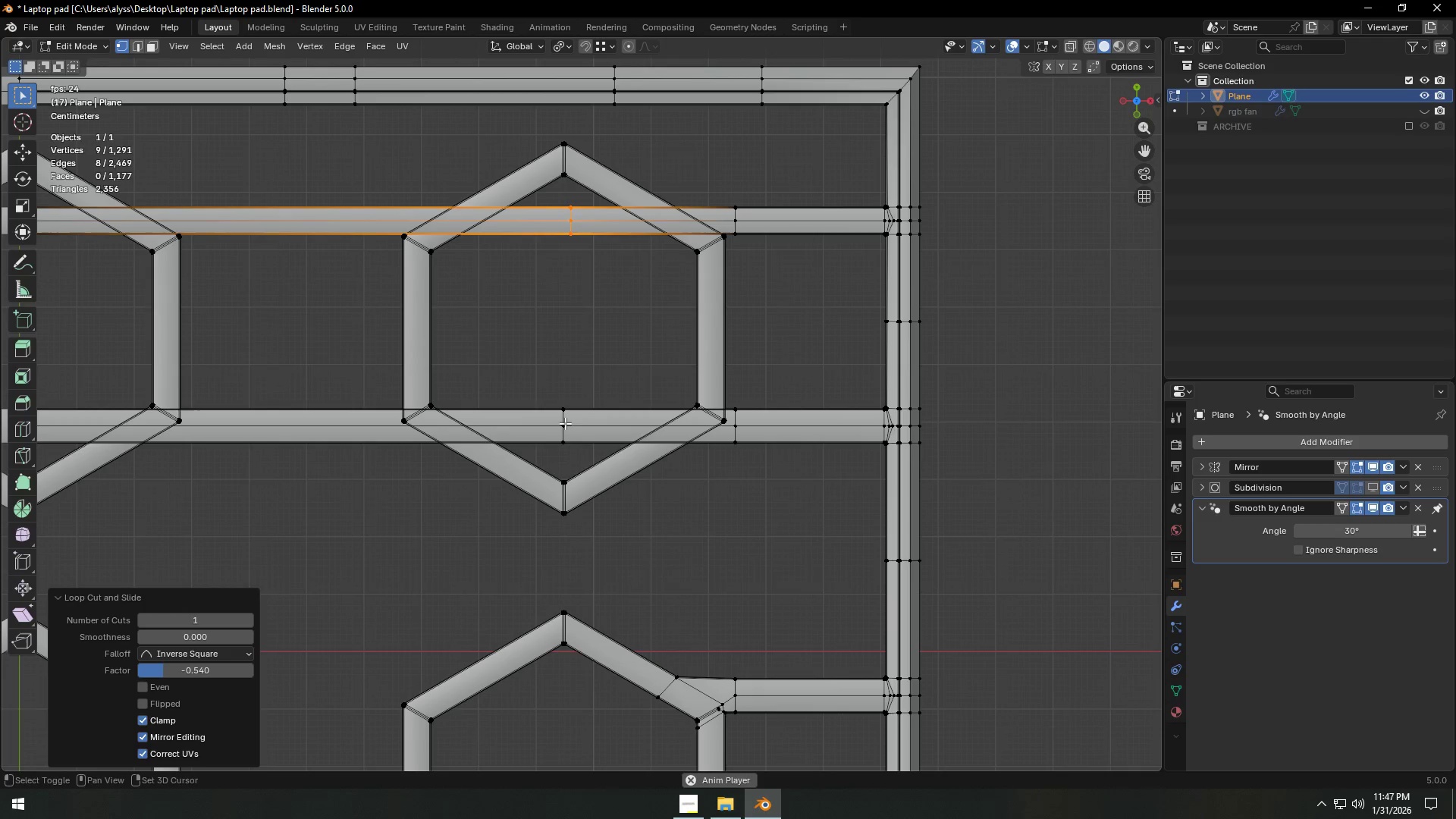 
hold_key(key=AltLeft, duration=0.77)
left_click([565, 420])
 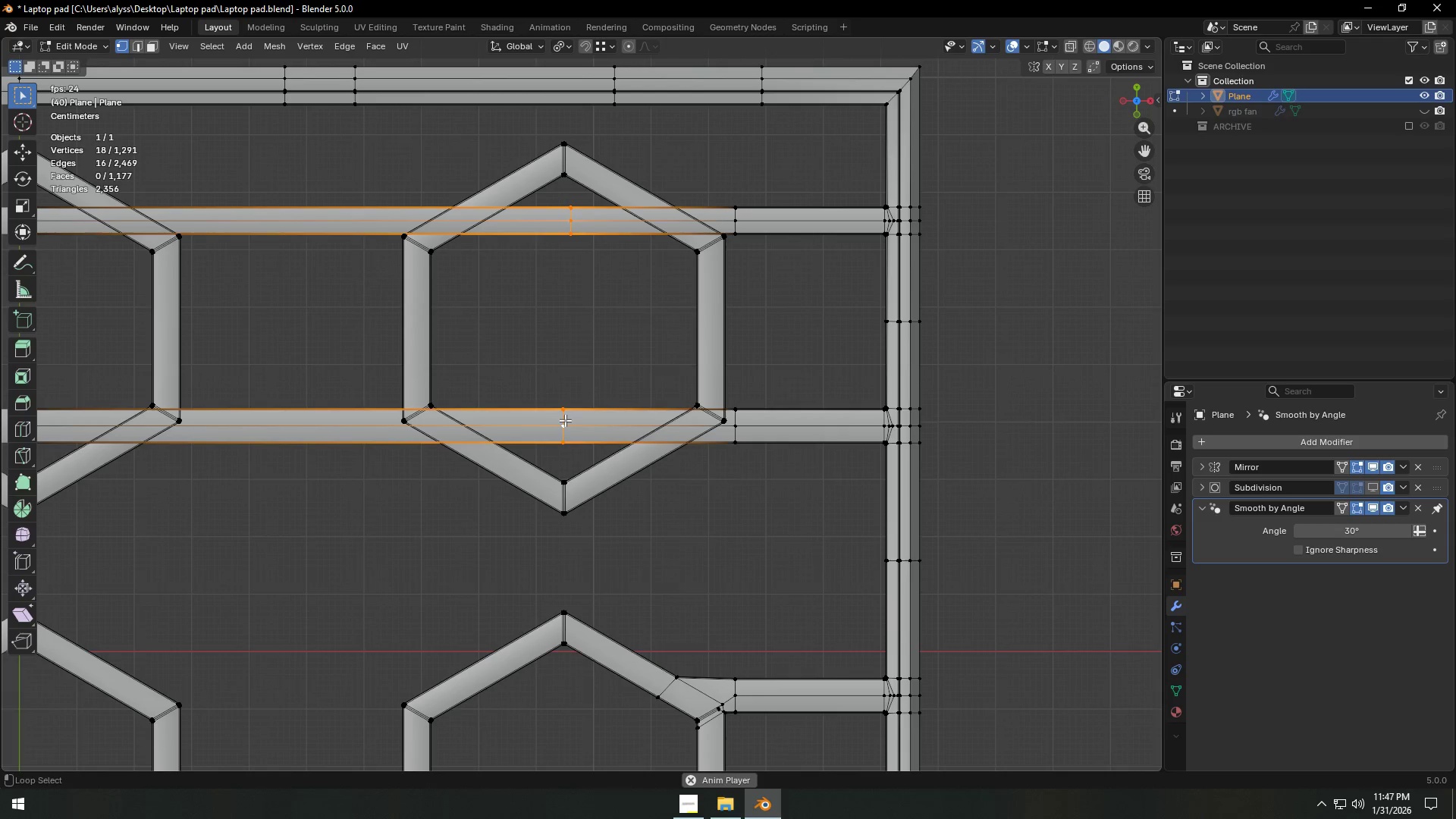 
key(Space)
 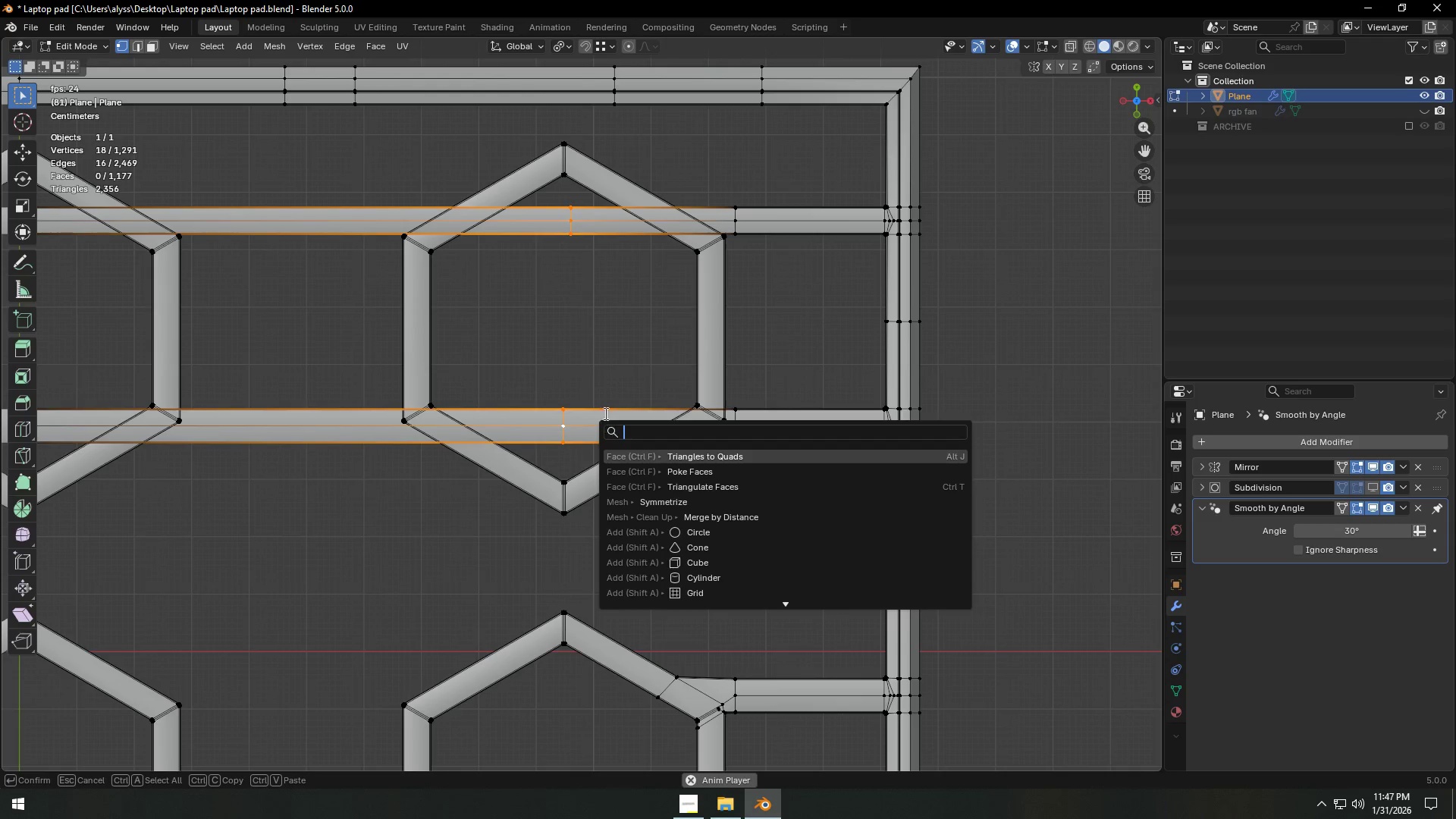 
left_click([582, 348])
 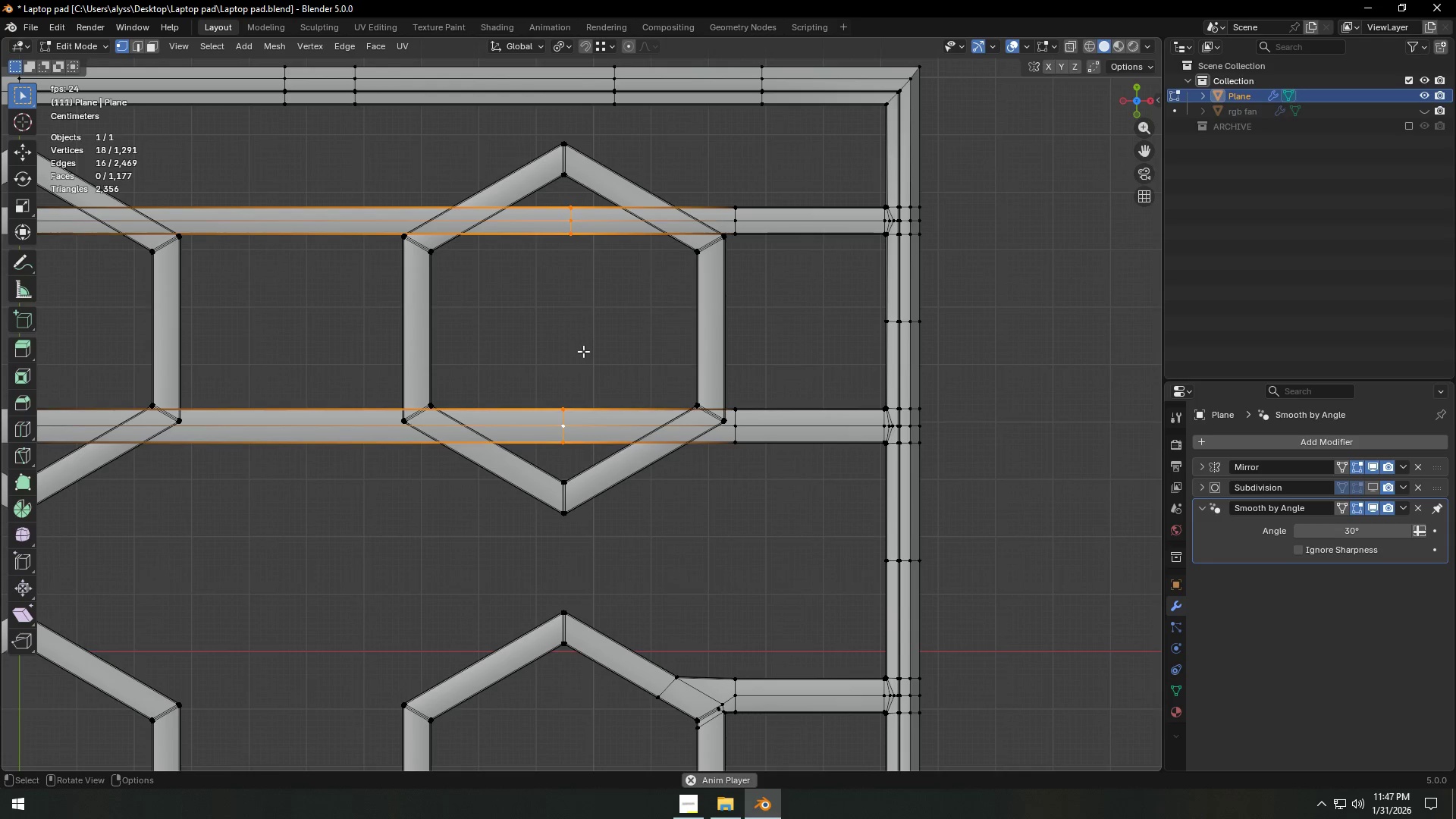 
key(X)
 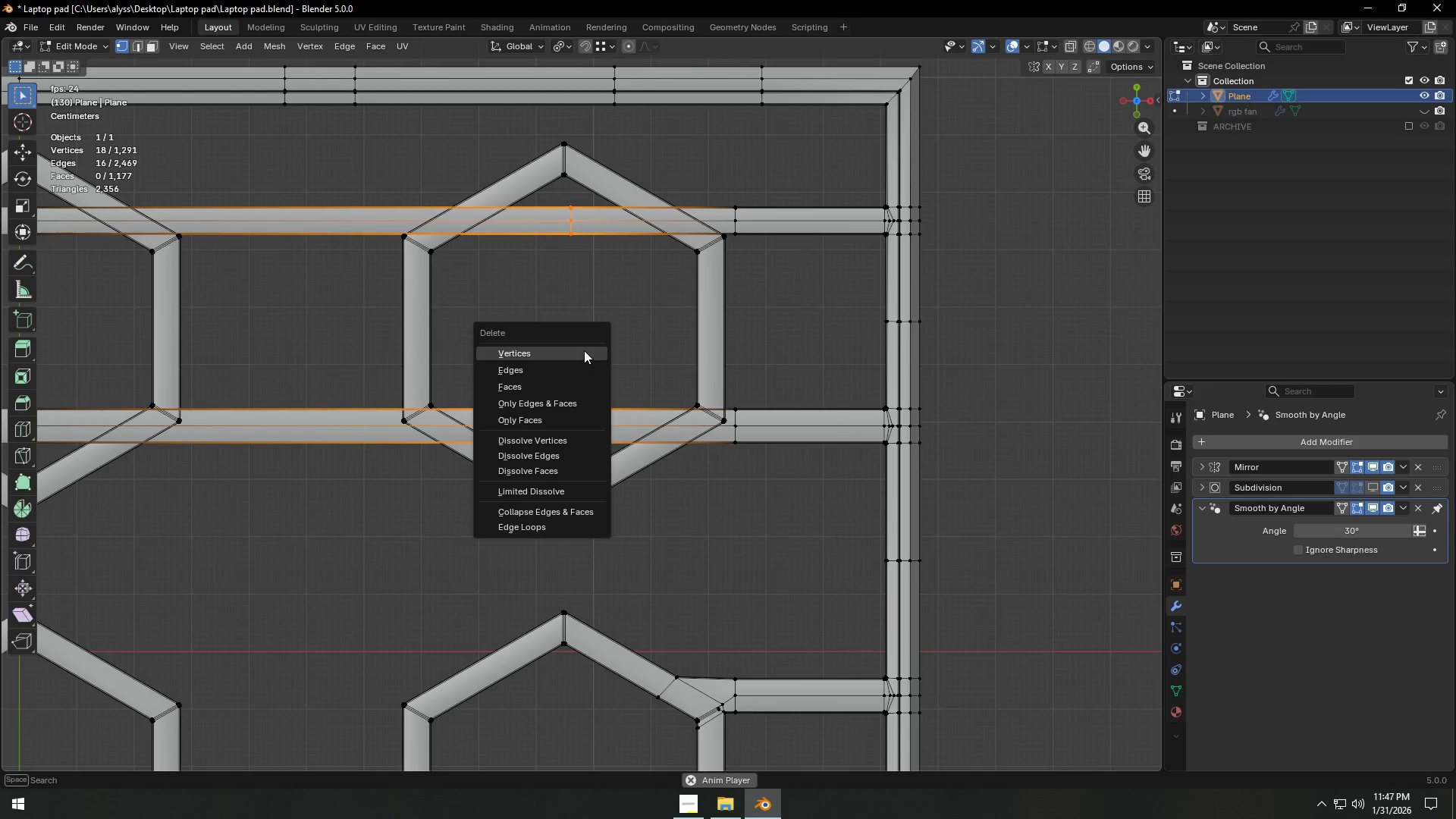 
left_click([584, 350])
 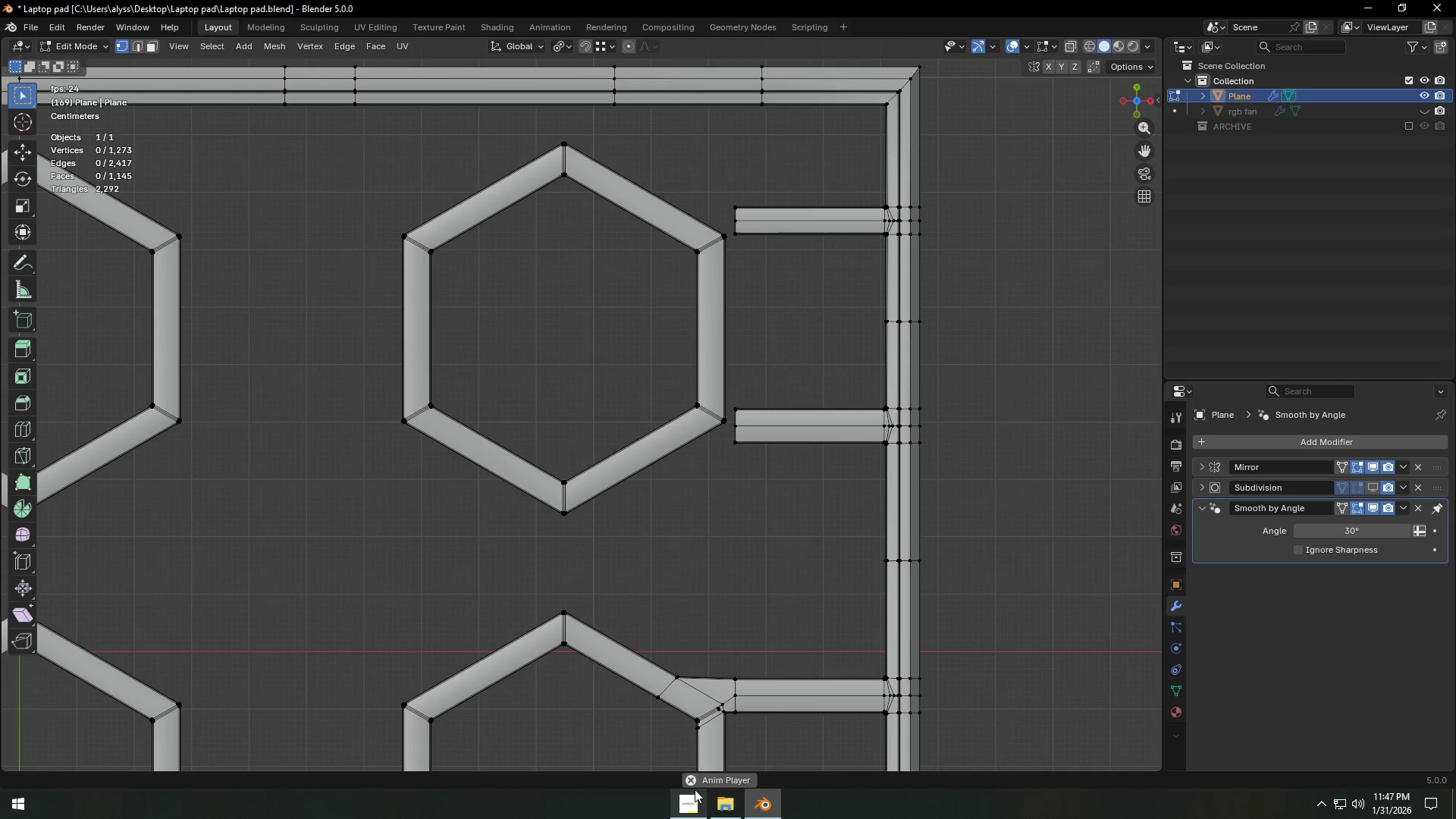 
left_click([694, 780])
 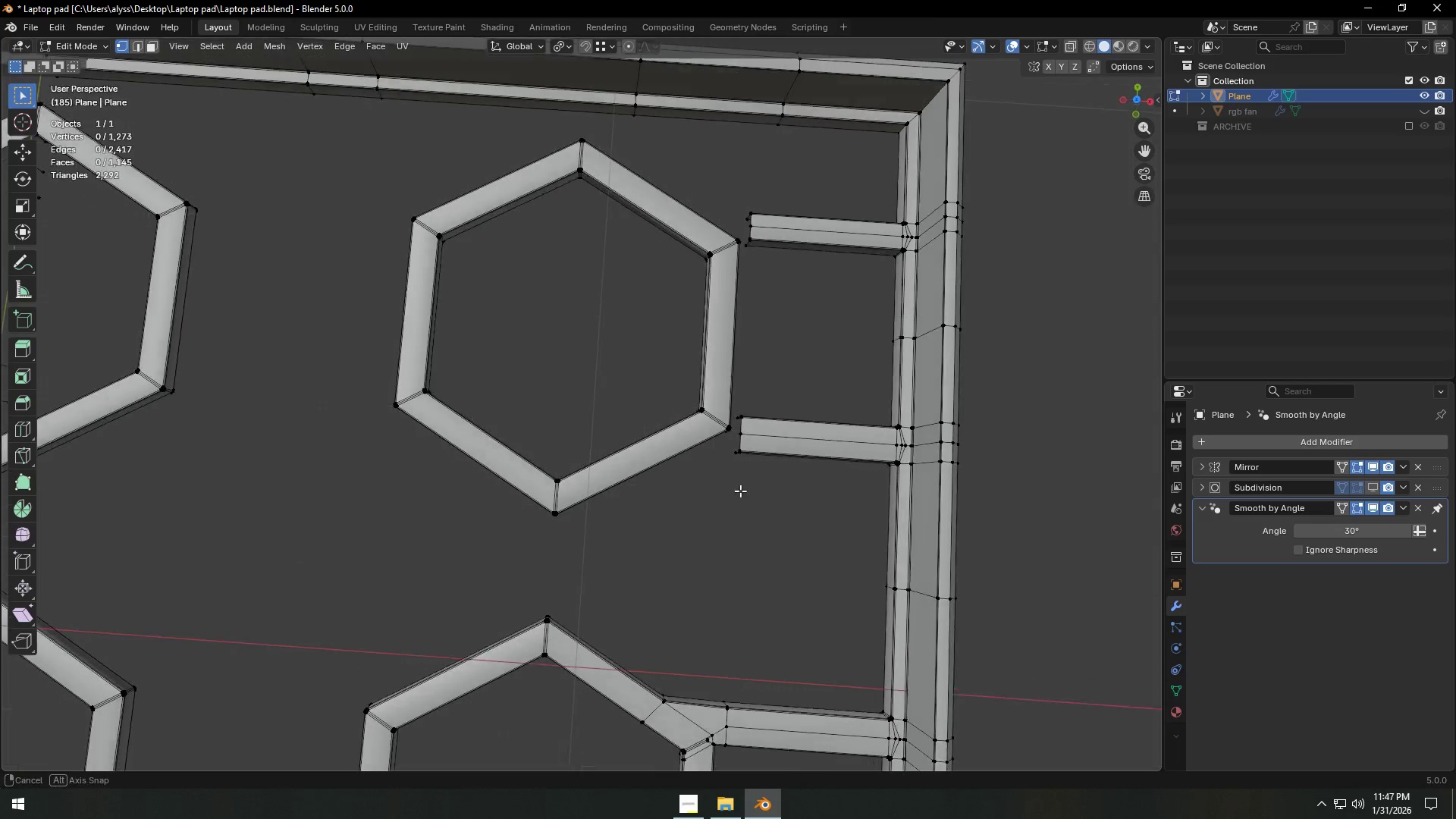 
scroll: coordinate [739, 488], scroll_direction: up, amount: 4.0
 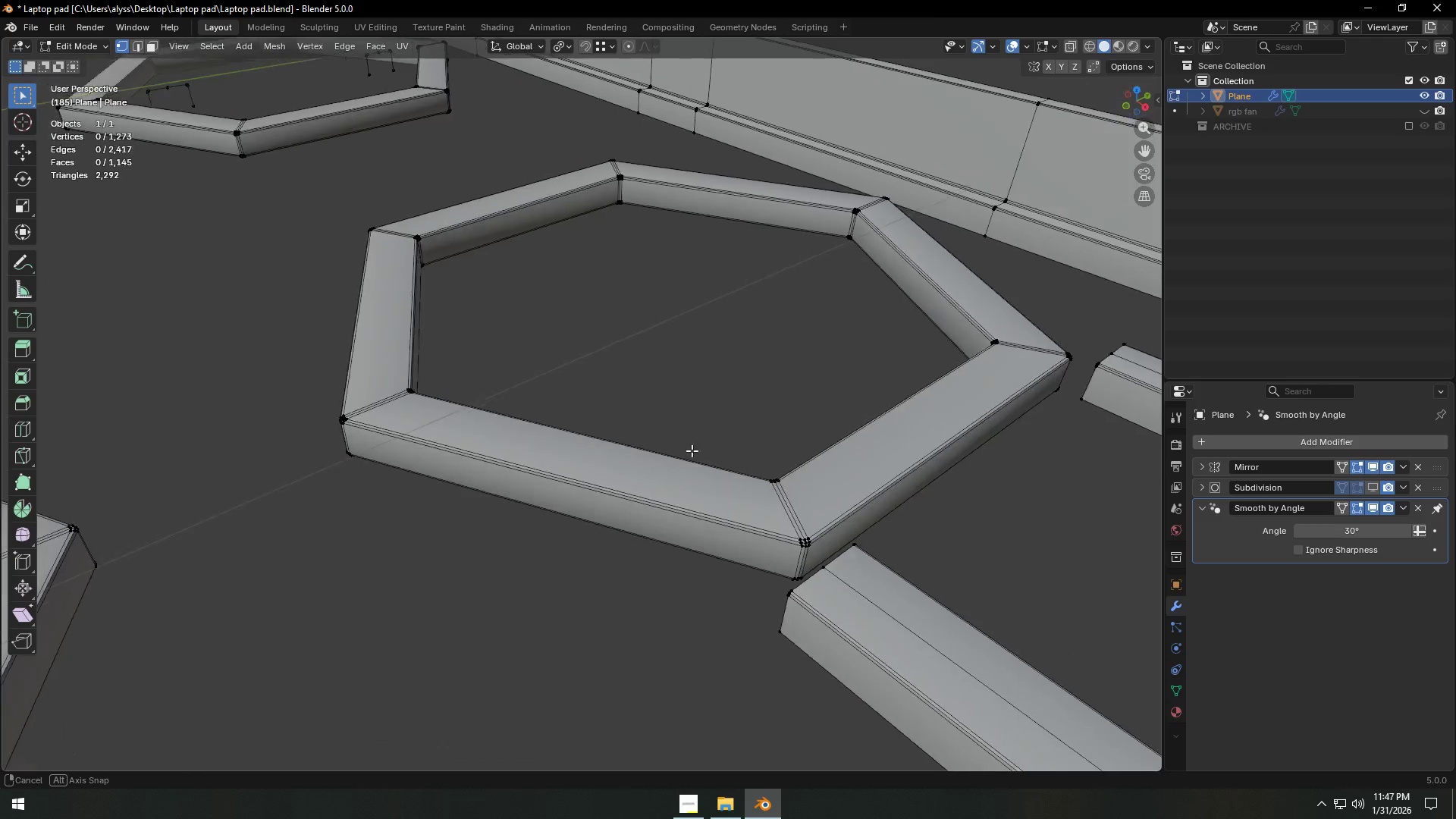 
scroll: coordinate [624, 461], scroll_direction: down, amount: 6.0
 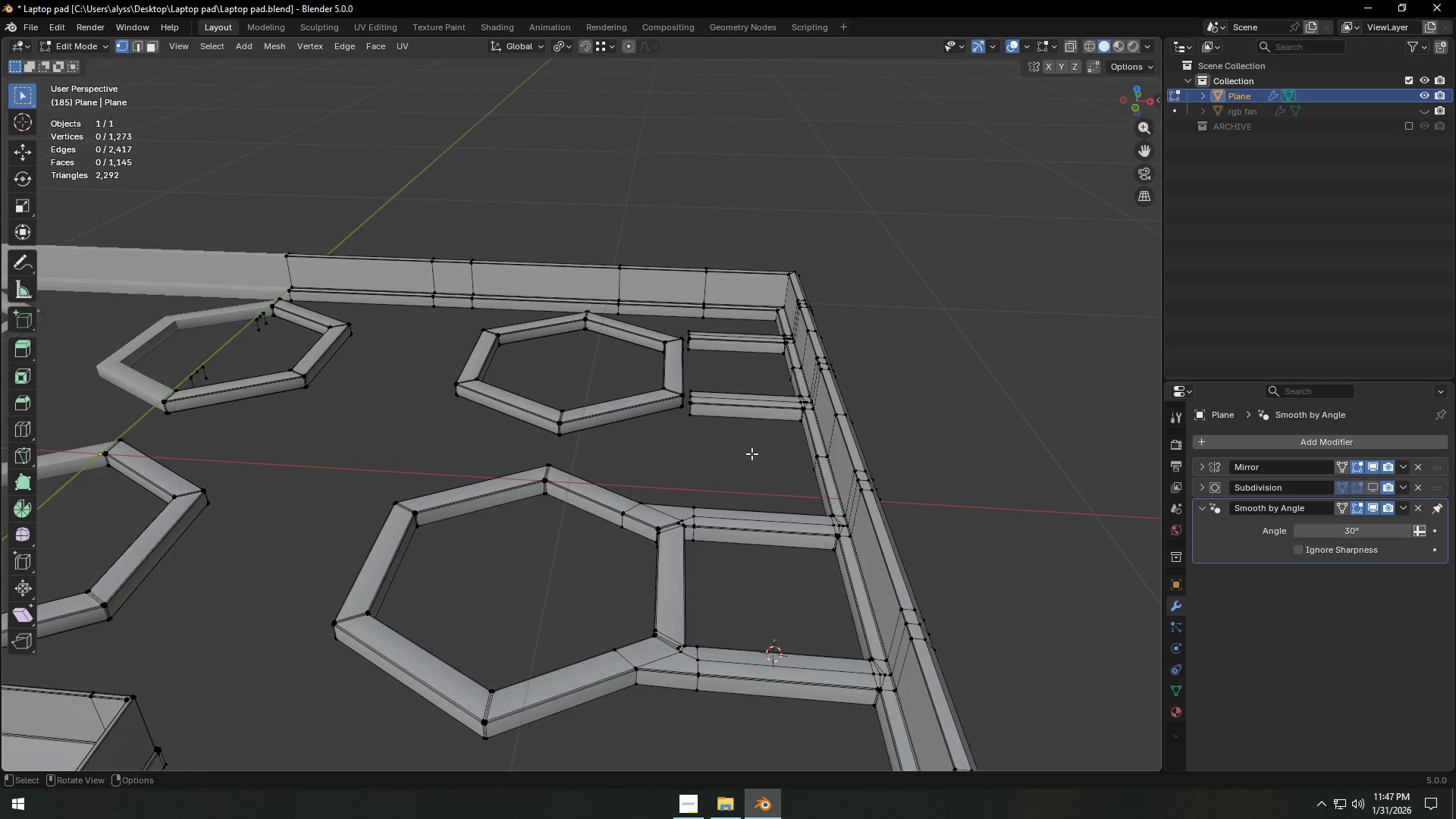 
wait(10.53)
 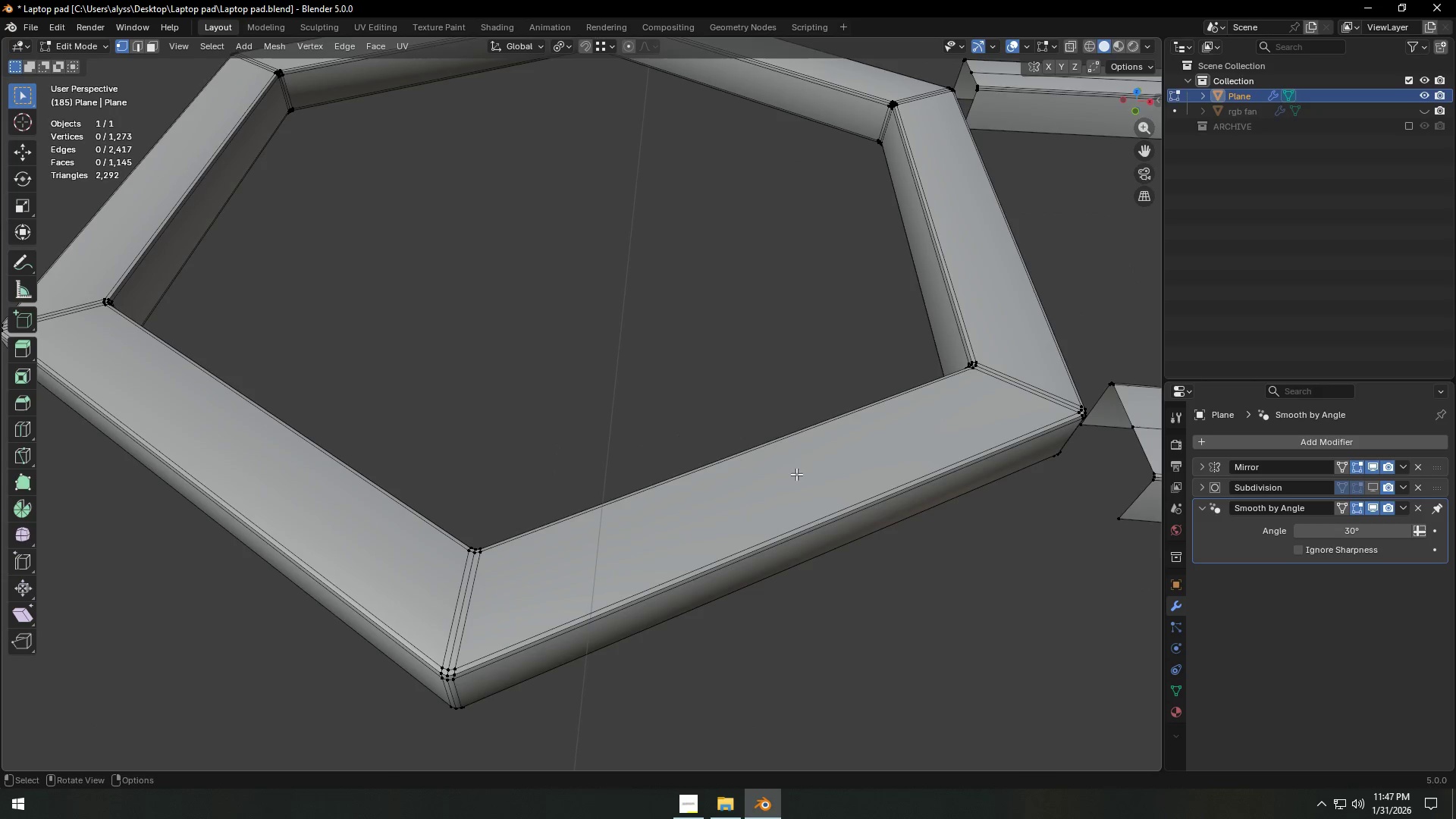 
hold_key(key=ShiftLeft, duration=0.42)
 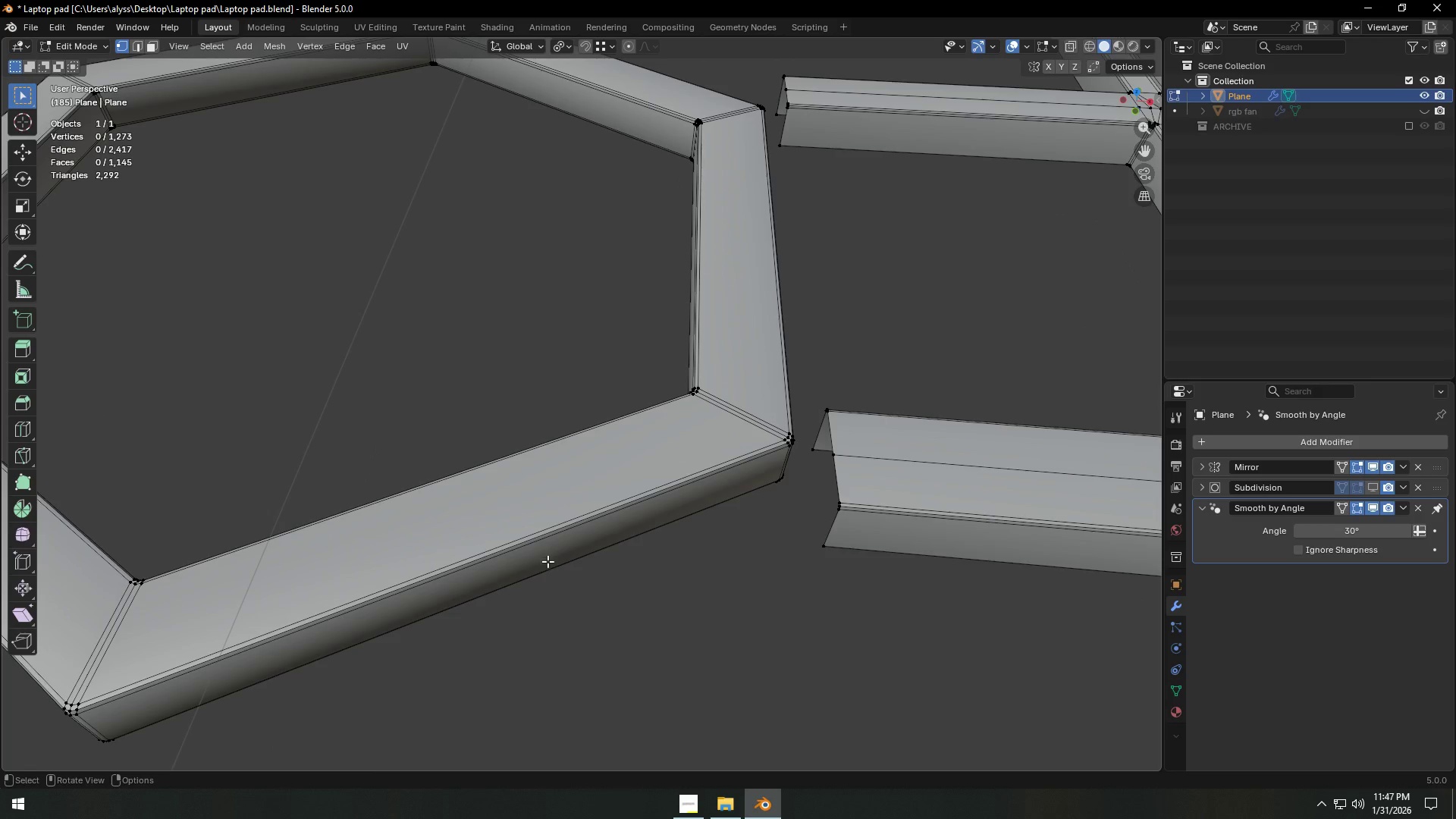 
scroll: coordinate [714, 479], scroll_direction: up, amount: 8.0
 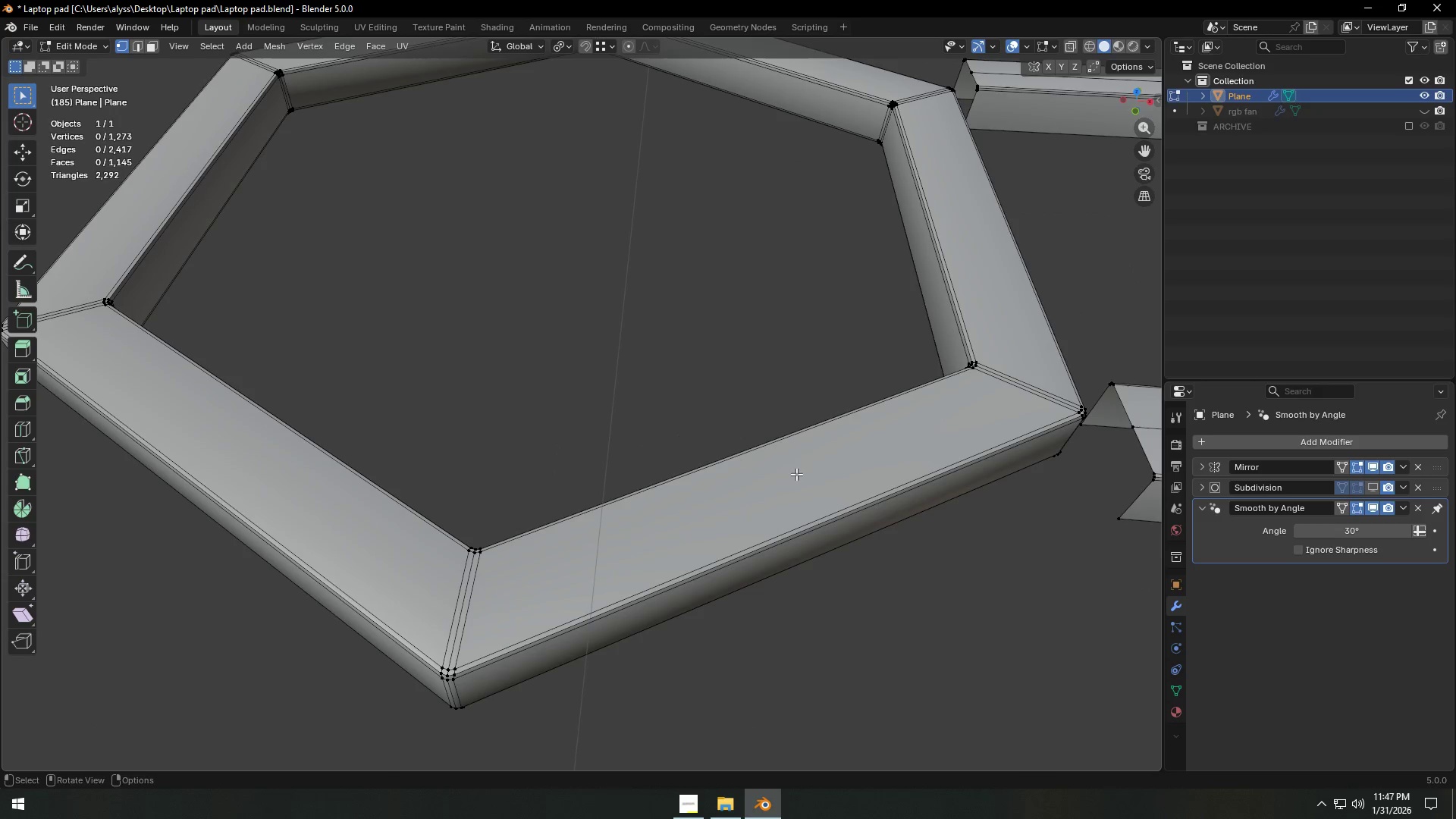 
key(Backquote)
 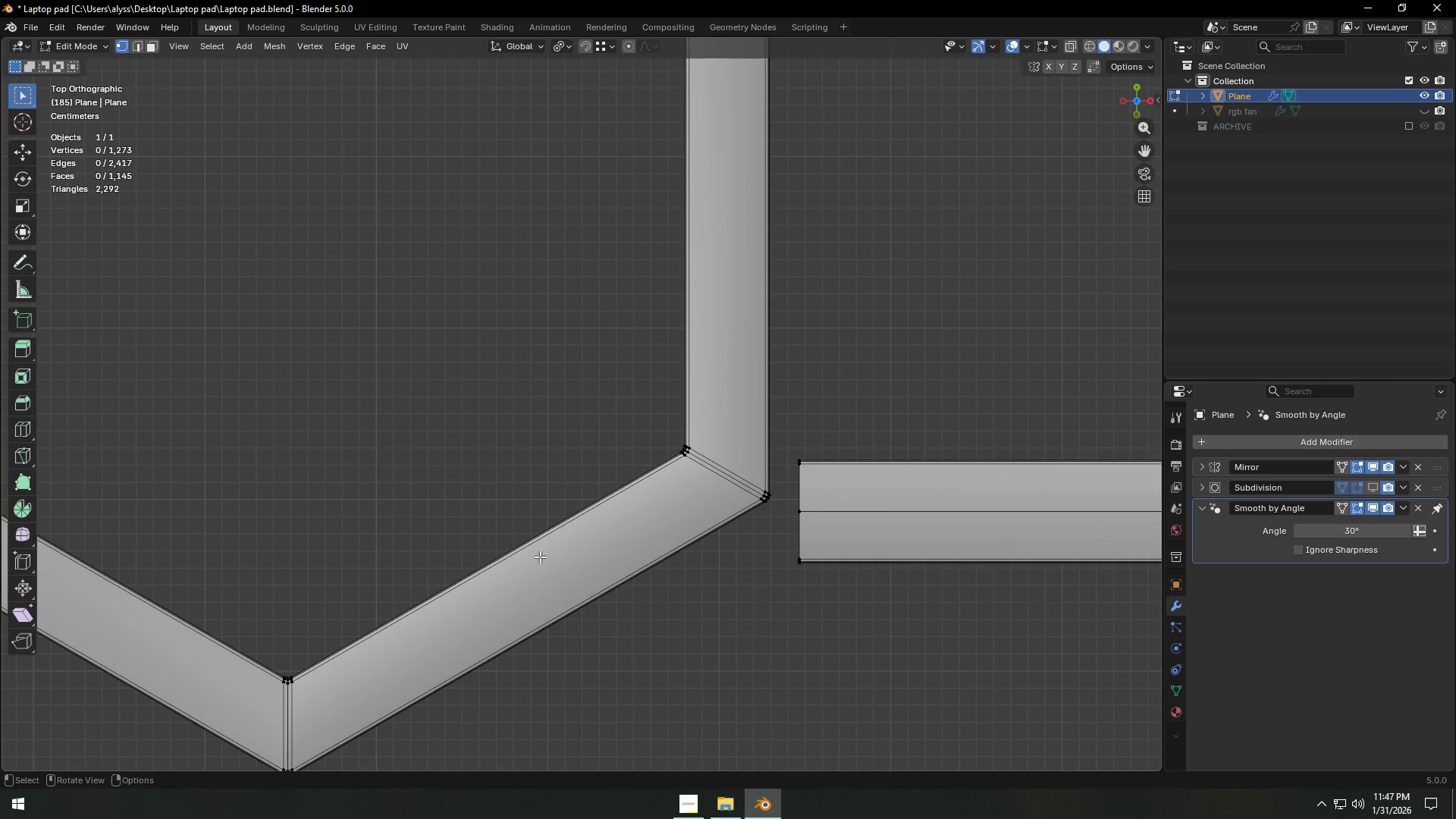 
key(Control+R)
 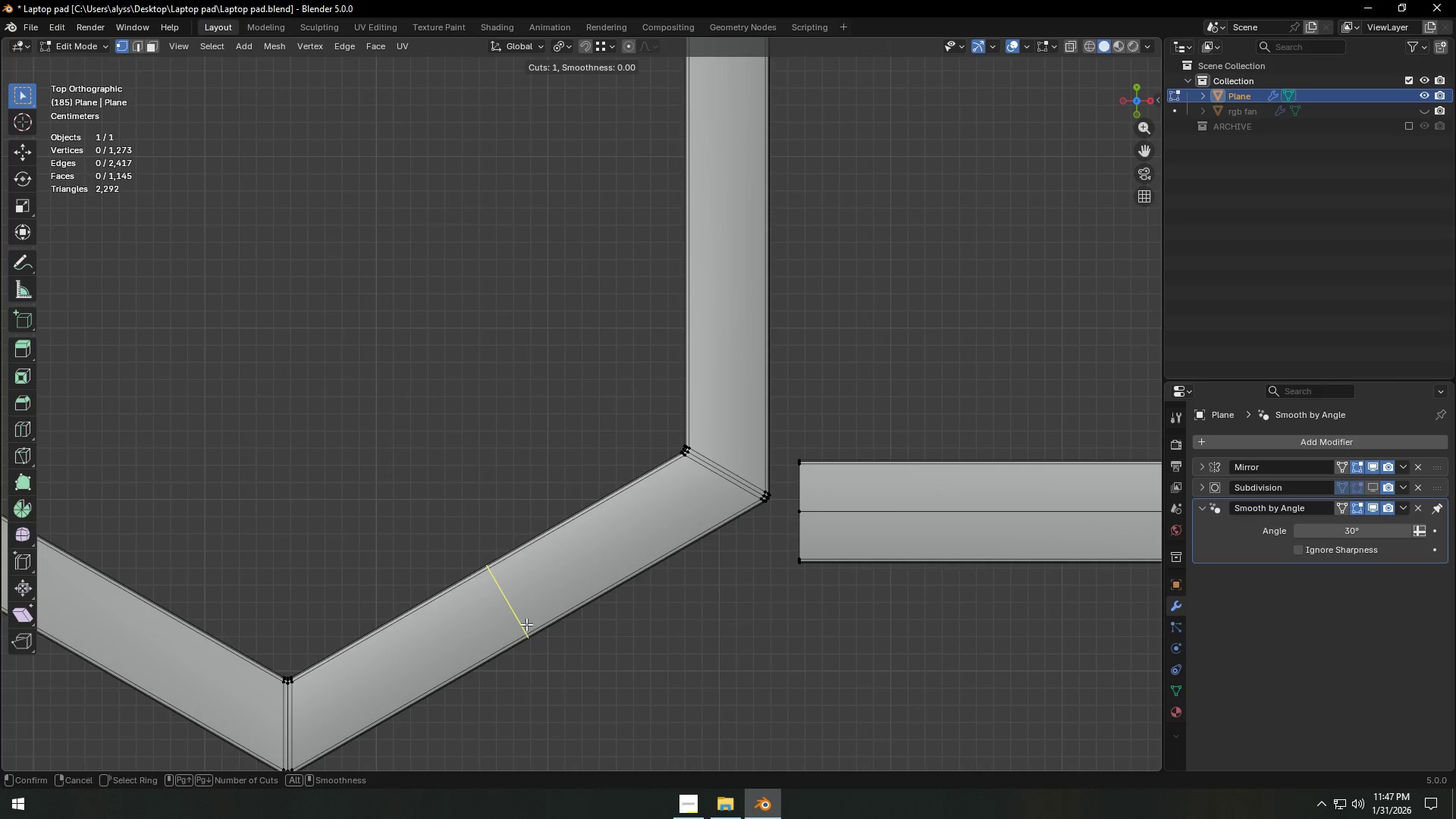 
left_click_drag(start_coordinate=[526, 624], to_coordinate=[533, 623])
 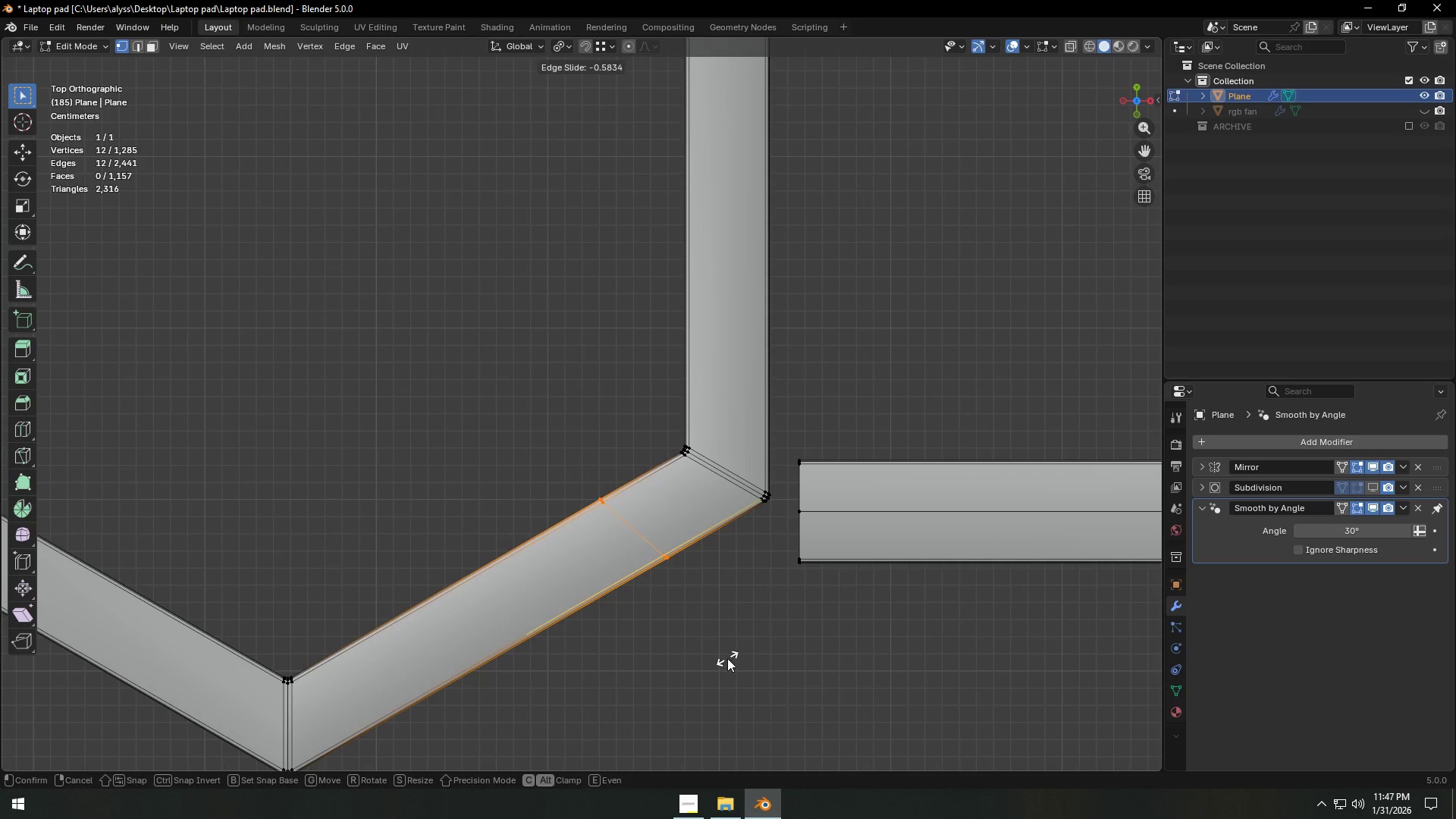 
left_click([726, 659])
 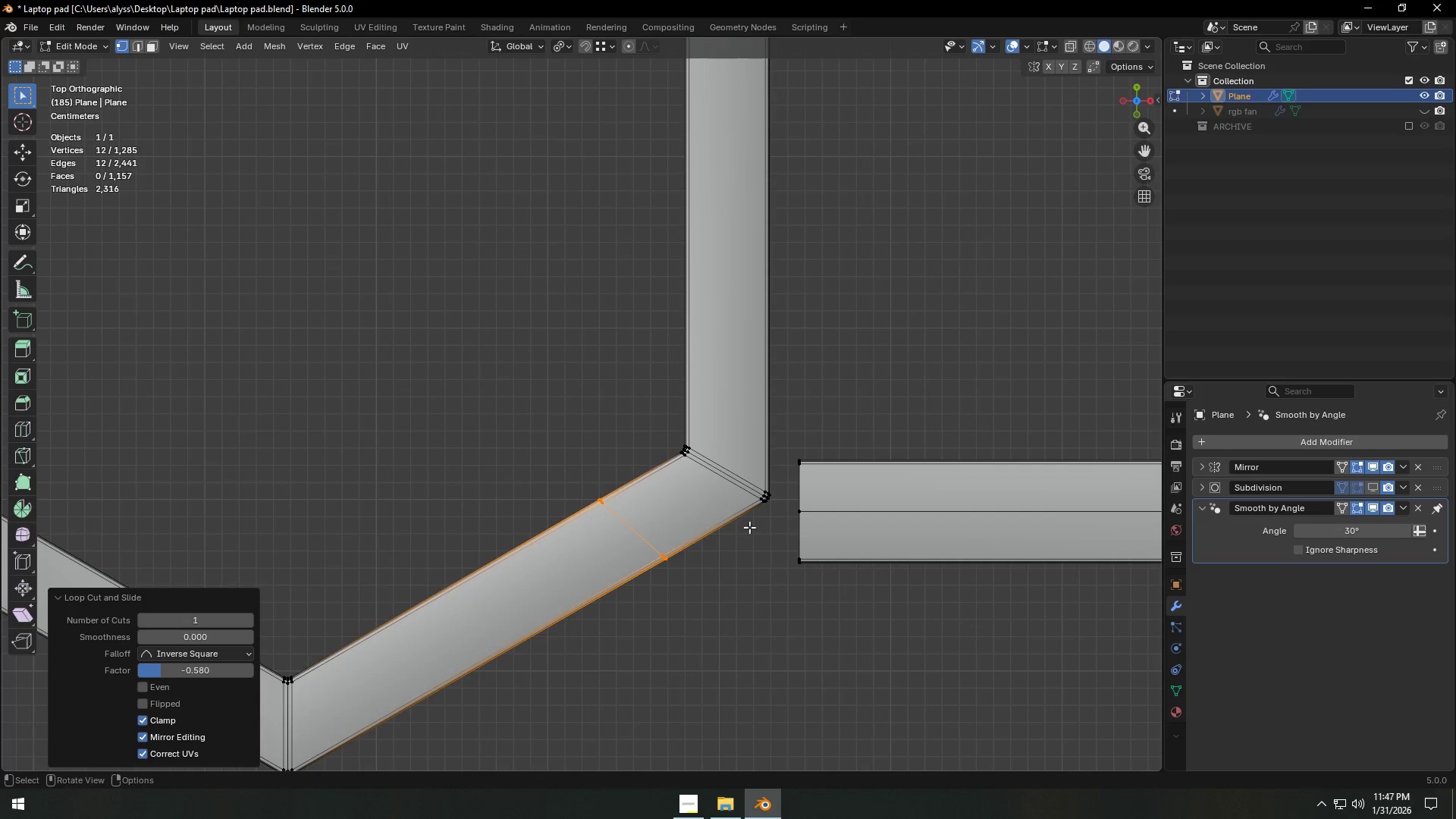 
key(Control+ControlLeft)
 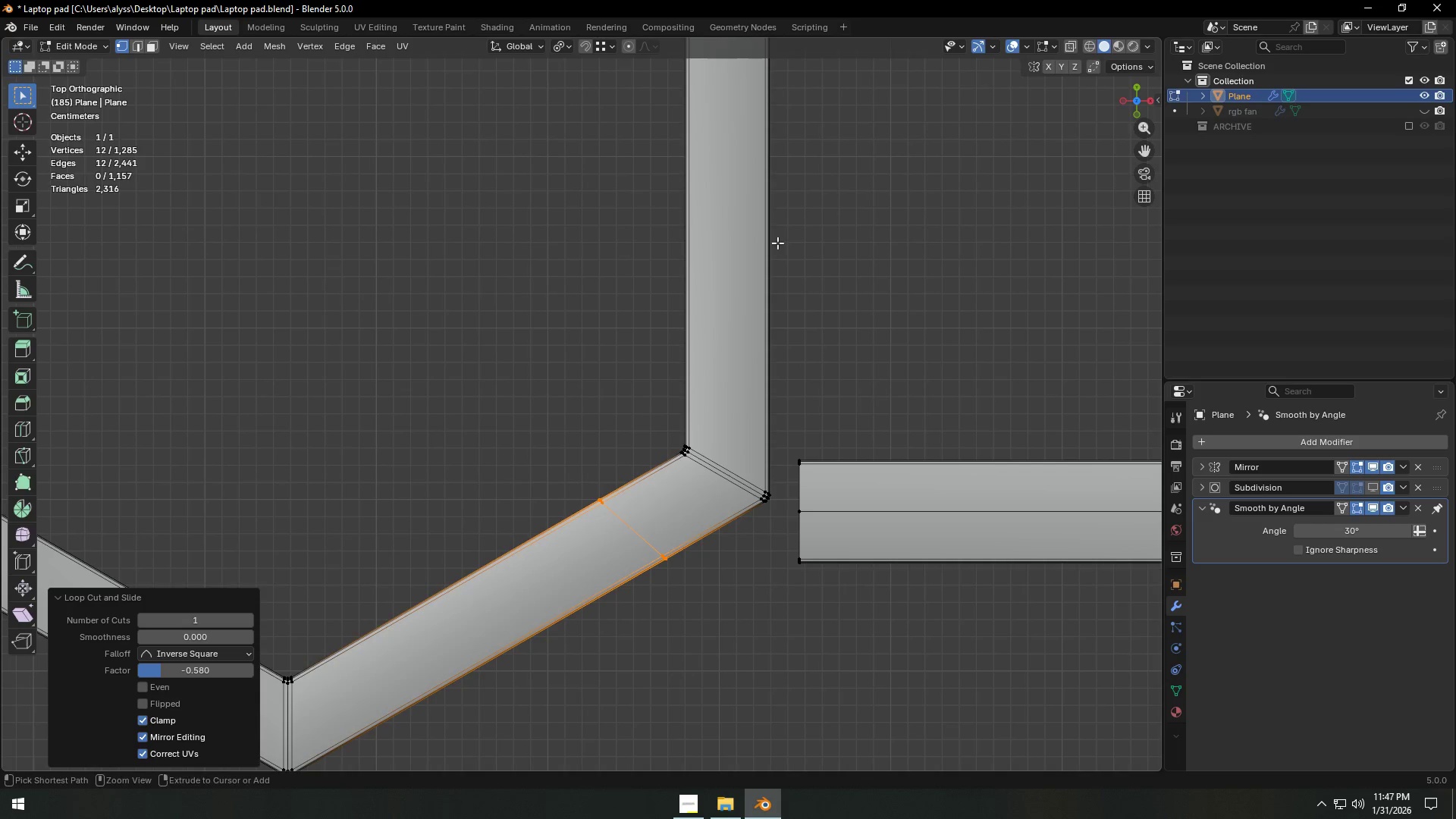 
key(Control+R)
 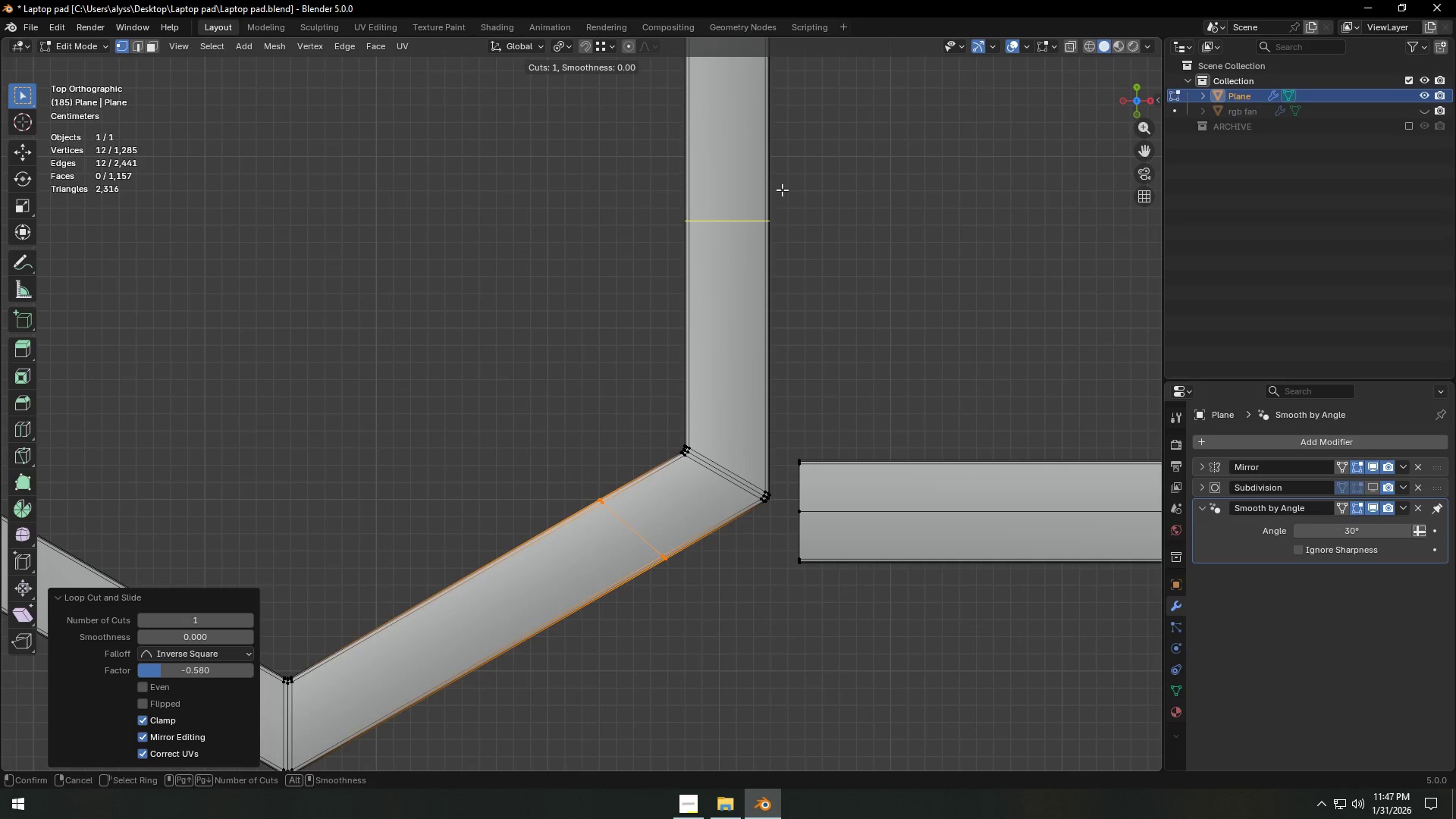 
left_click([782, 190])
 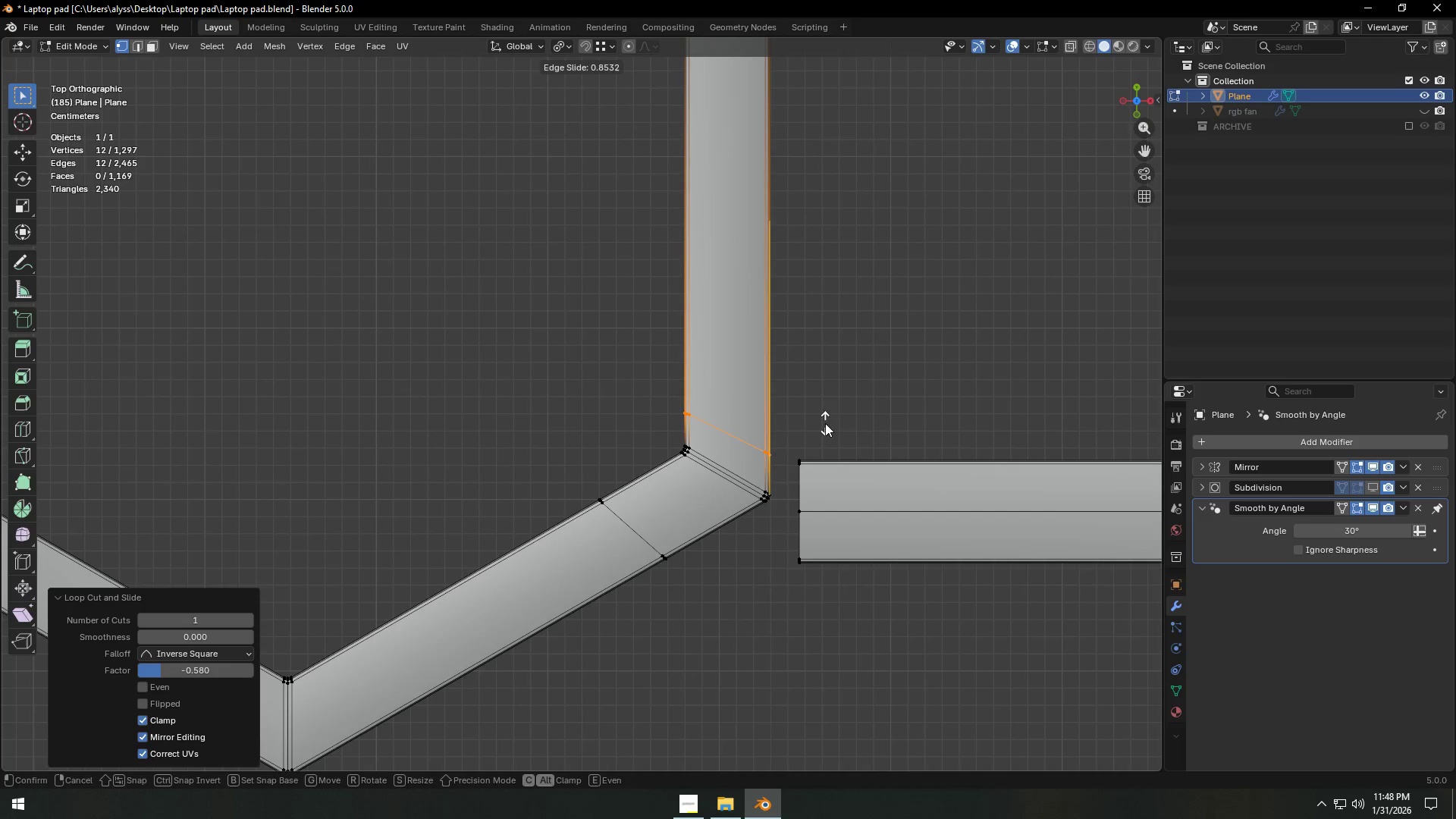 
left_click([826, 422])
 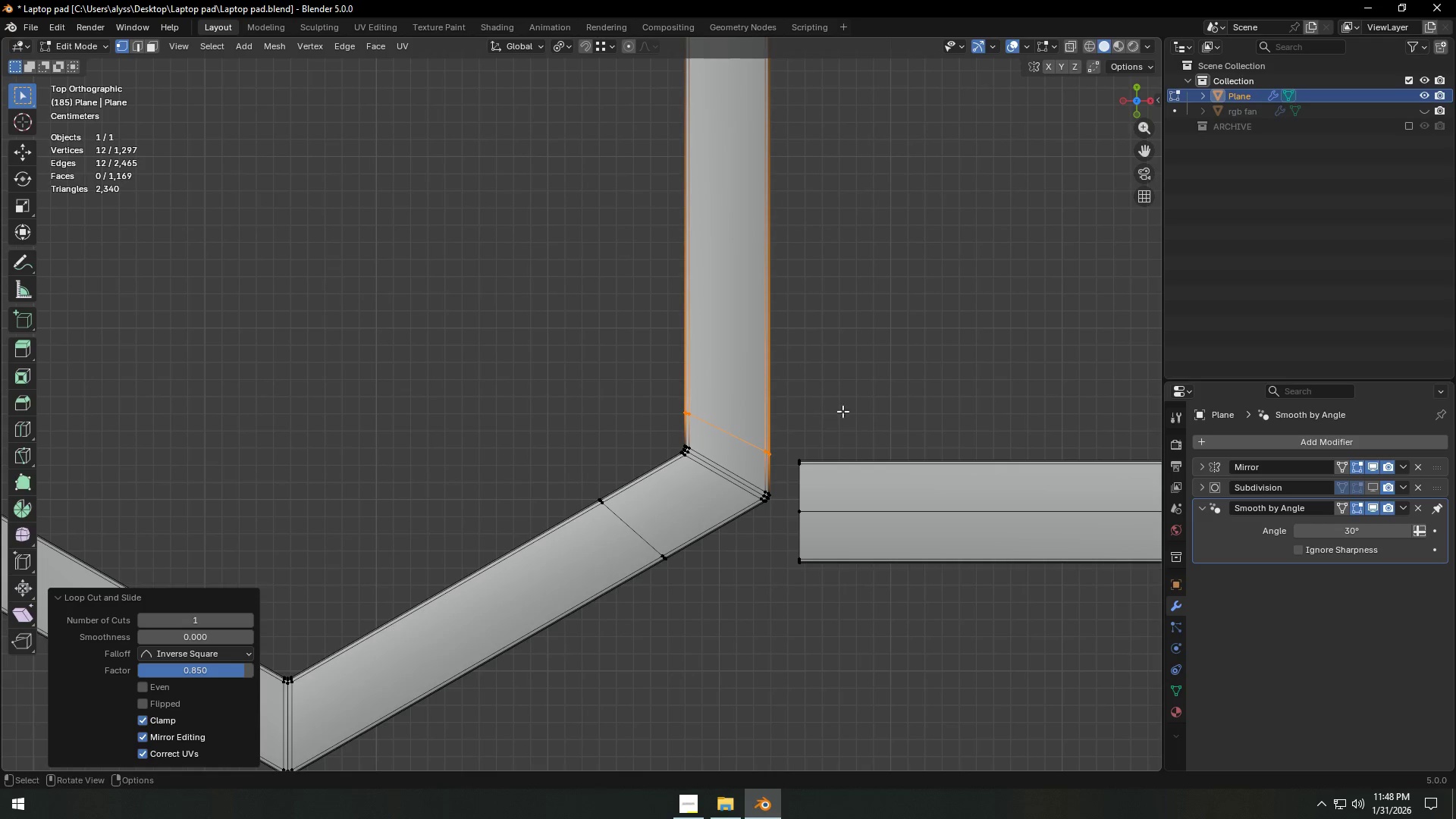 
double_click([860, 403])
 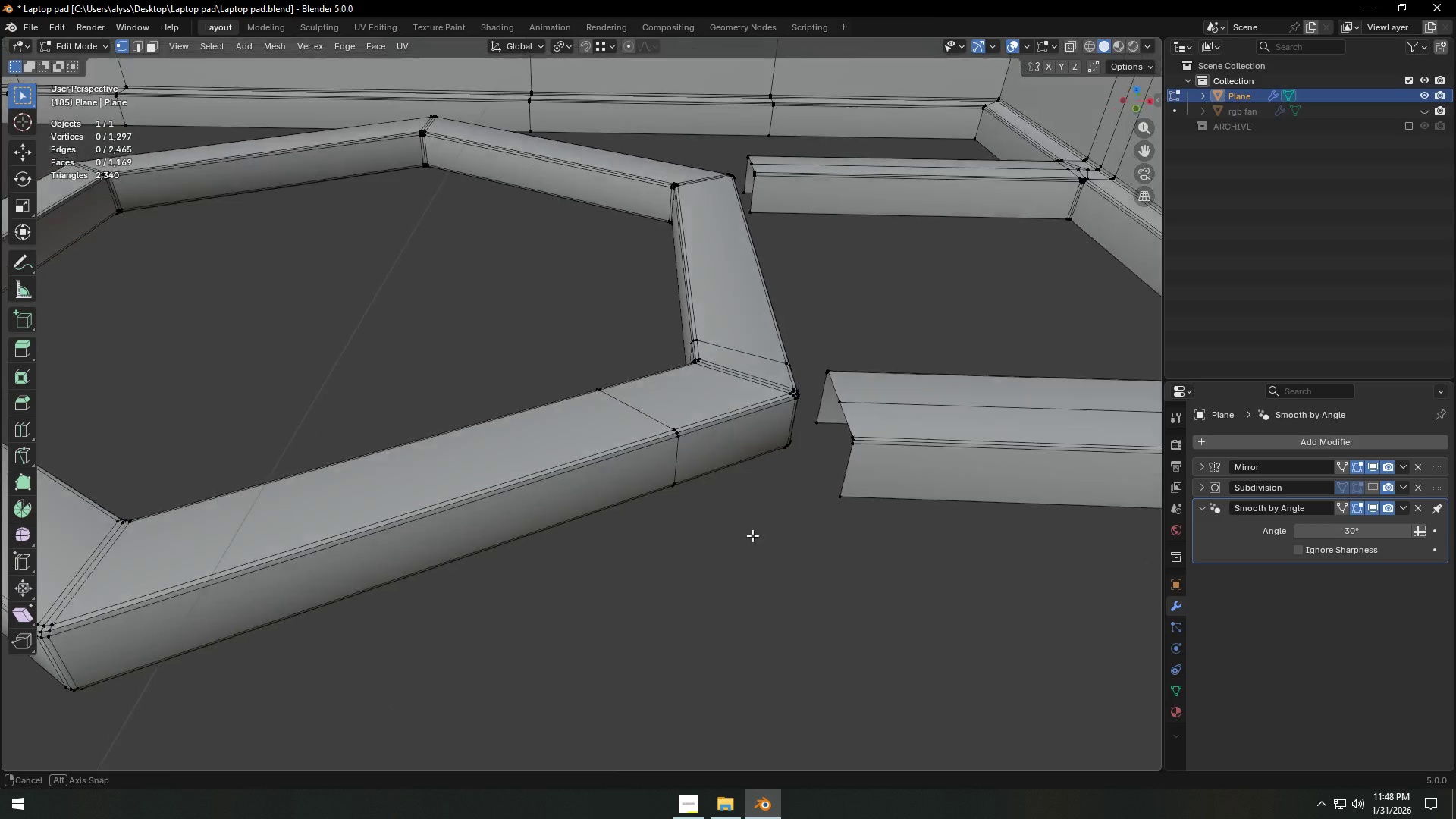 
hold_key(key=ShiftLeft, duration=0.44)
 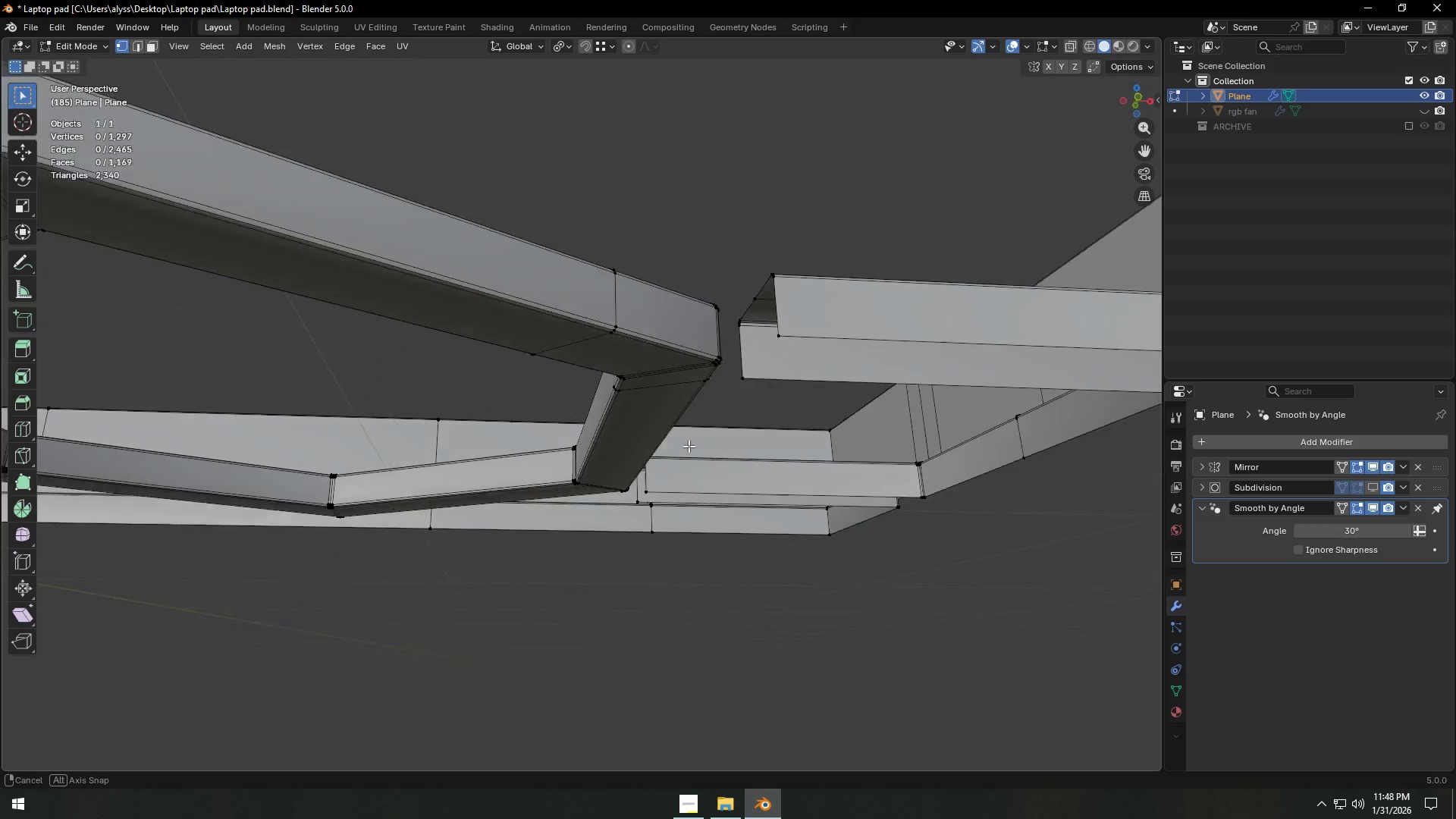 
hold_key(key=ShiftLeft, duration=0.33)
 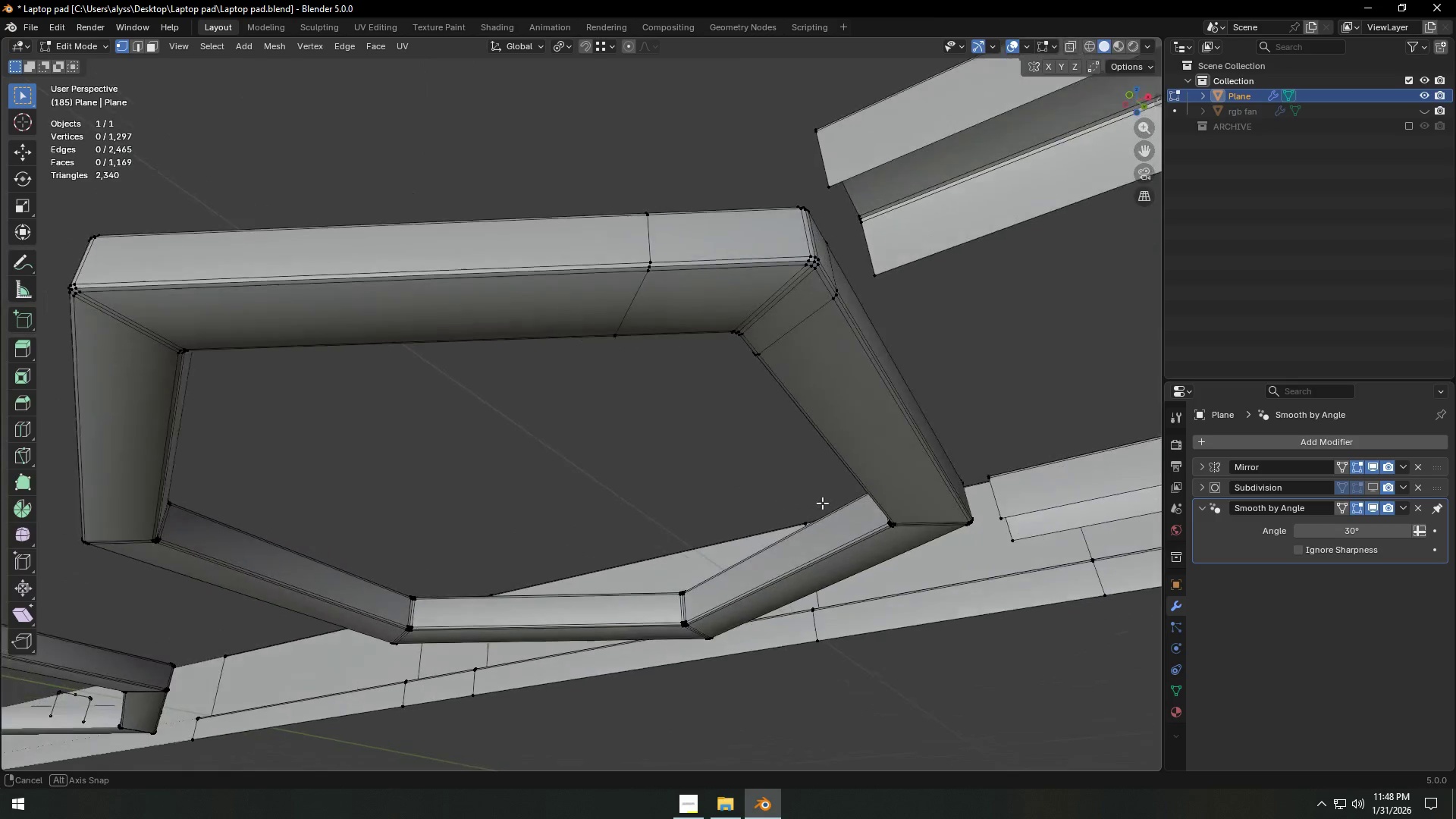 
key(2)
 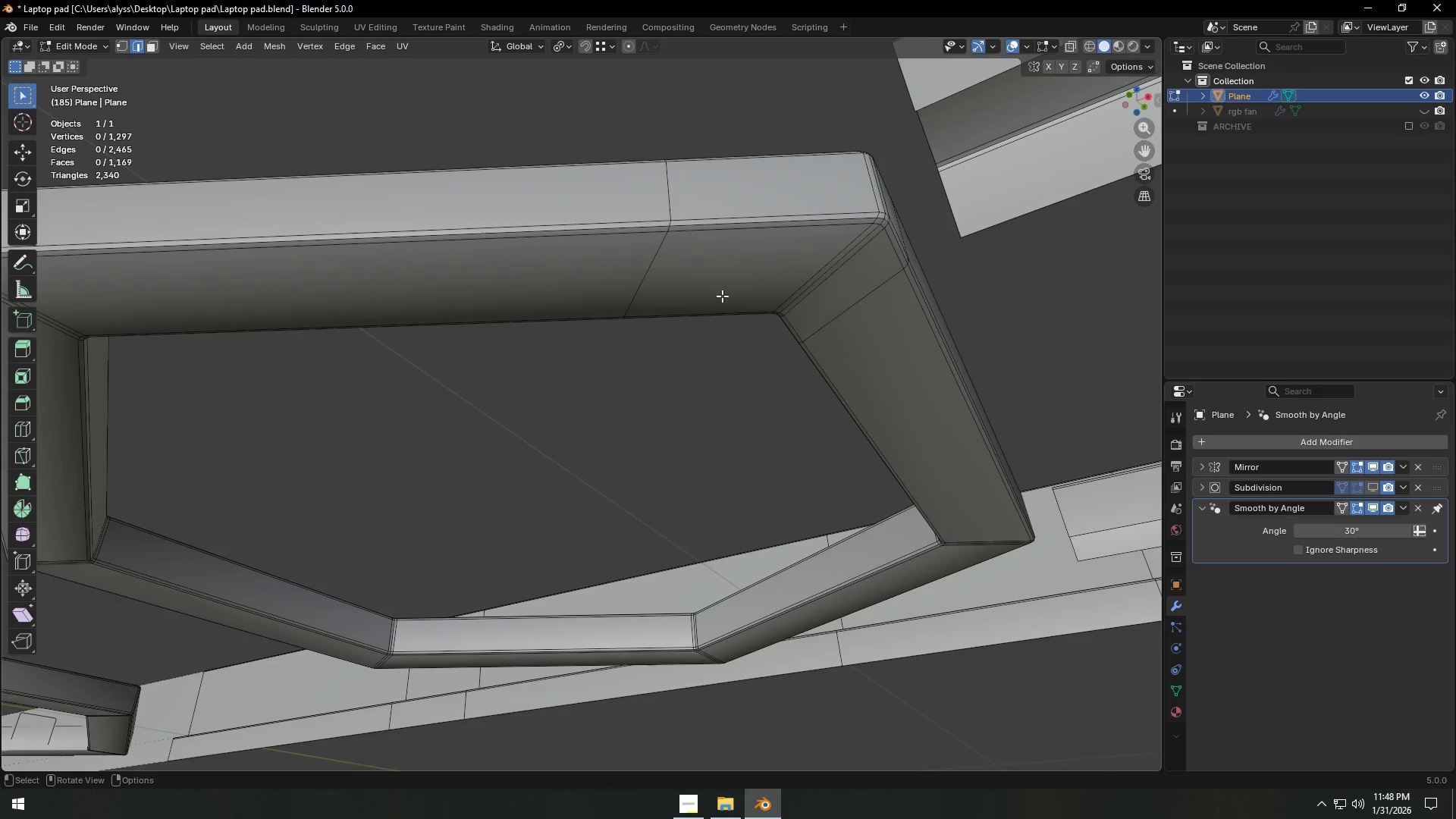 
scroll: coordinate [822, 503], scroll_direction: up, amount: 1.0
 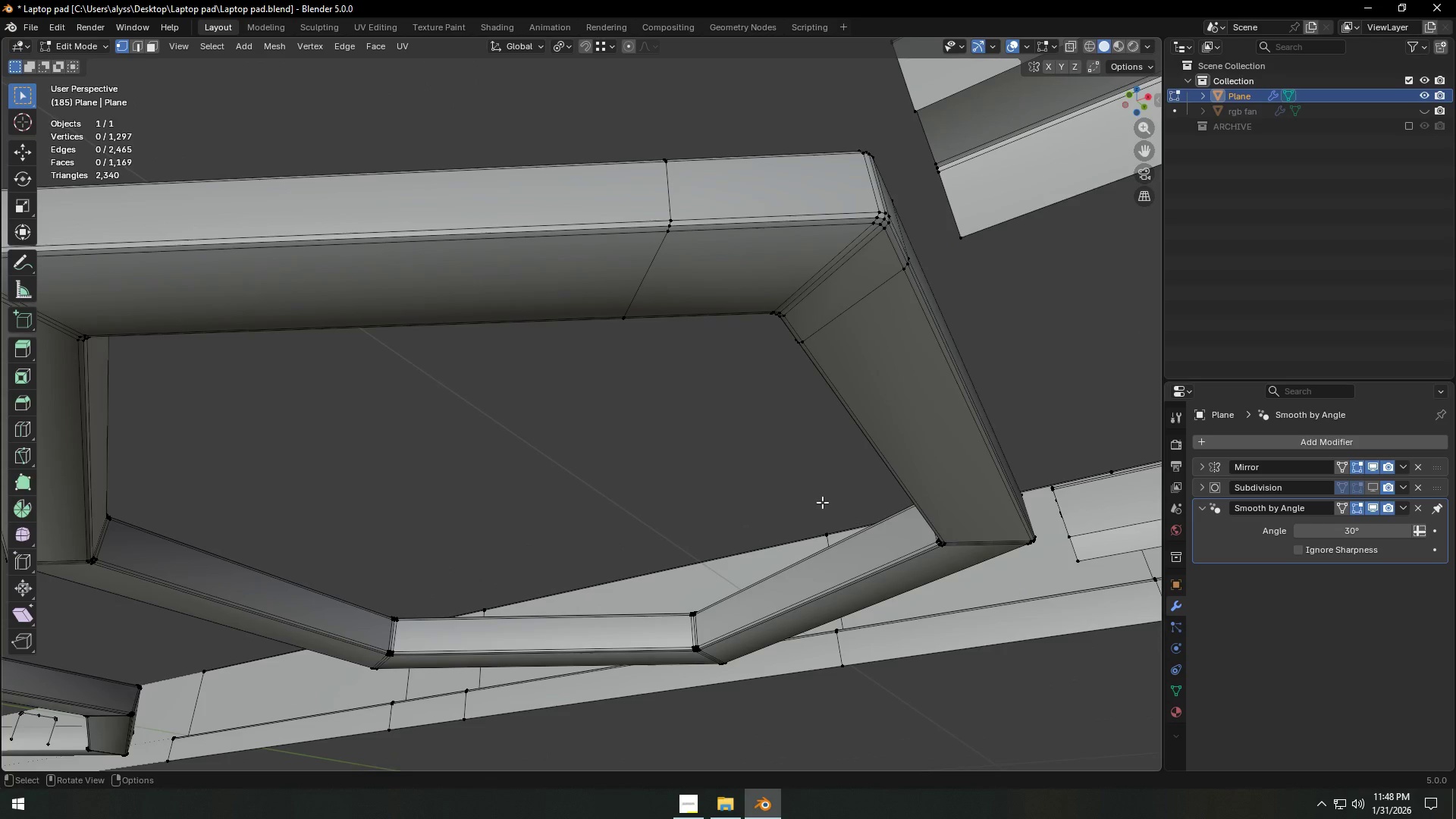 
hold_key(key=AltLeft, duration=1.08)
left_click([706, 224])
 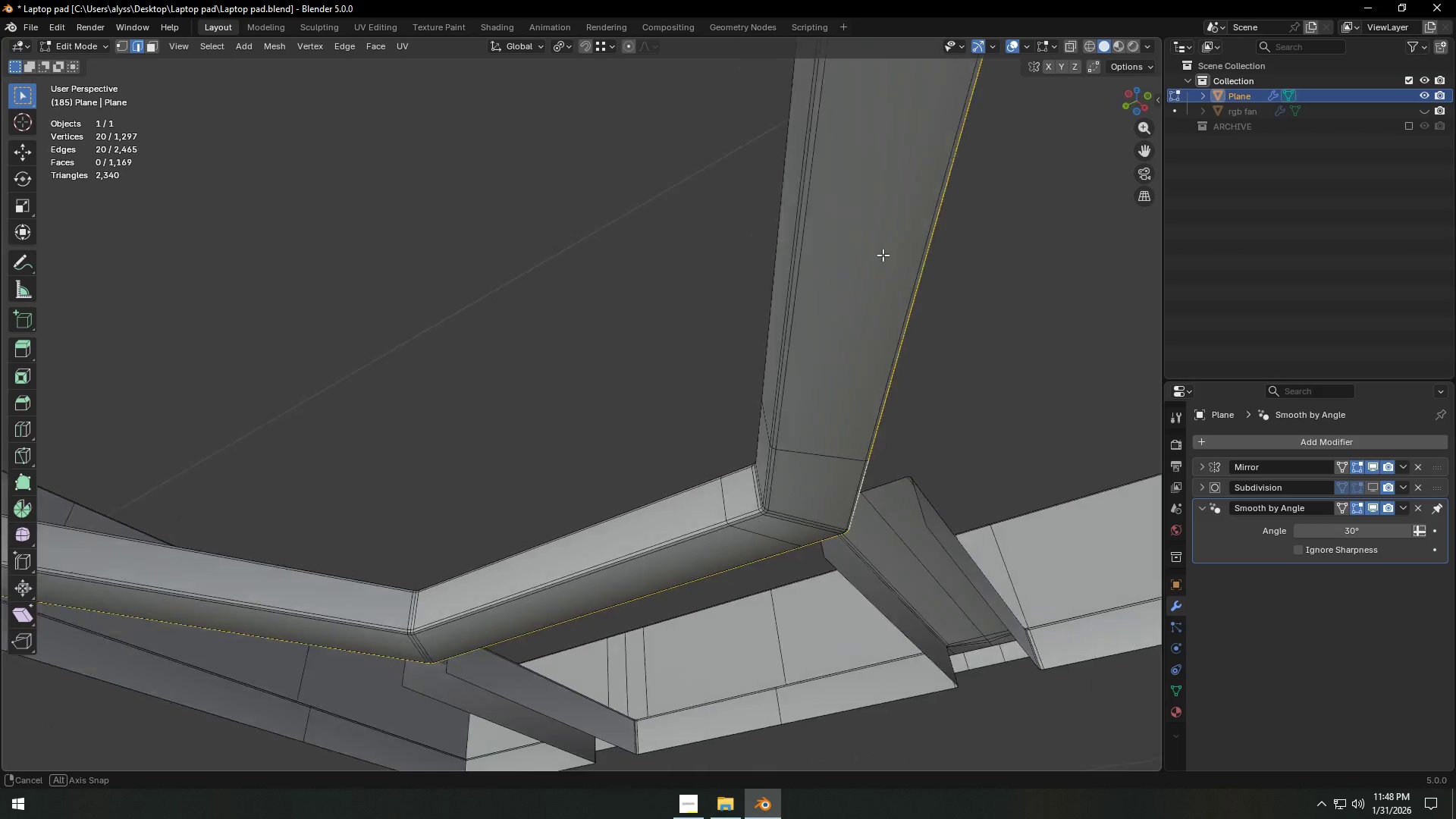 
hold_key(key=ControlLeft, duration=1.94)
hold_key(key=AltLeft, duration=1.5)
left_click([926, 278])
 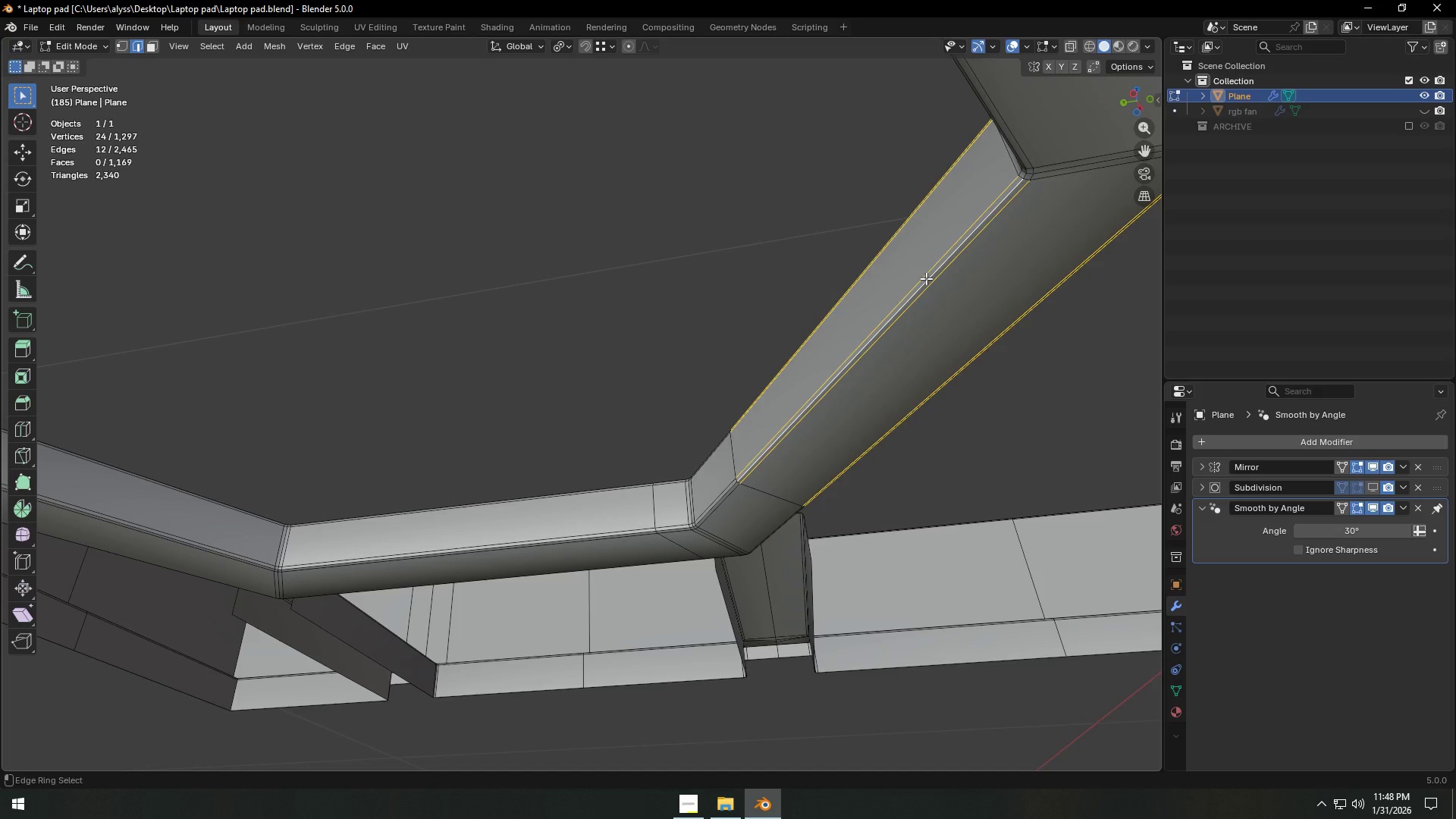 
key(Alt+Control+AltLeft)
 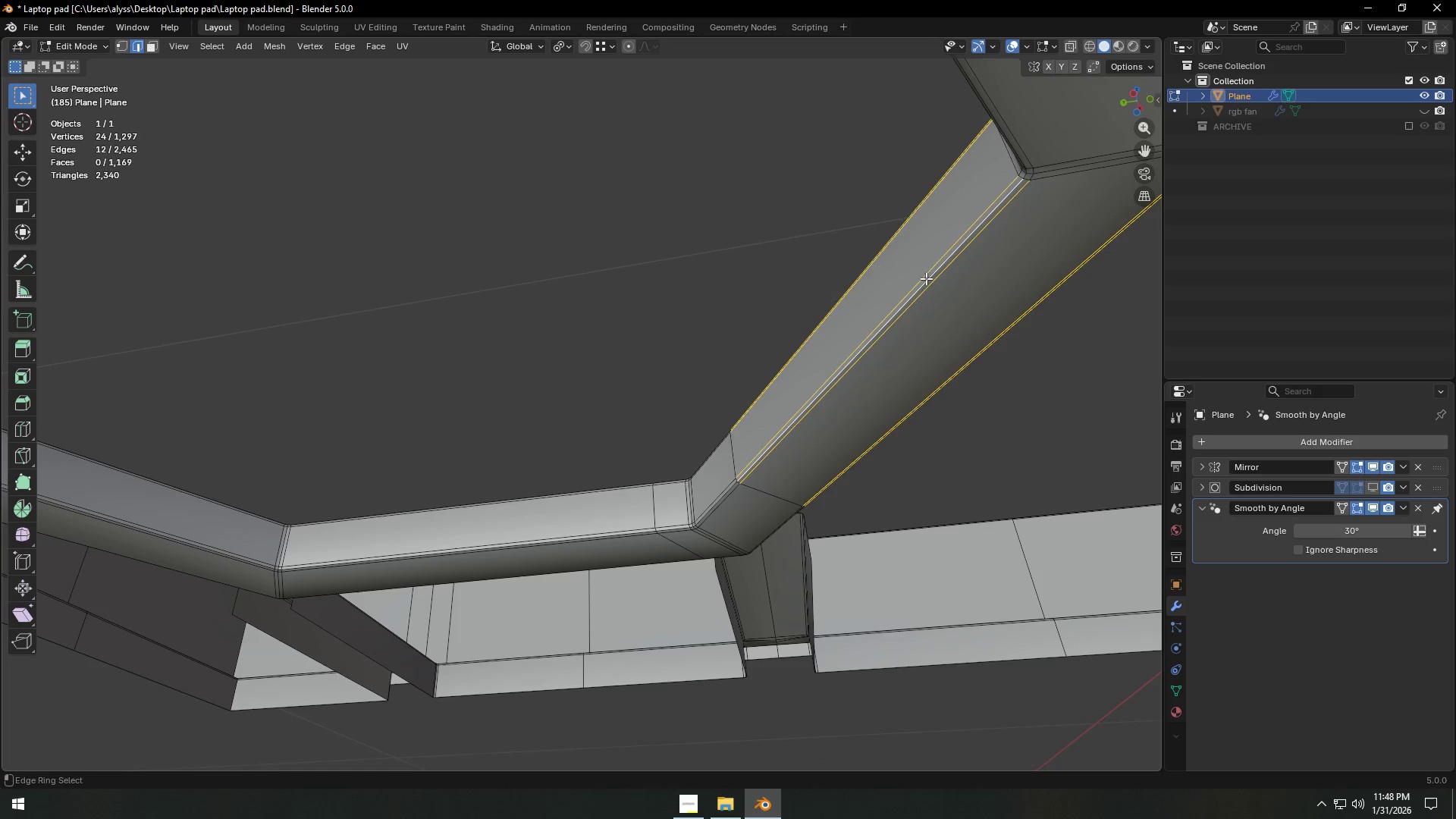 
key(Alt+Control+AltLeft)
 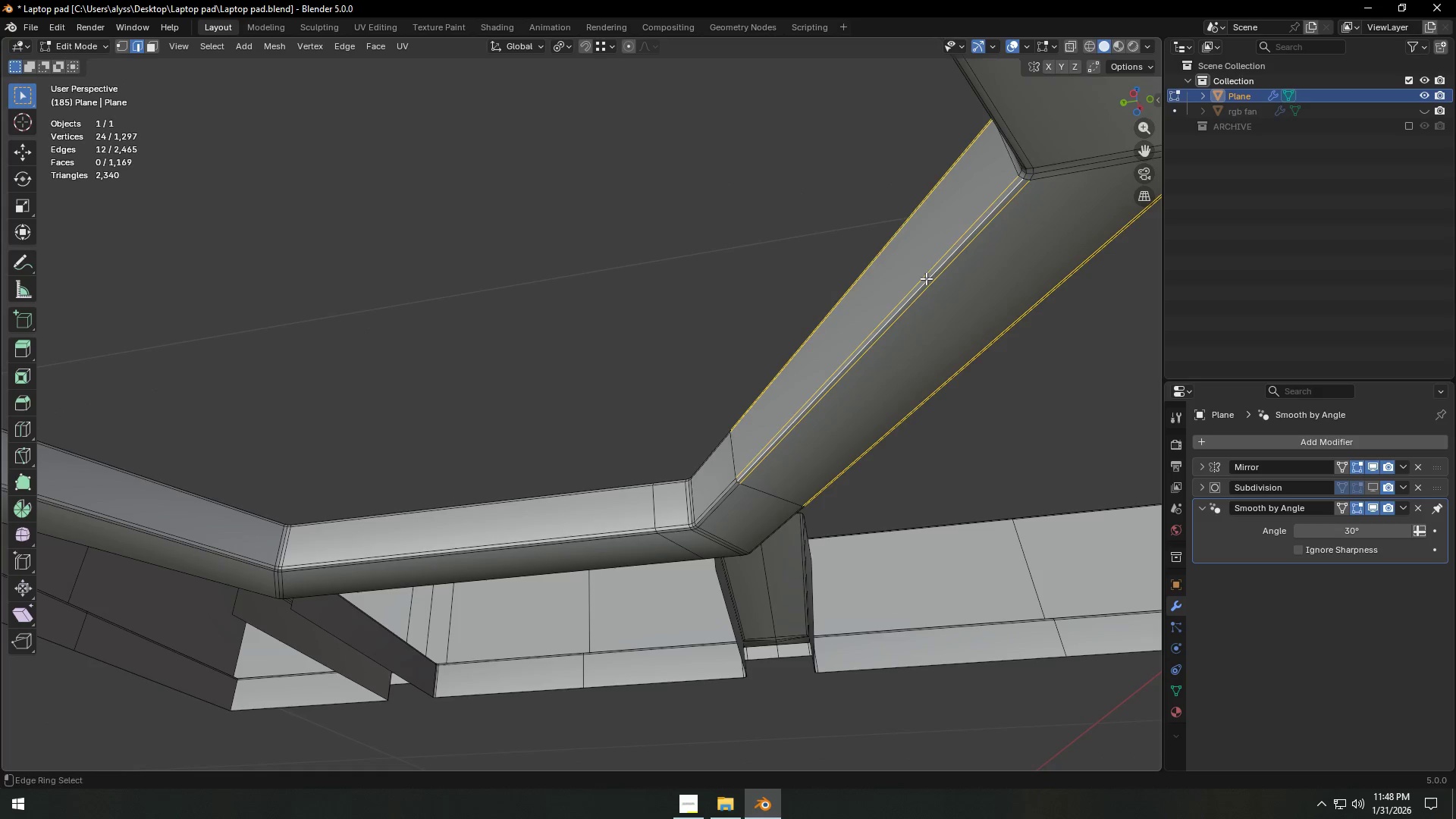 
key(Alt+Control+AltLeft)
 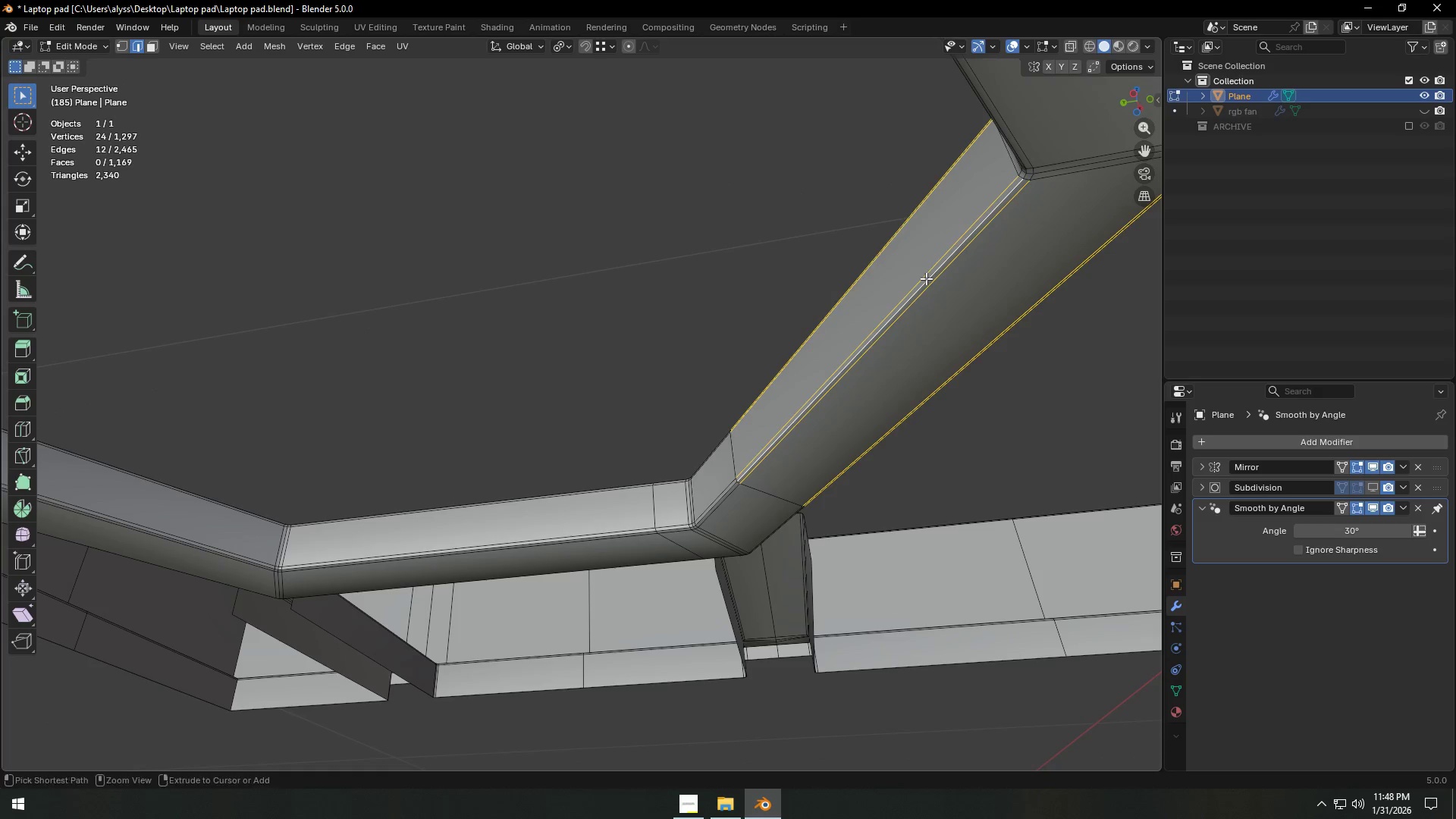 
key(Alt+Control+AltLeft)
 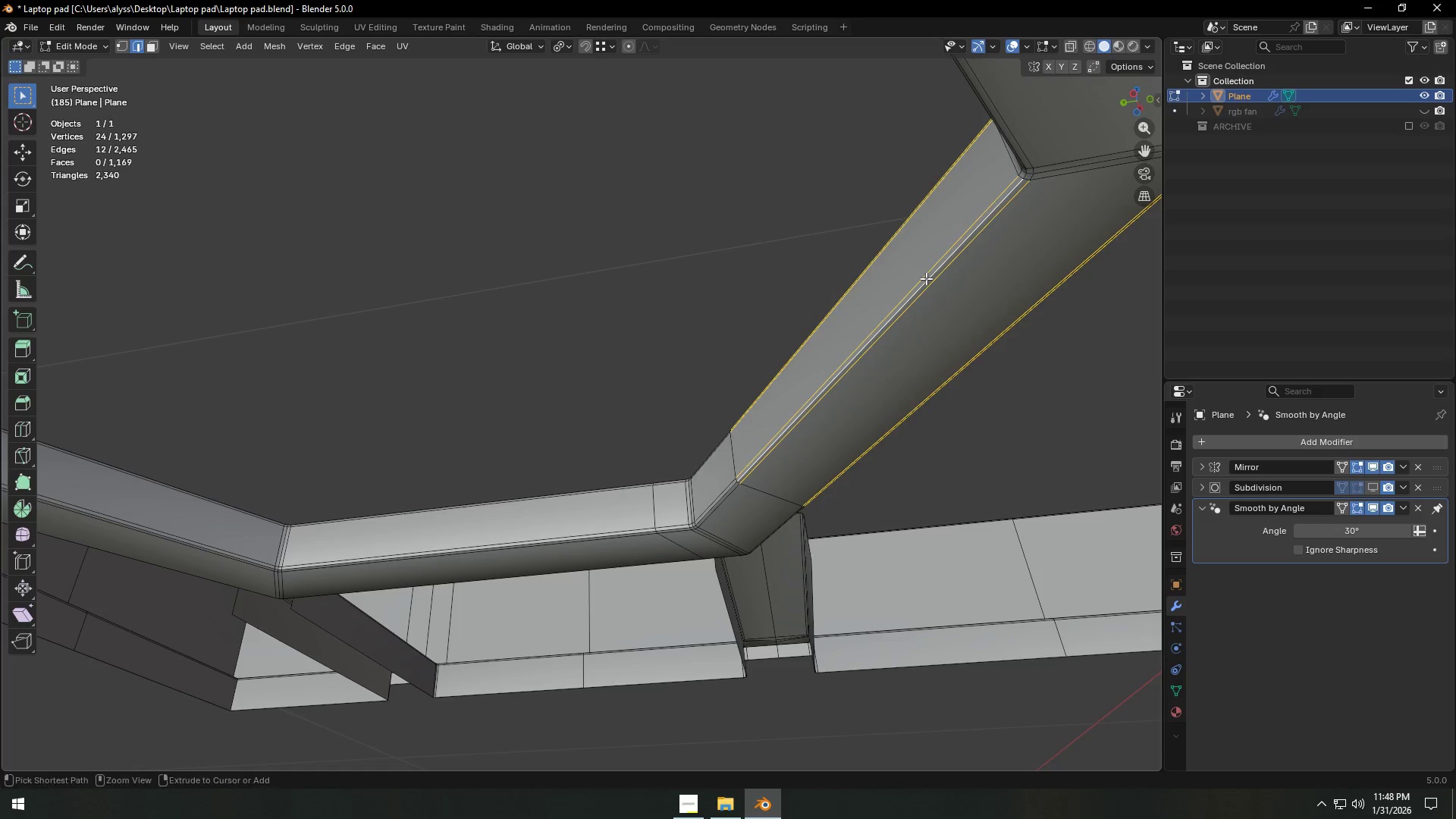 
key(Alt+Control+AltLeft)
 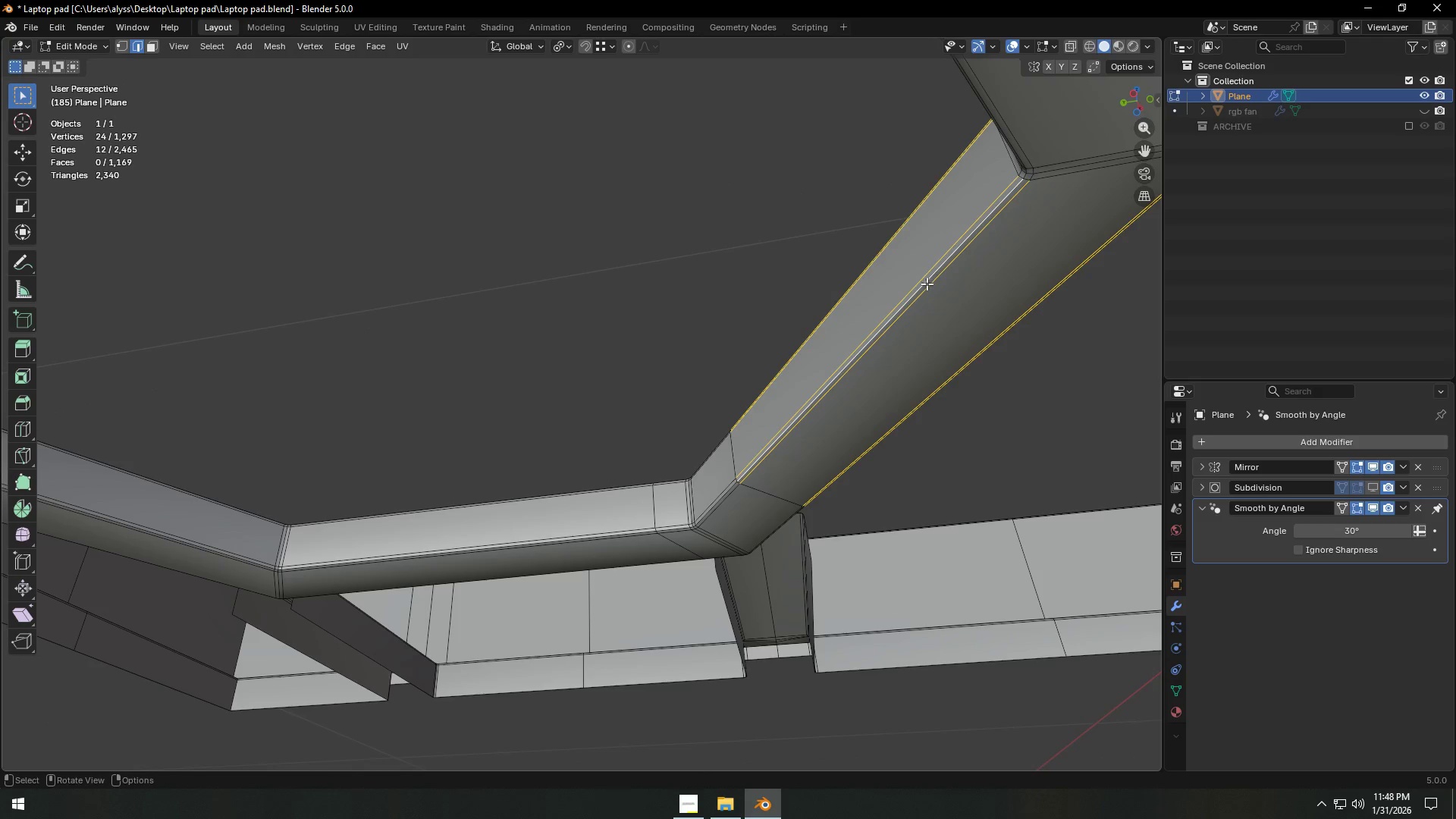 
key(Control+Z)
 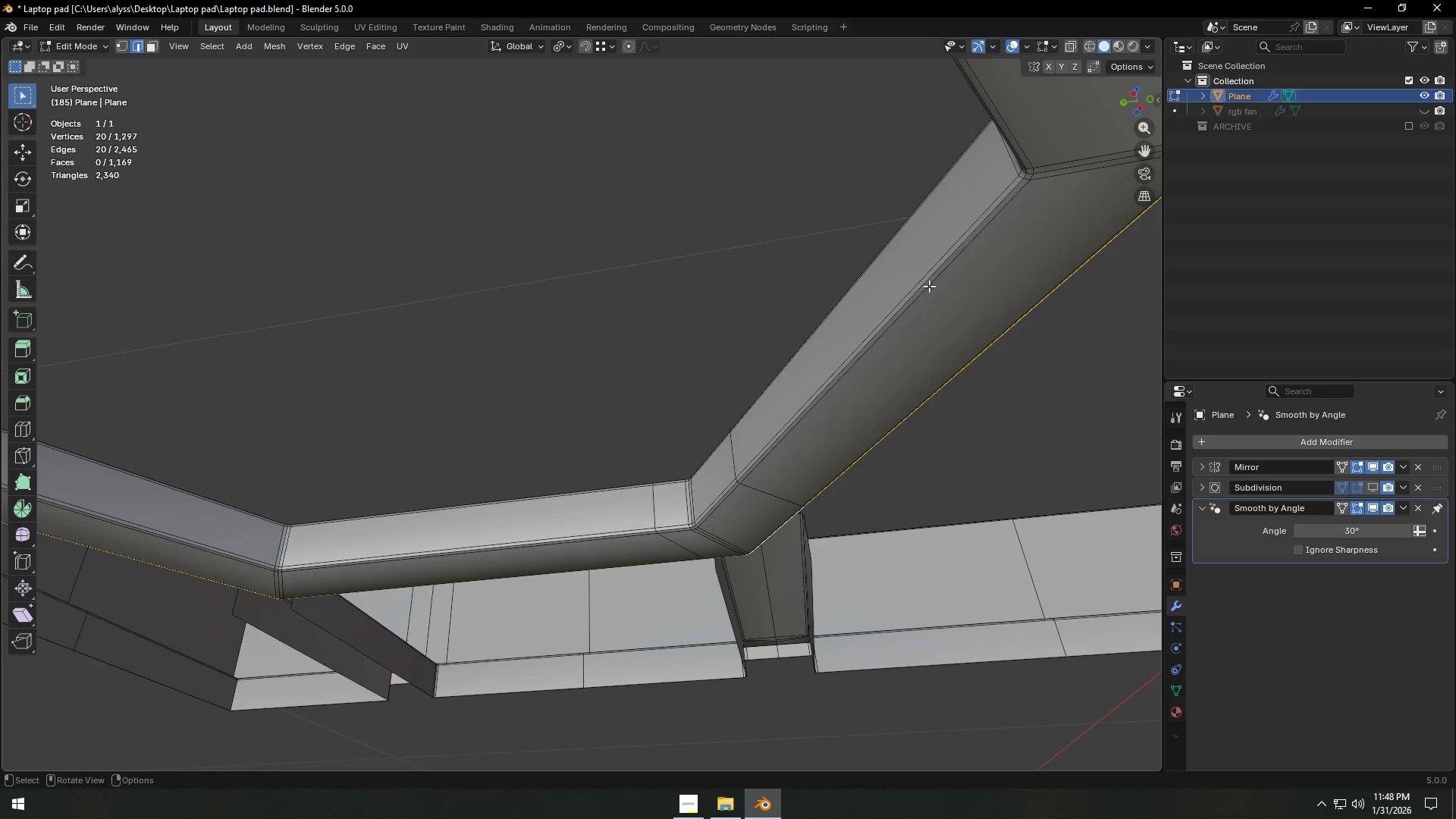 
hold_key(key=ShiftLeft, duration=2.92)
hold_key(key=AltLeft, duration=1.5)
left_click([923, 281])
 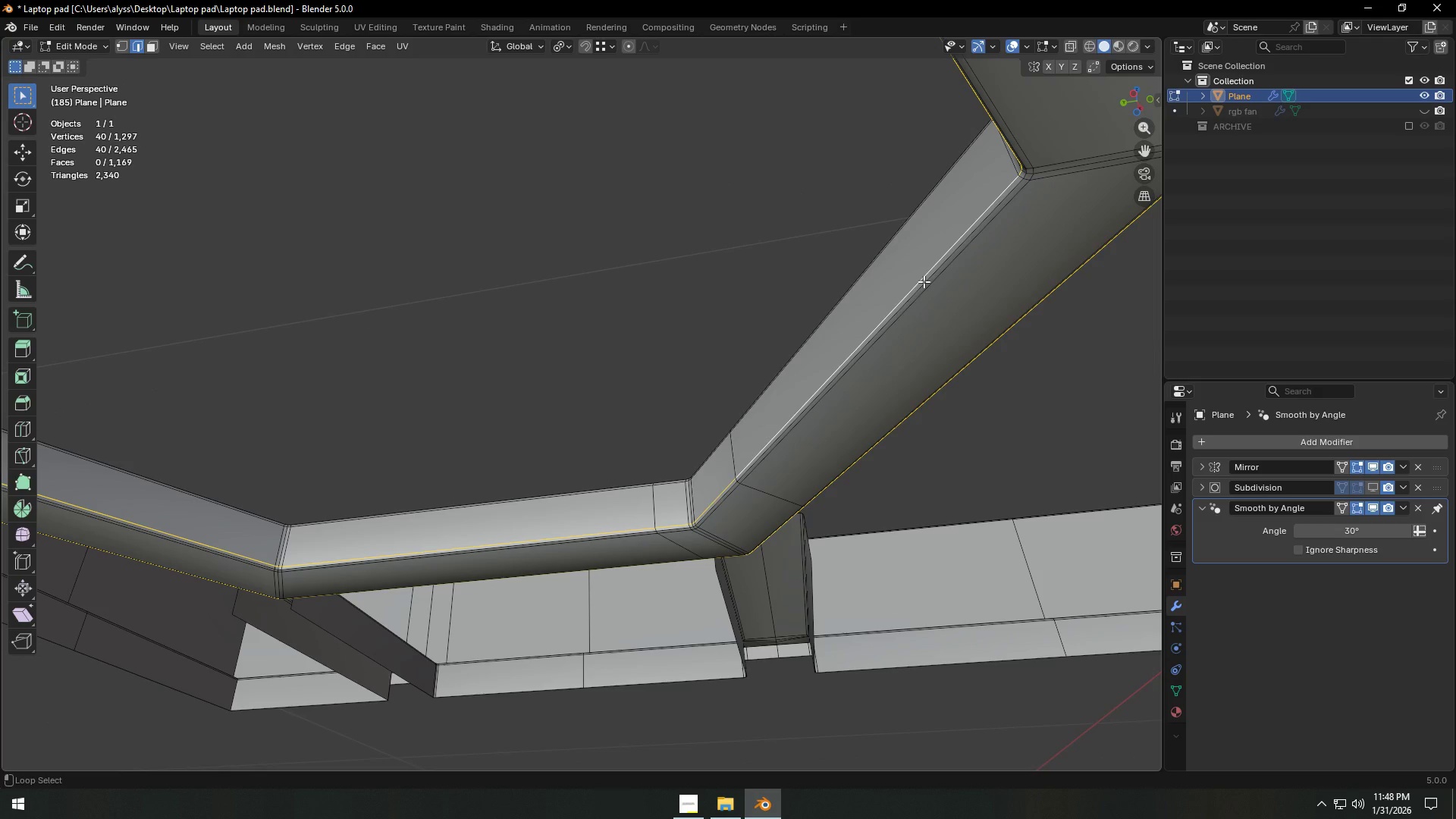 
left_click([924, 281])
 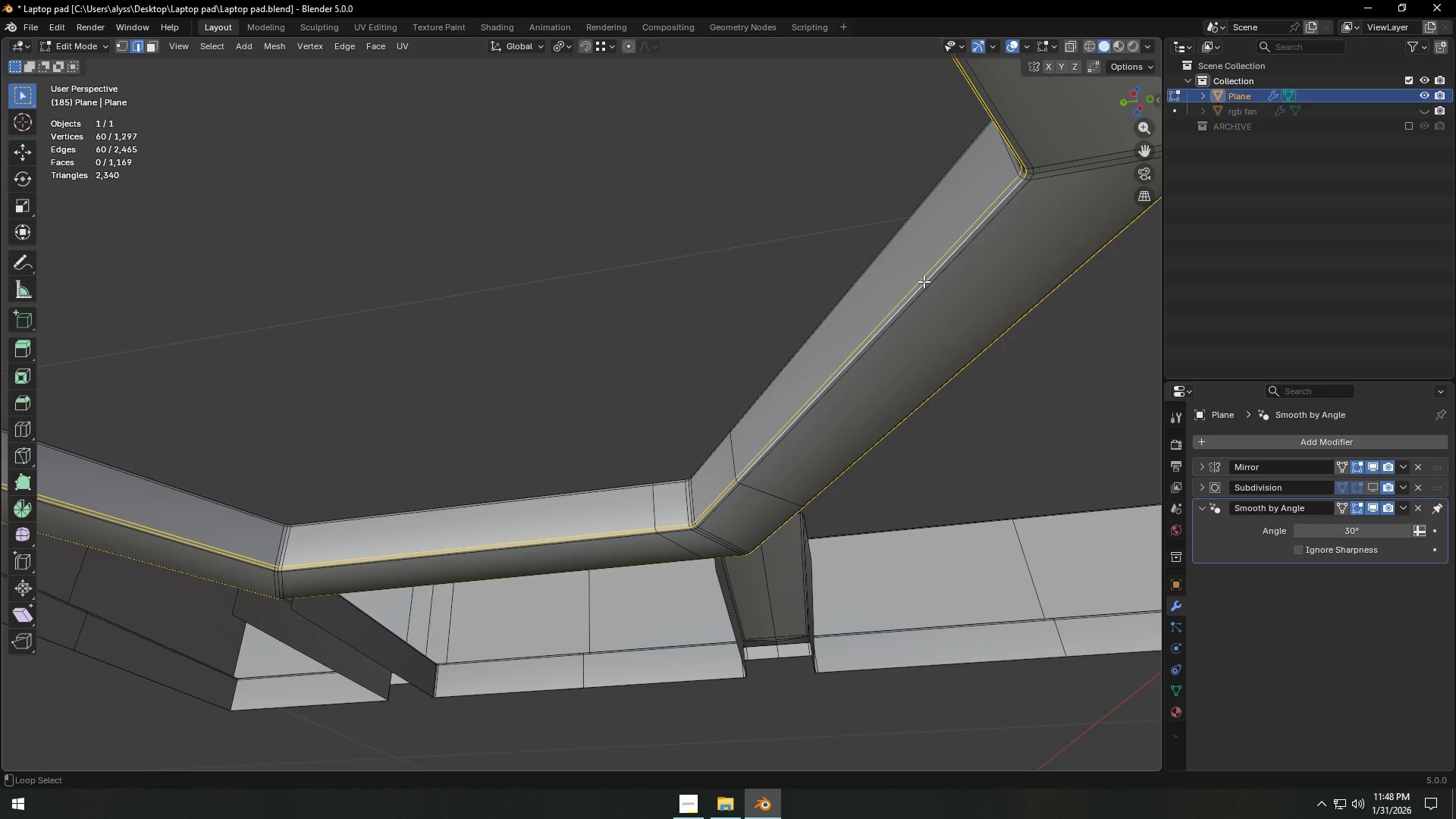 
hold_key(key=AltLeft, duration=1.17)
left_click([924, 278])
 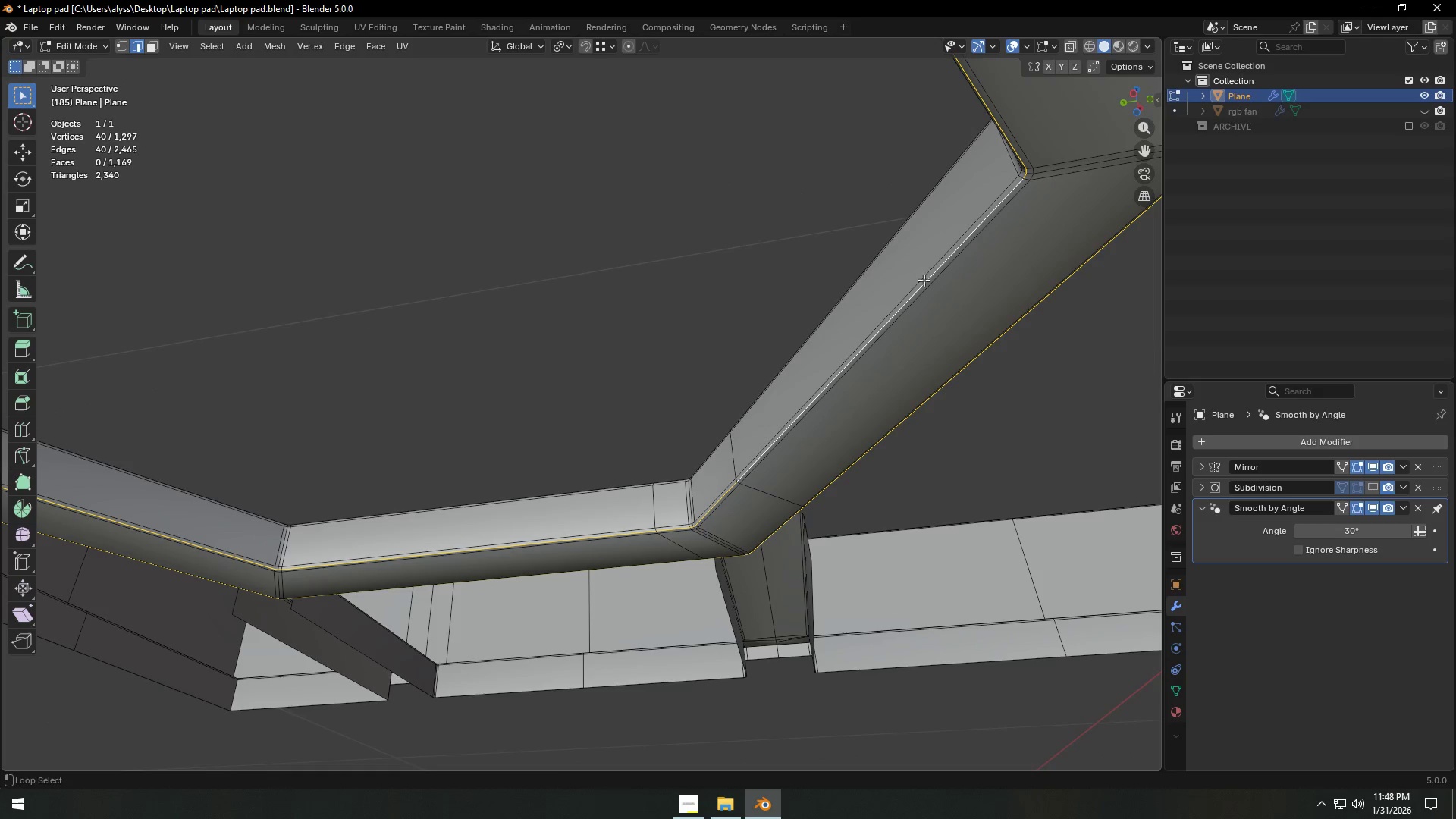 
hold_key(key=AltLeft, duration=7.89)
 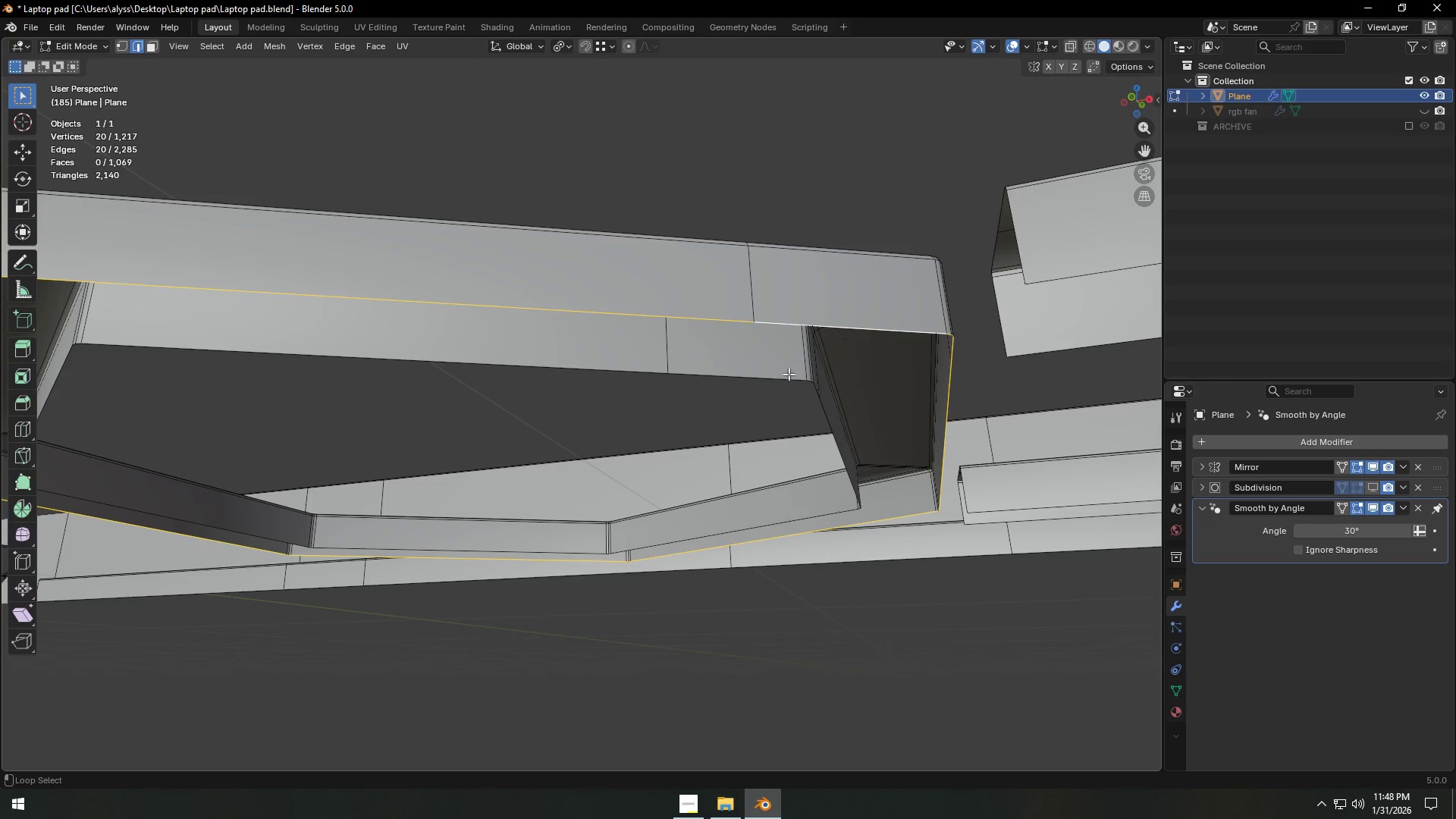 
key(X)
 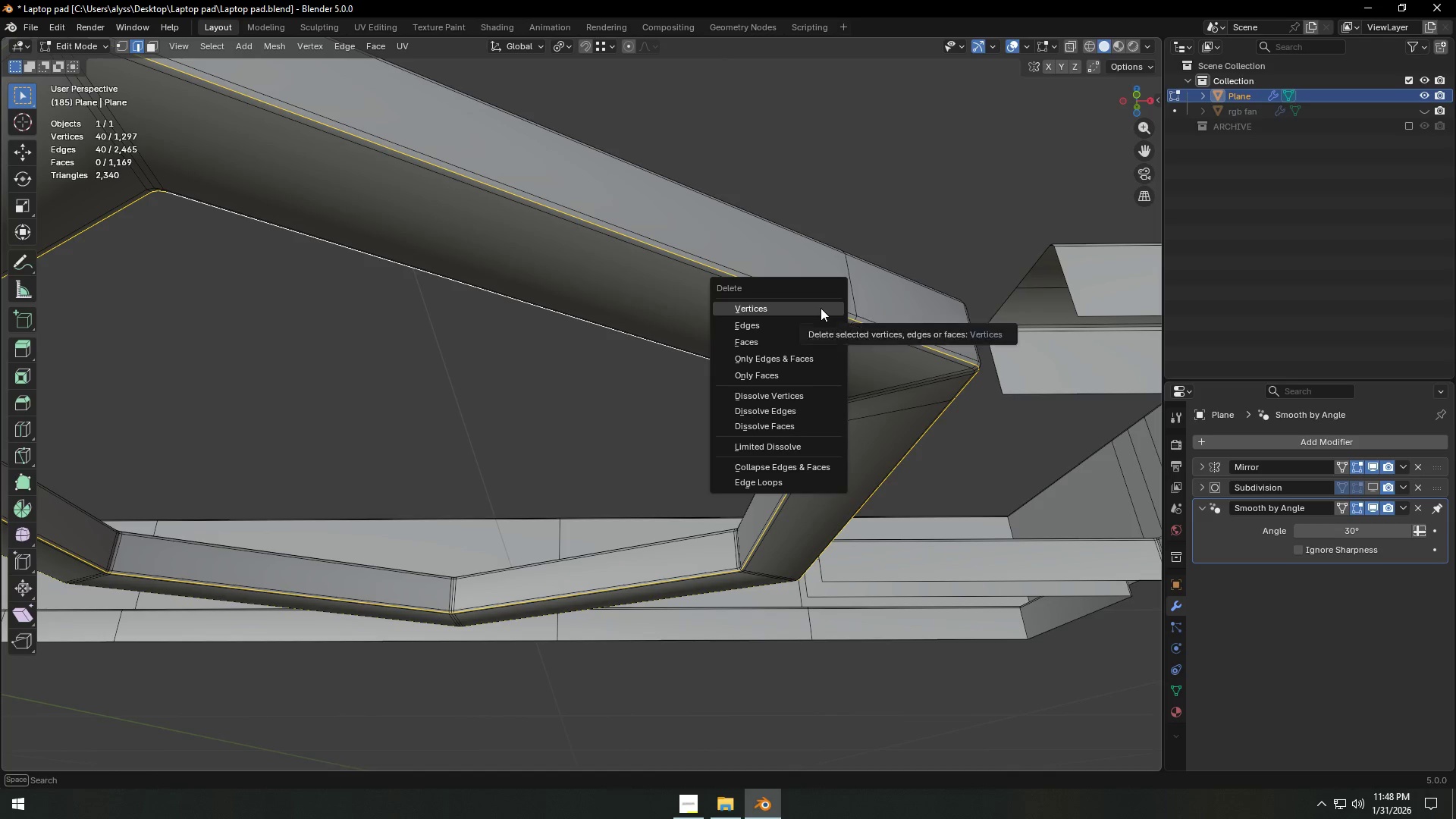 
left_click([821, 308])
 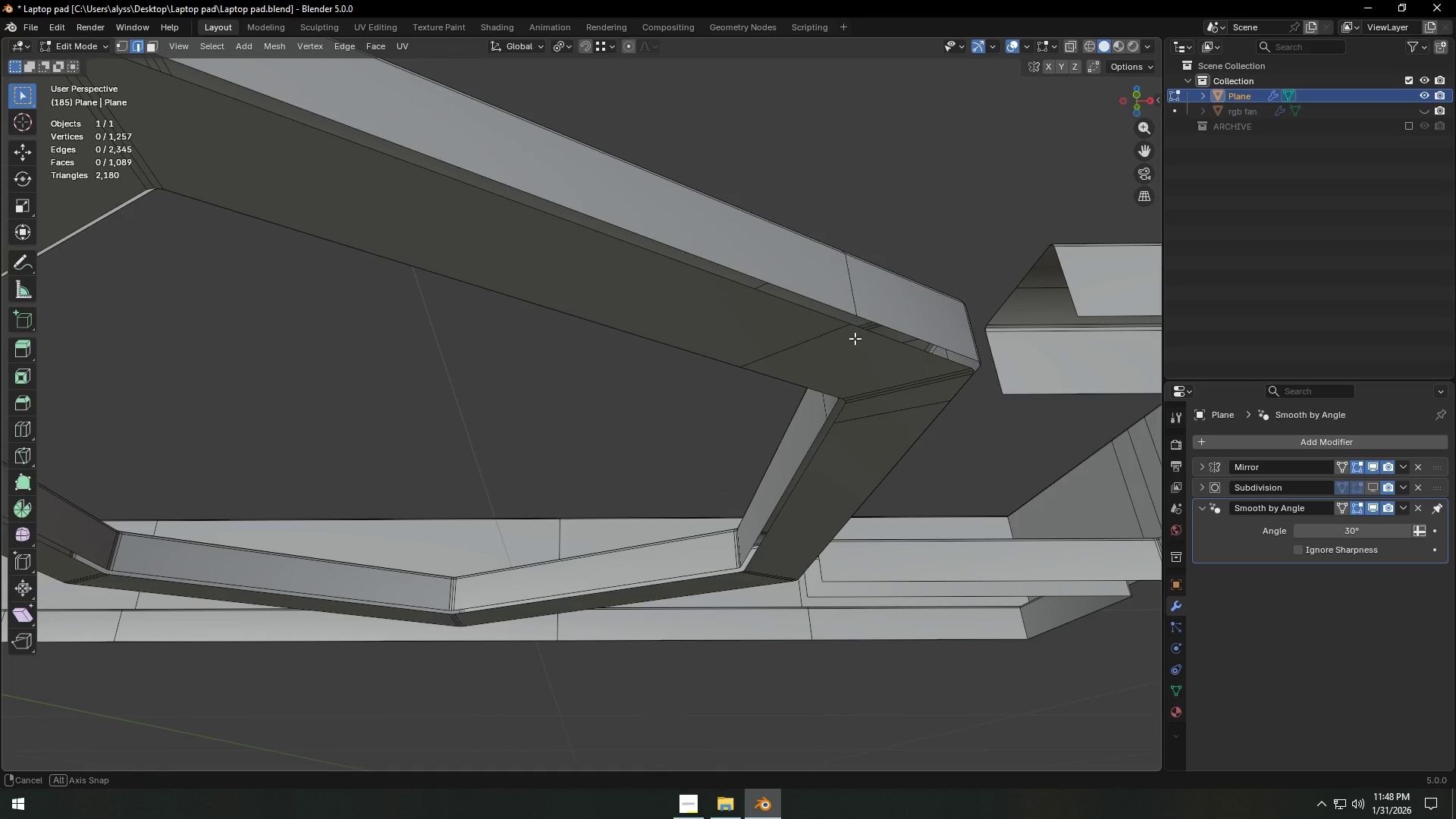 
middle_click([855, 338])
 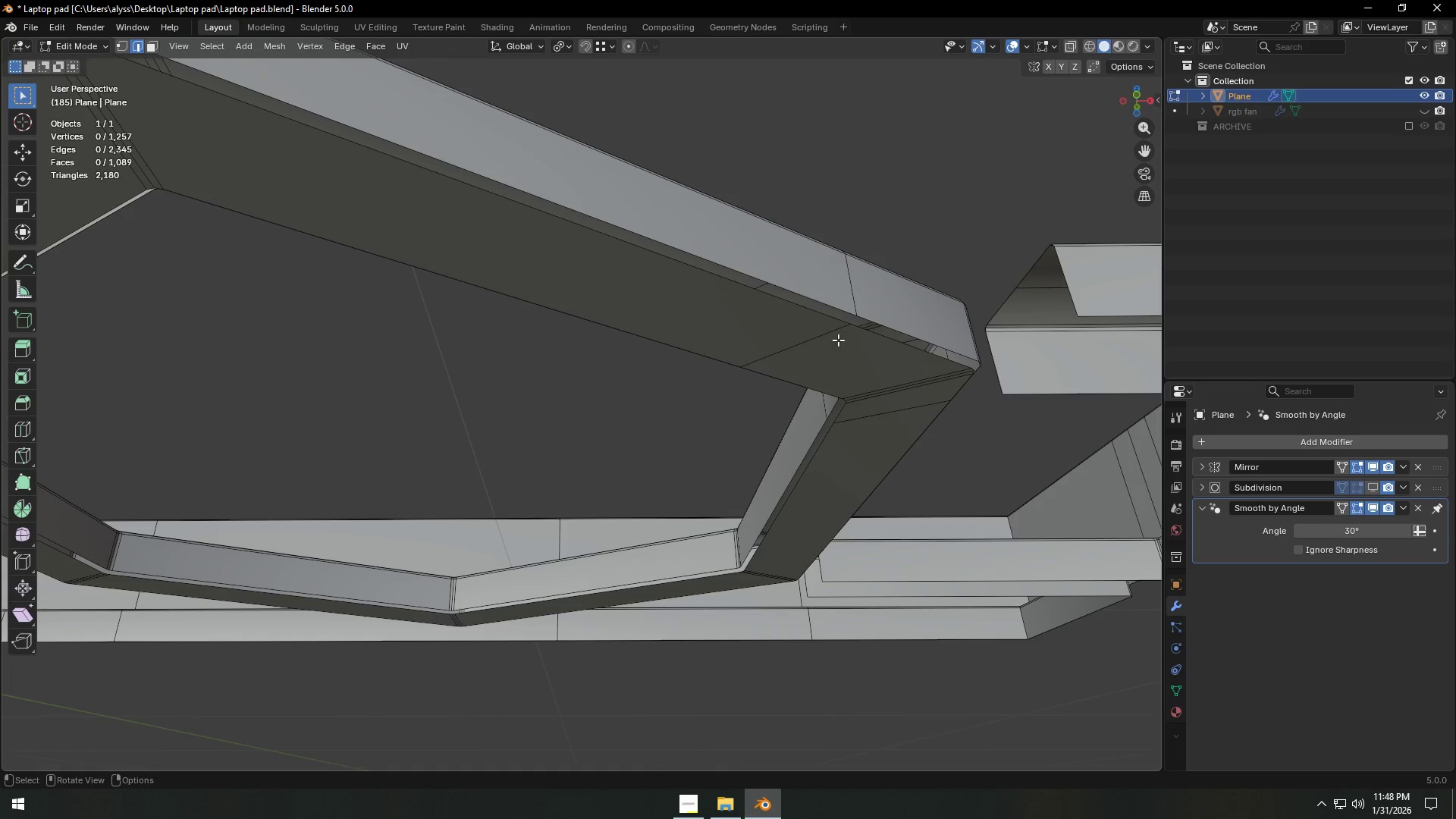 
left_click([837, 340])
 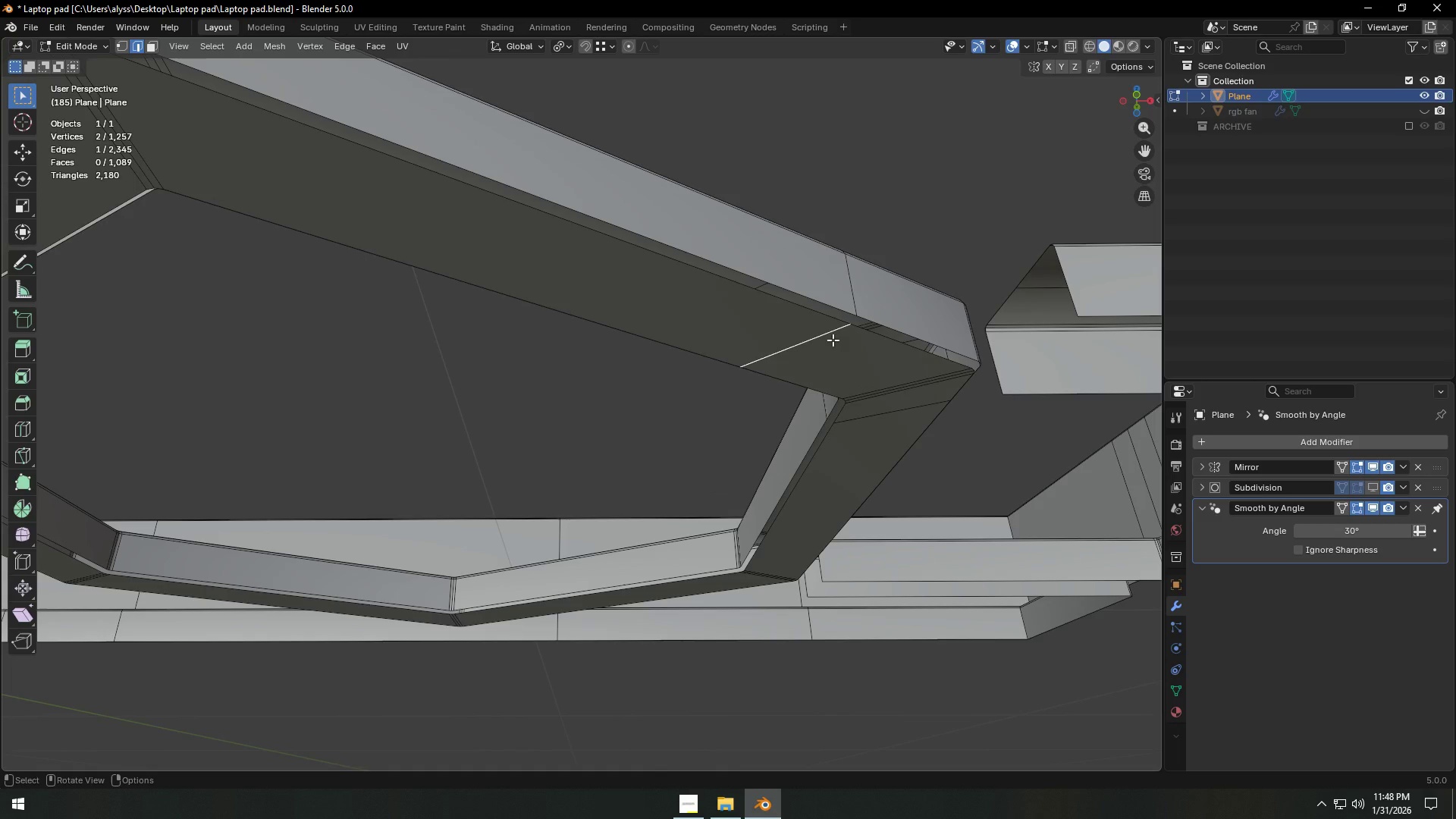 
type(lx)
 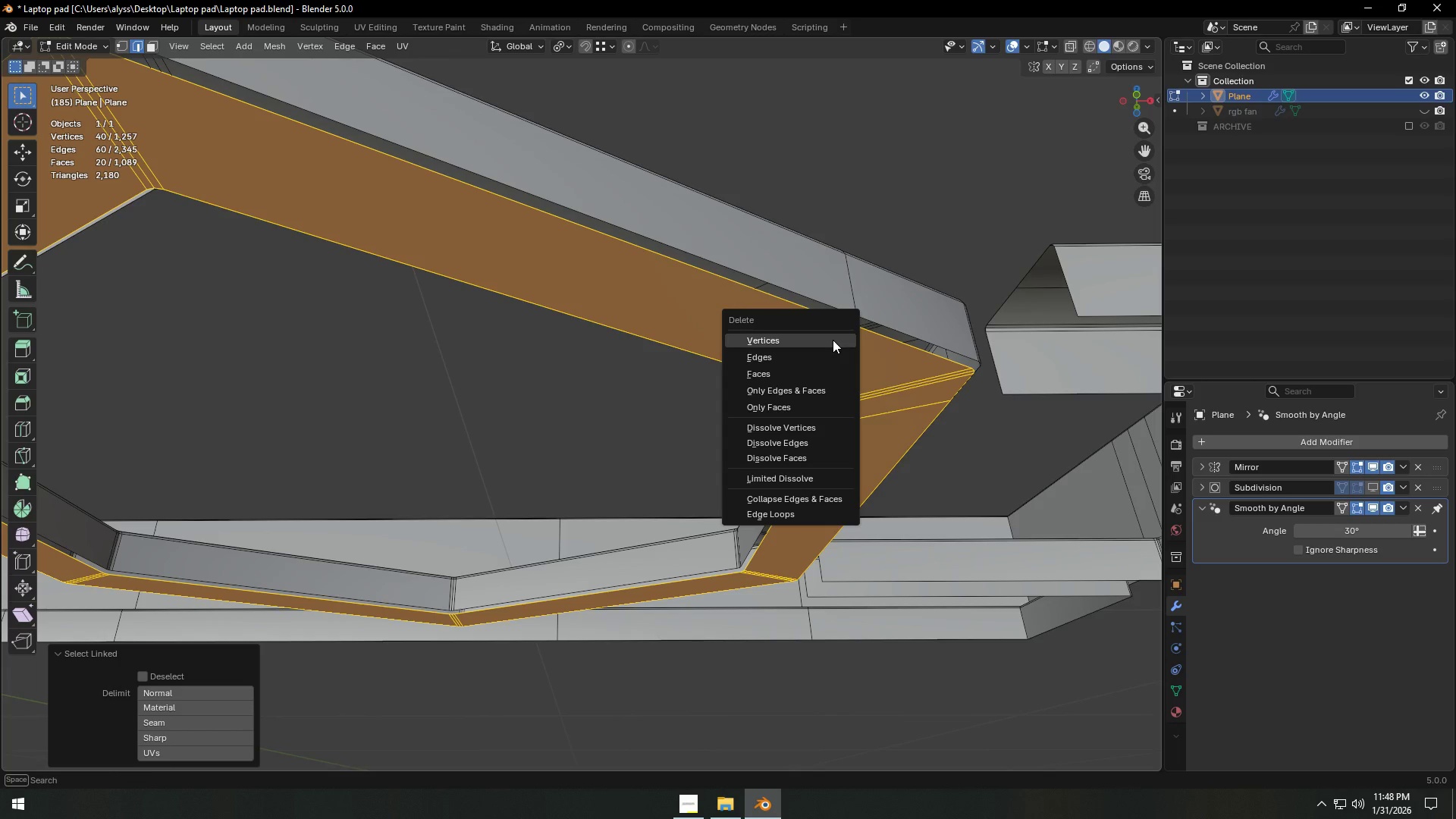 
left_click([833, 340])
 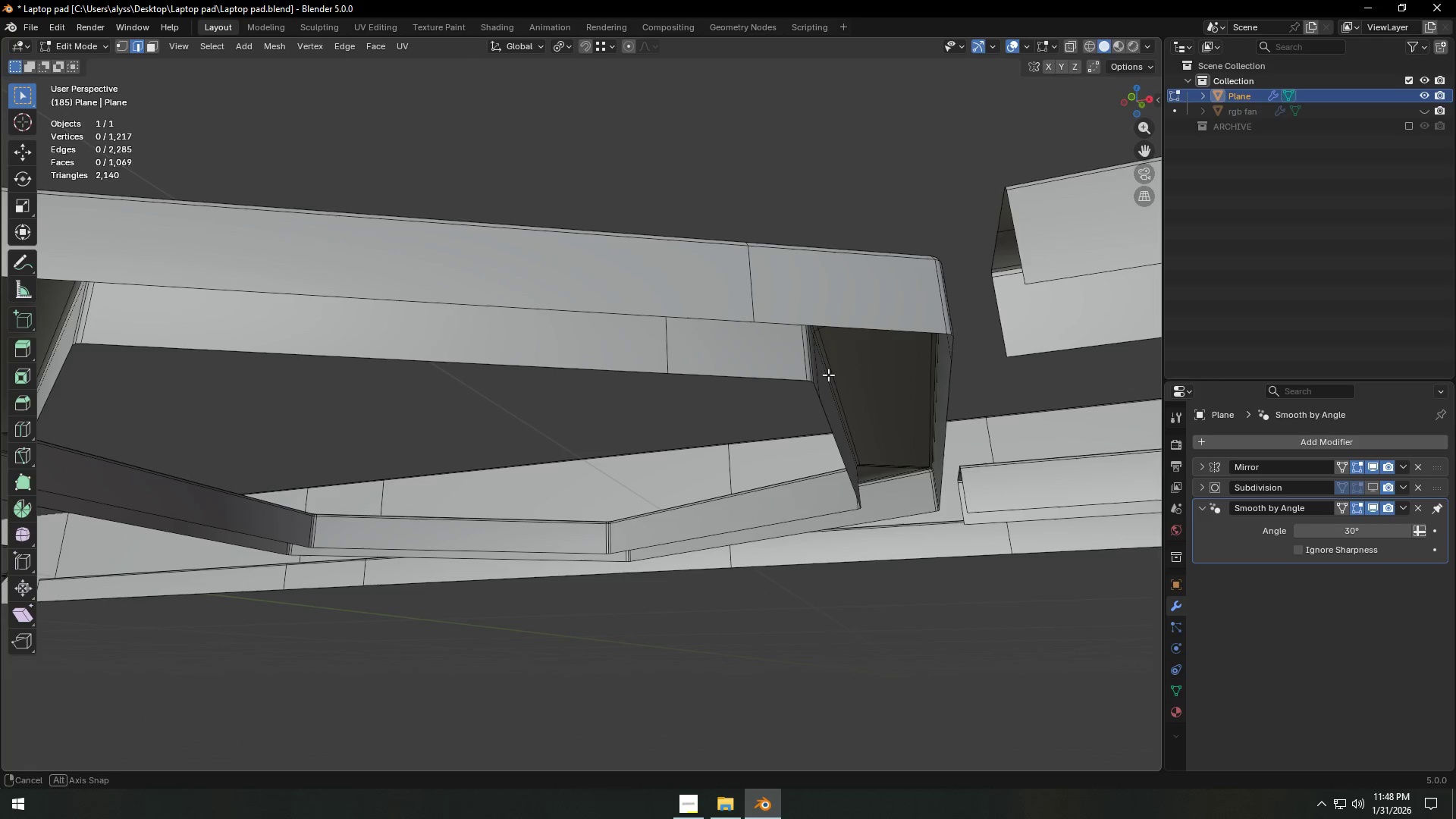 
hold_key(key=AltLeft, duration=0.94)
left_click([842, 323])
 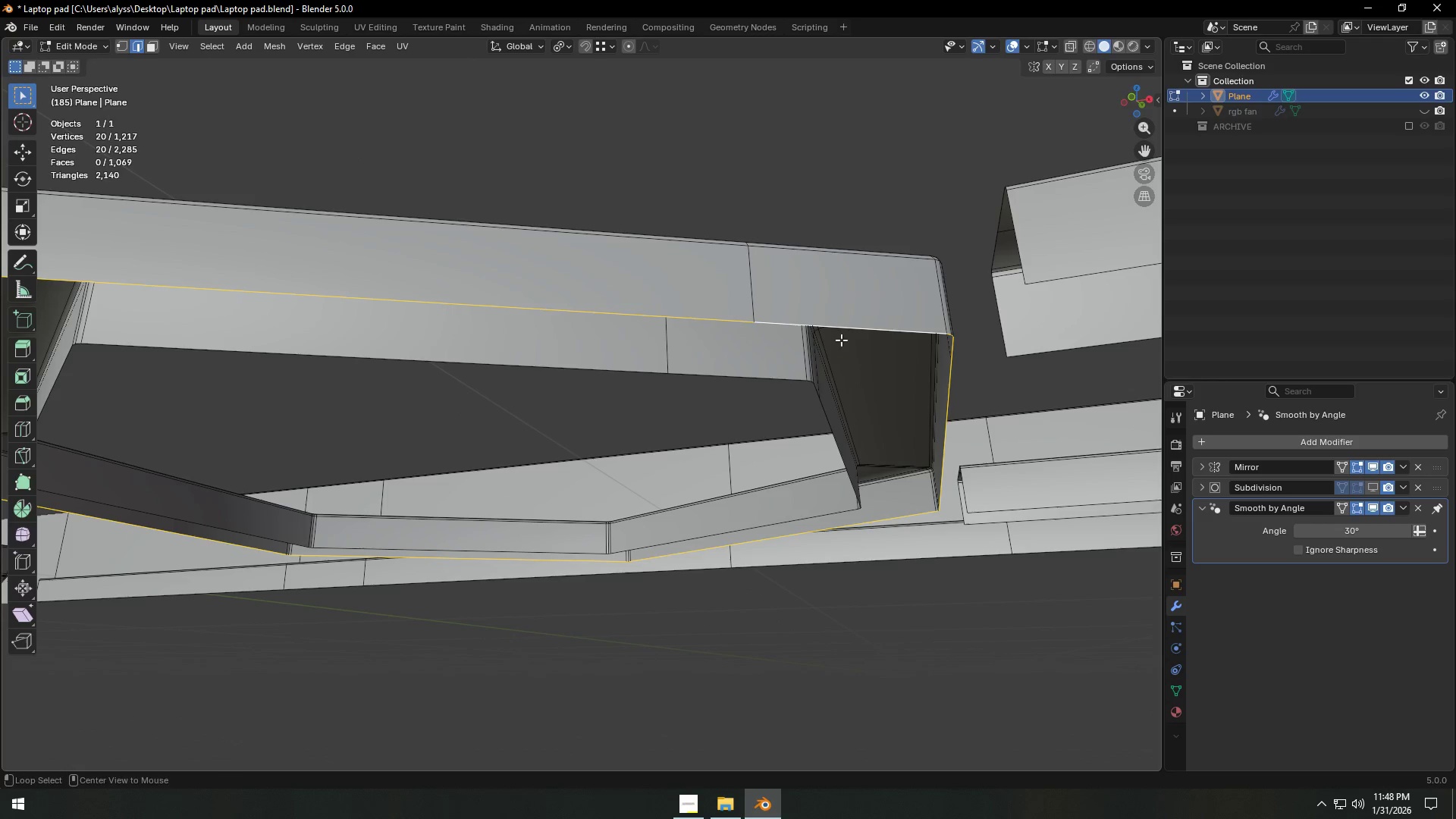 
hold_key(key=ShiftLeft, duration=0.45)
left_click([761, 375])
 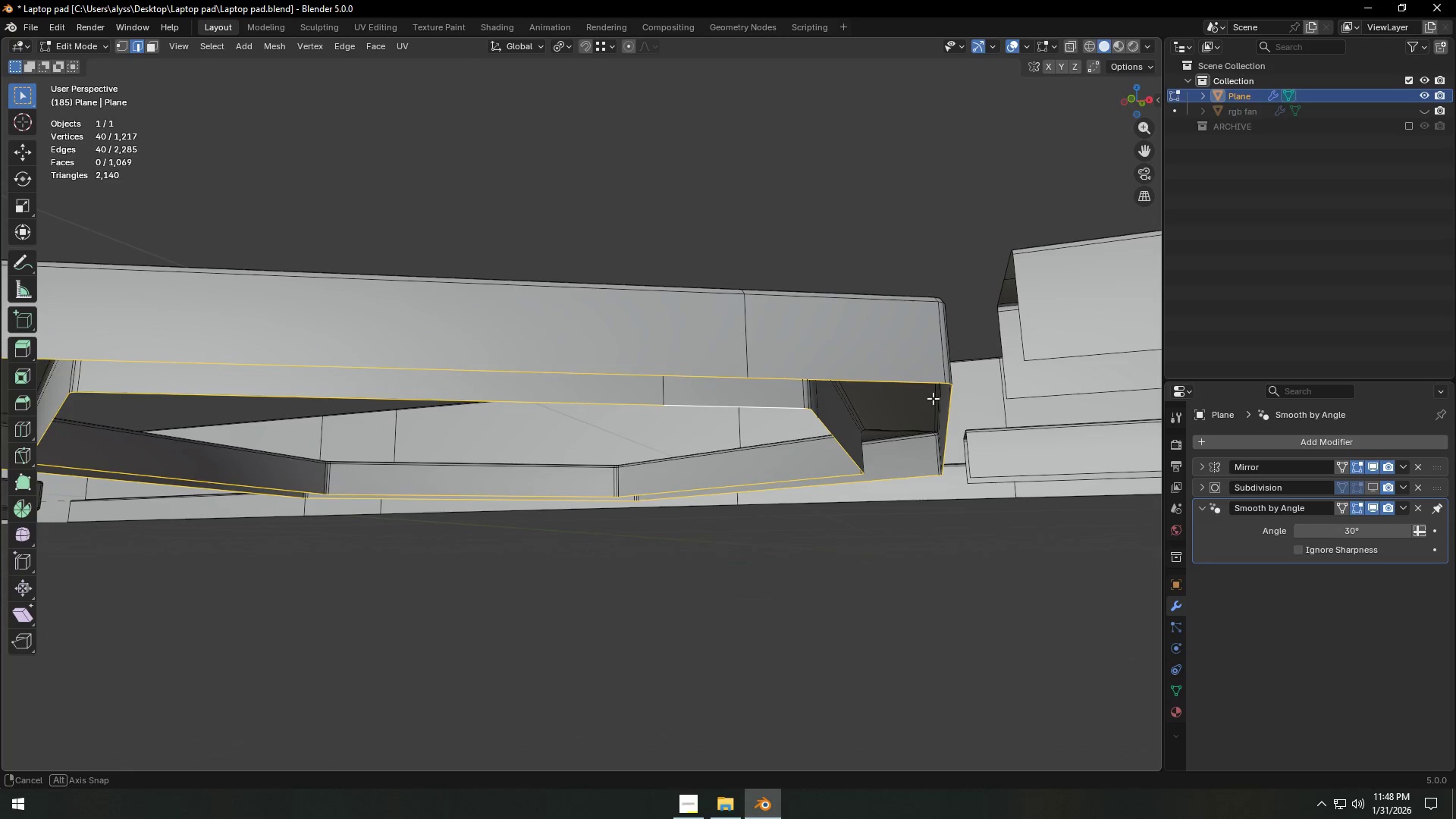 
key(Shift+ShiftLeft)
 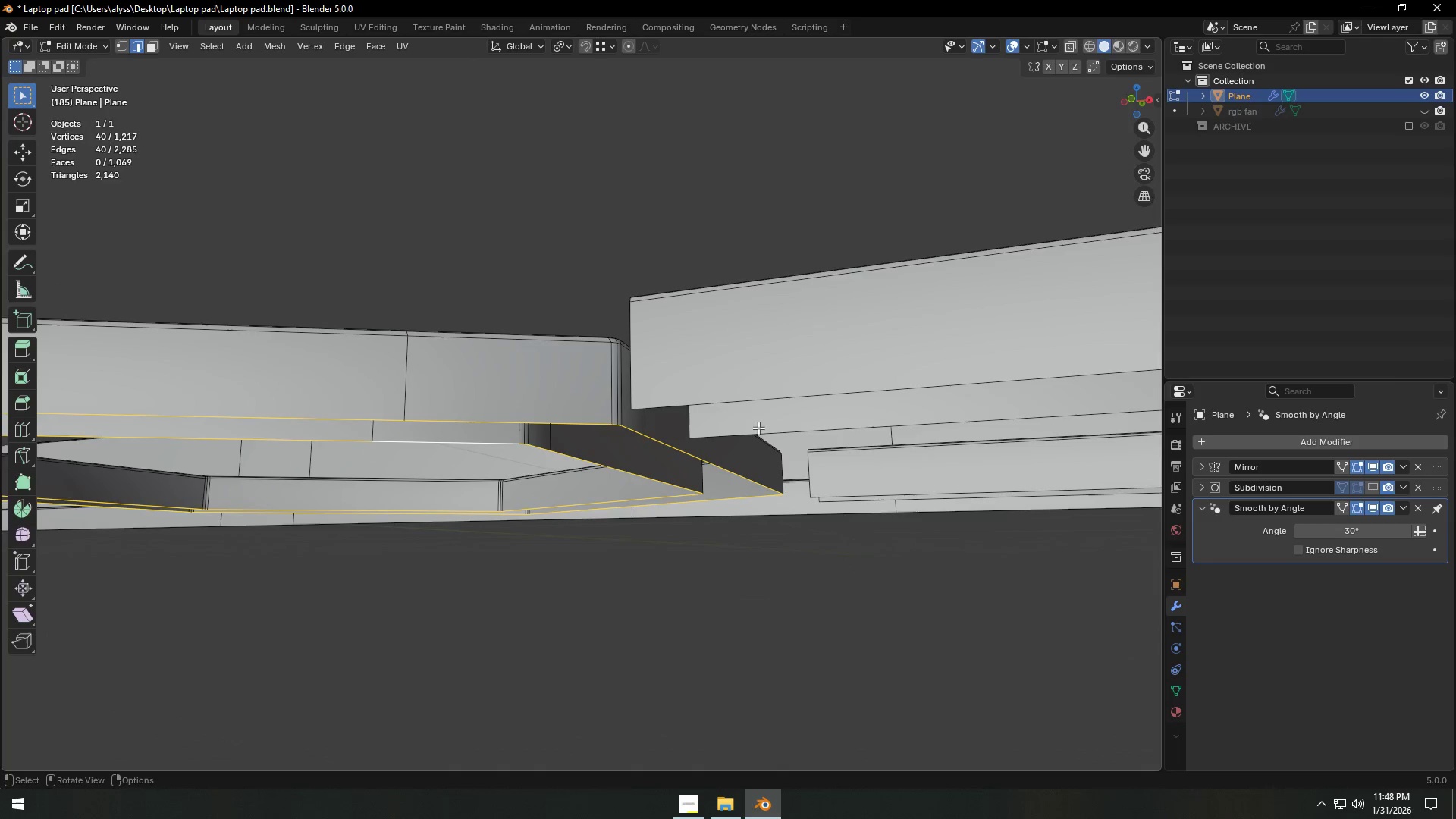 
key(1)
 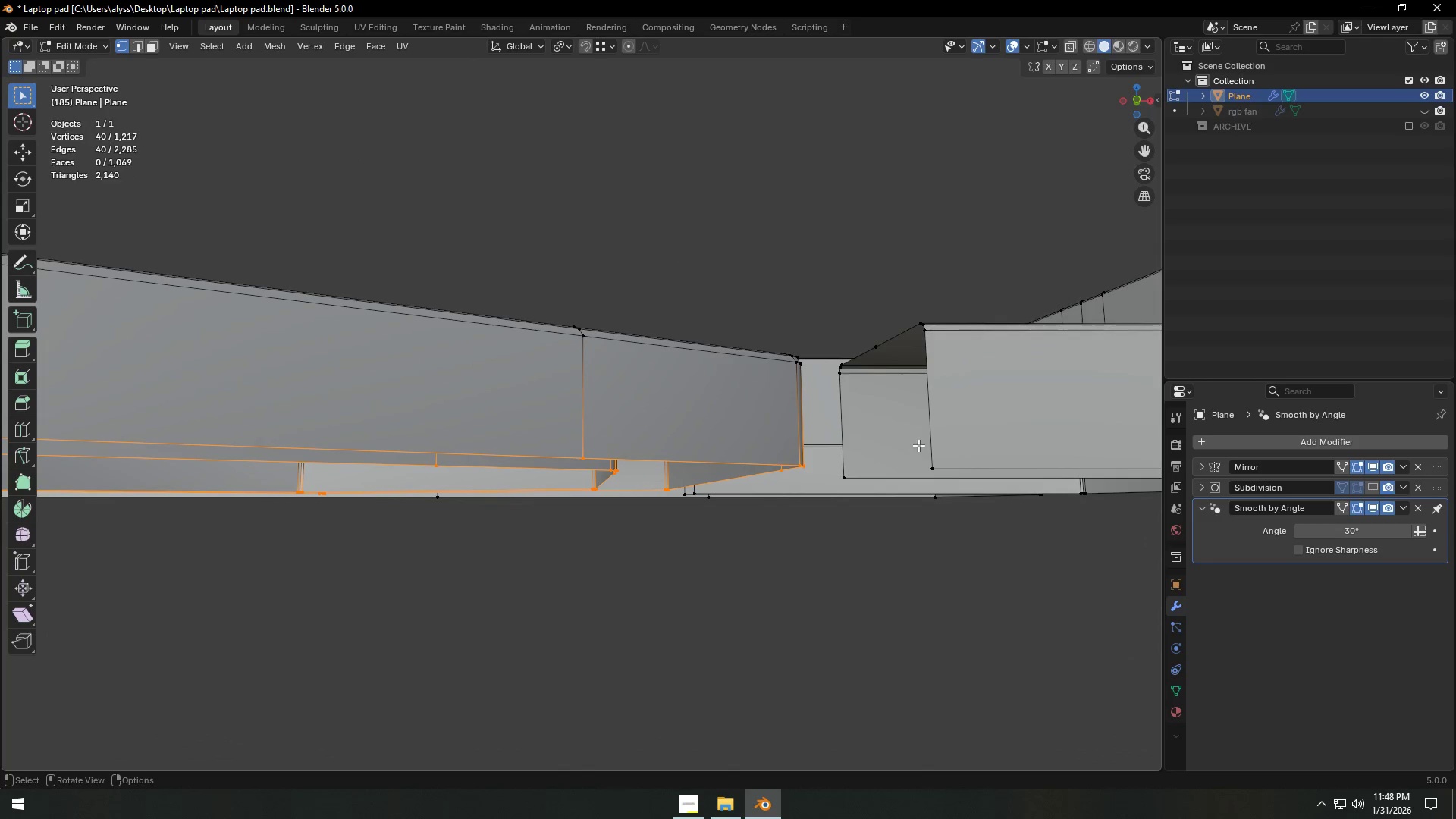 
scroll: coordinate [758, 428], scroll_direction: up, amount: 1.0
 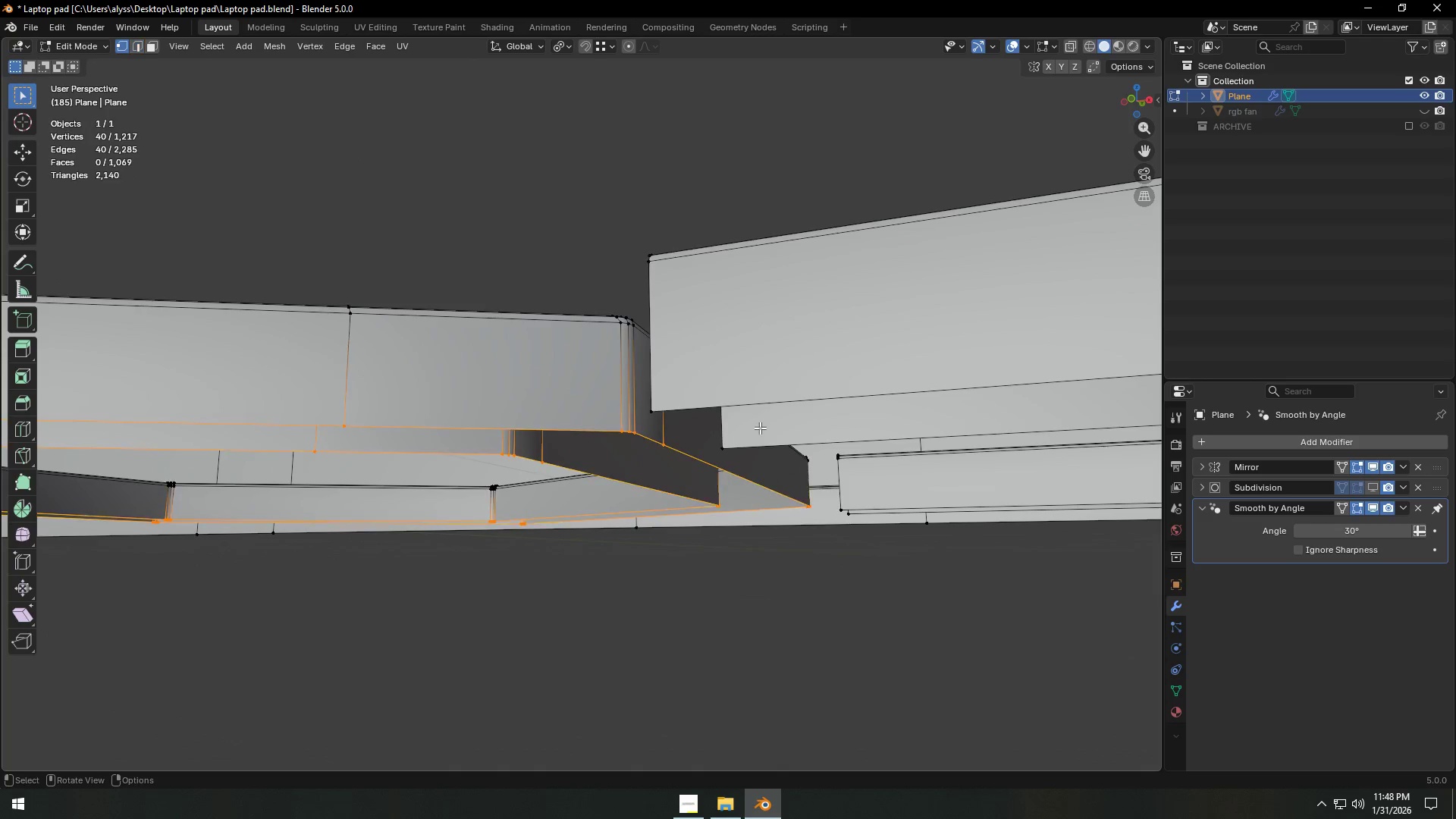 
type(gz)
 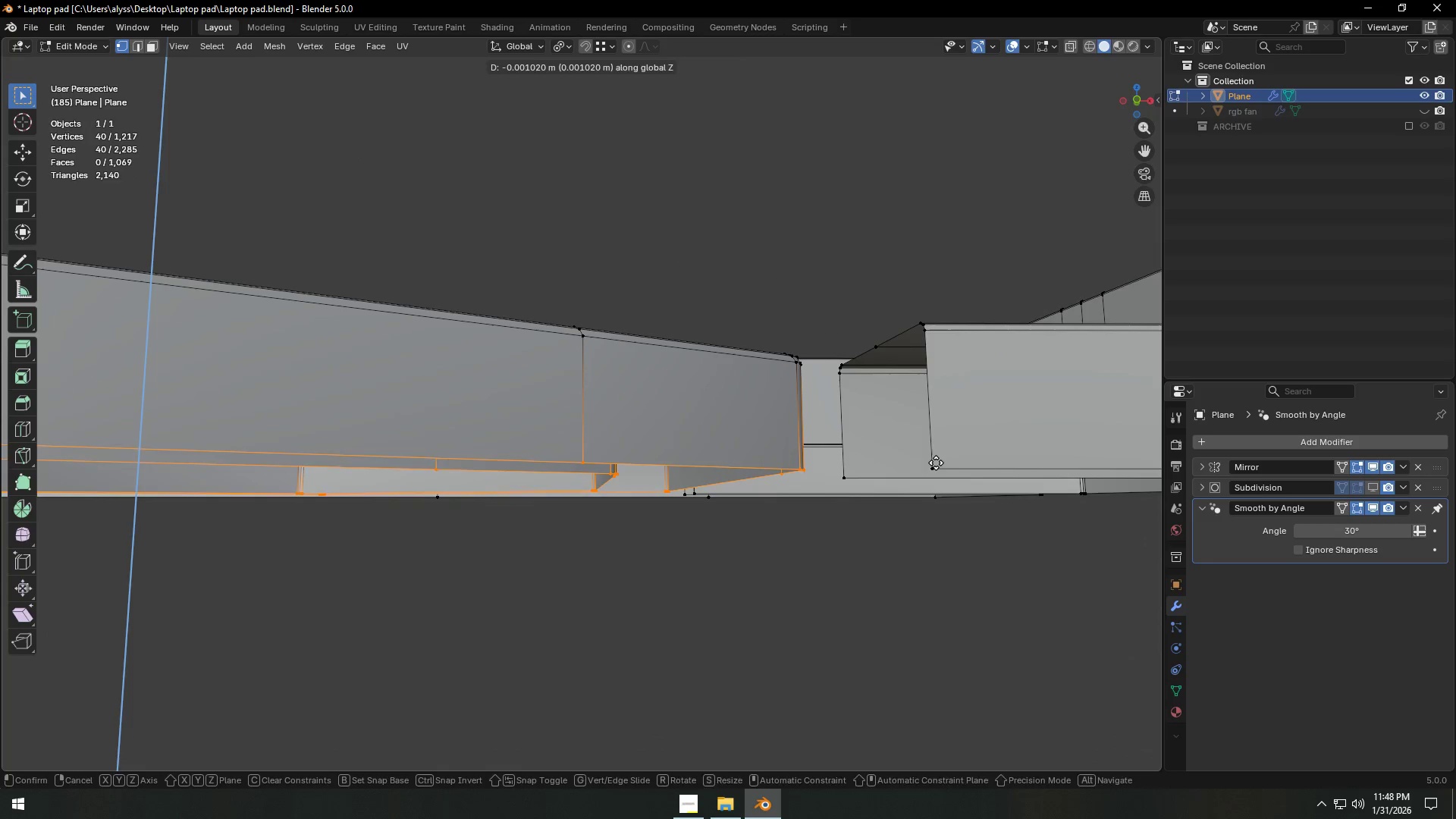 
hold_key(key=ControlLeft, duration=0.72)
left_click([936, 466])
 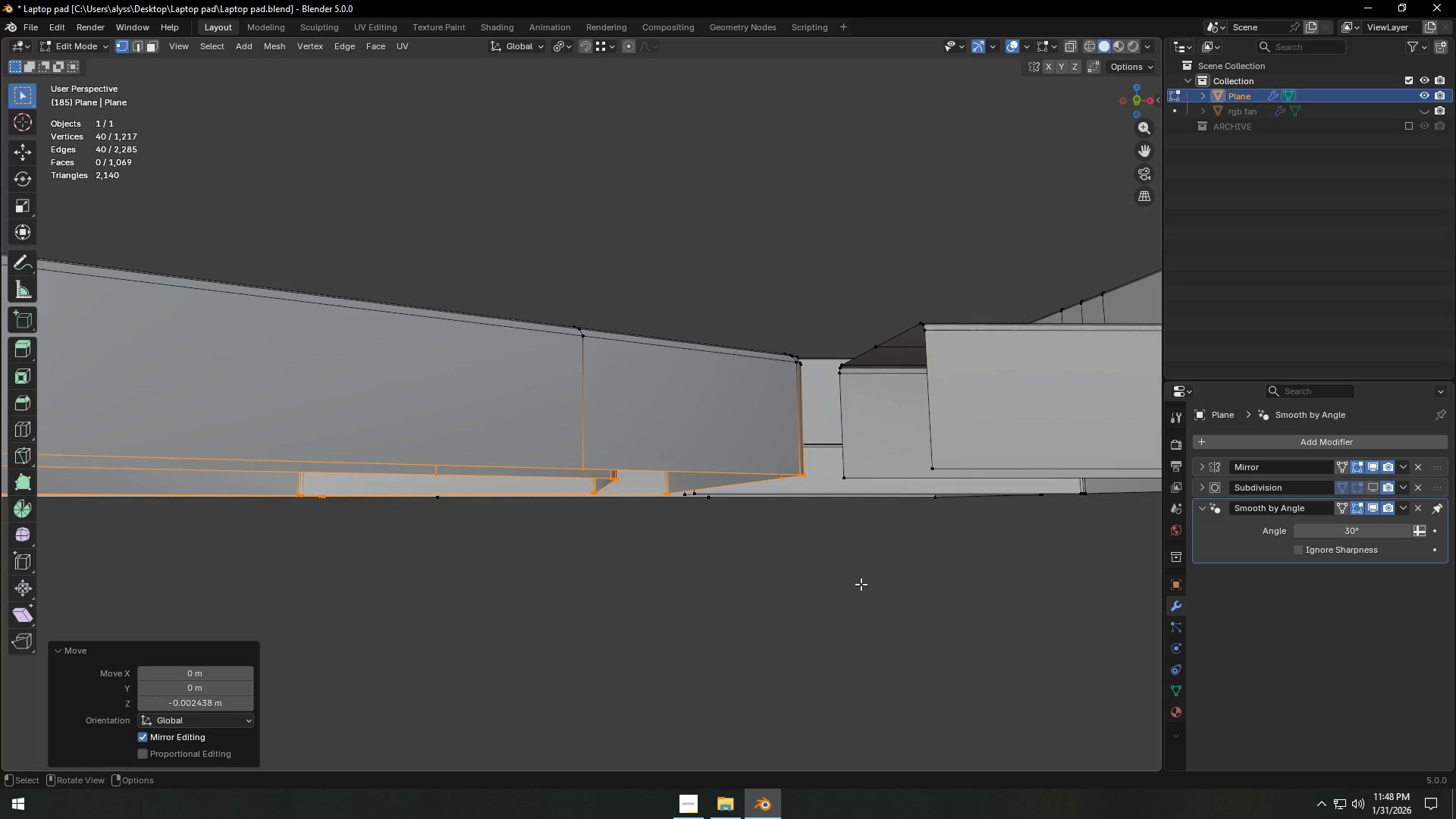 
left_click([861, 584])
 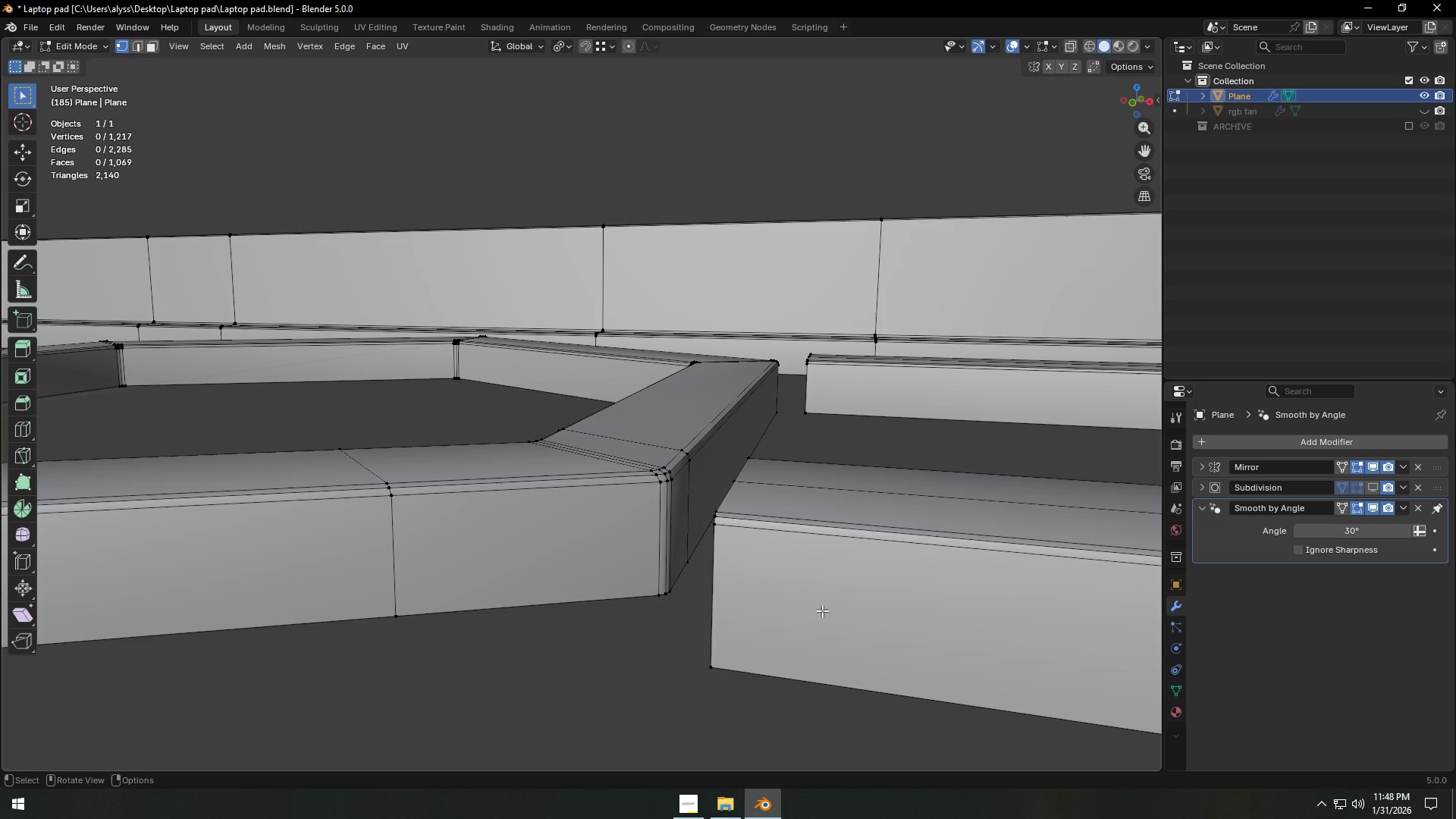 
key(1)
 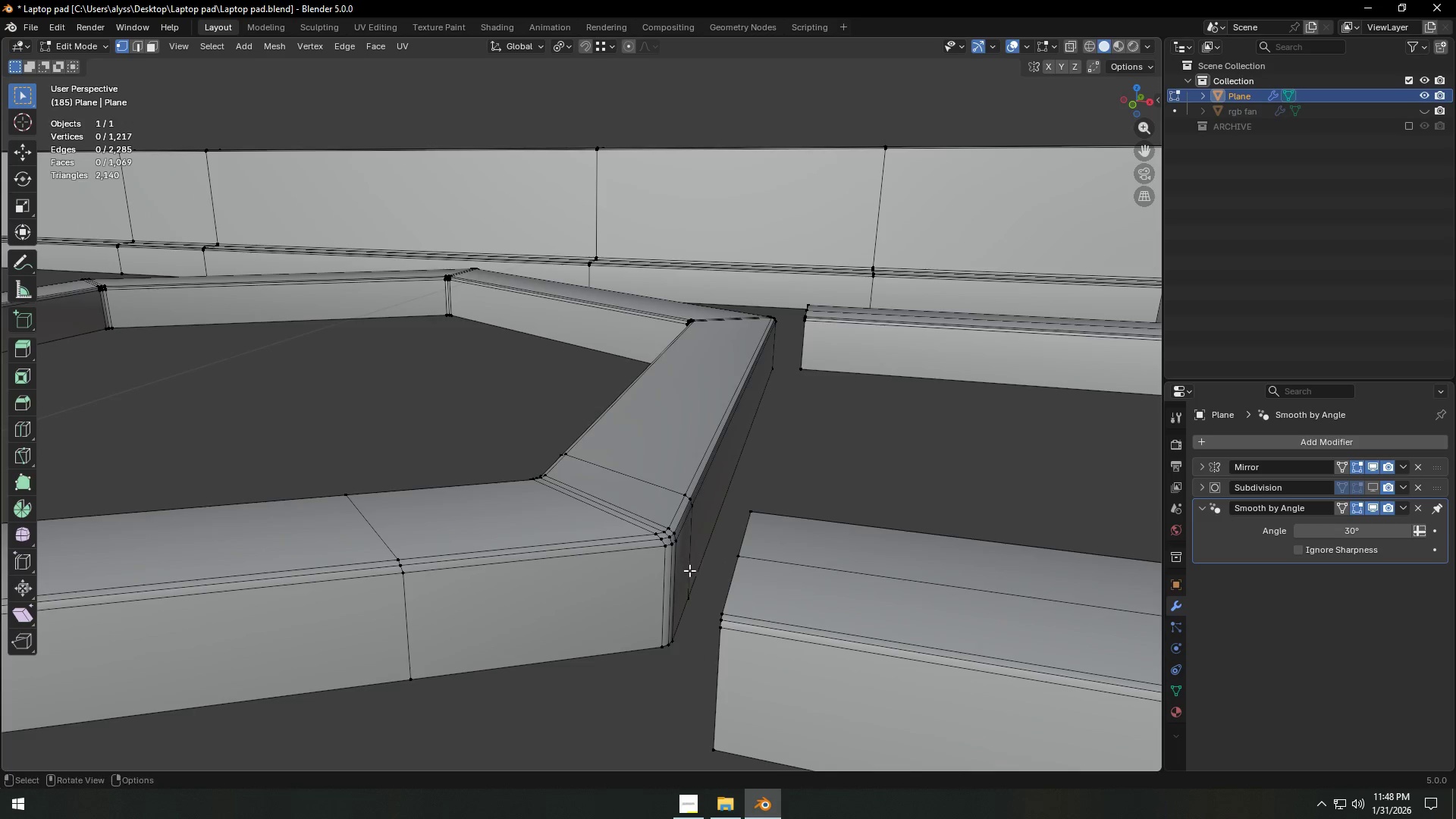 
hold_key(key=ShiftLeft, duration=0.33)
 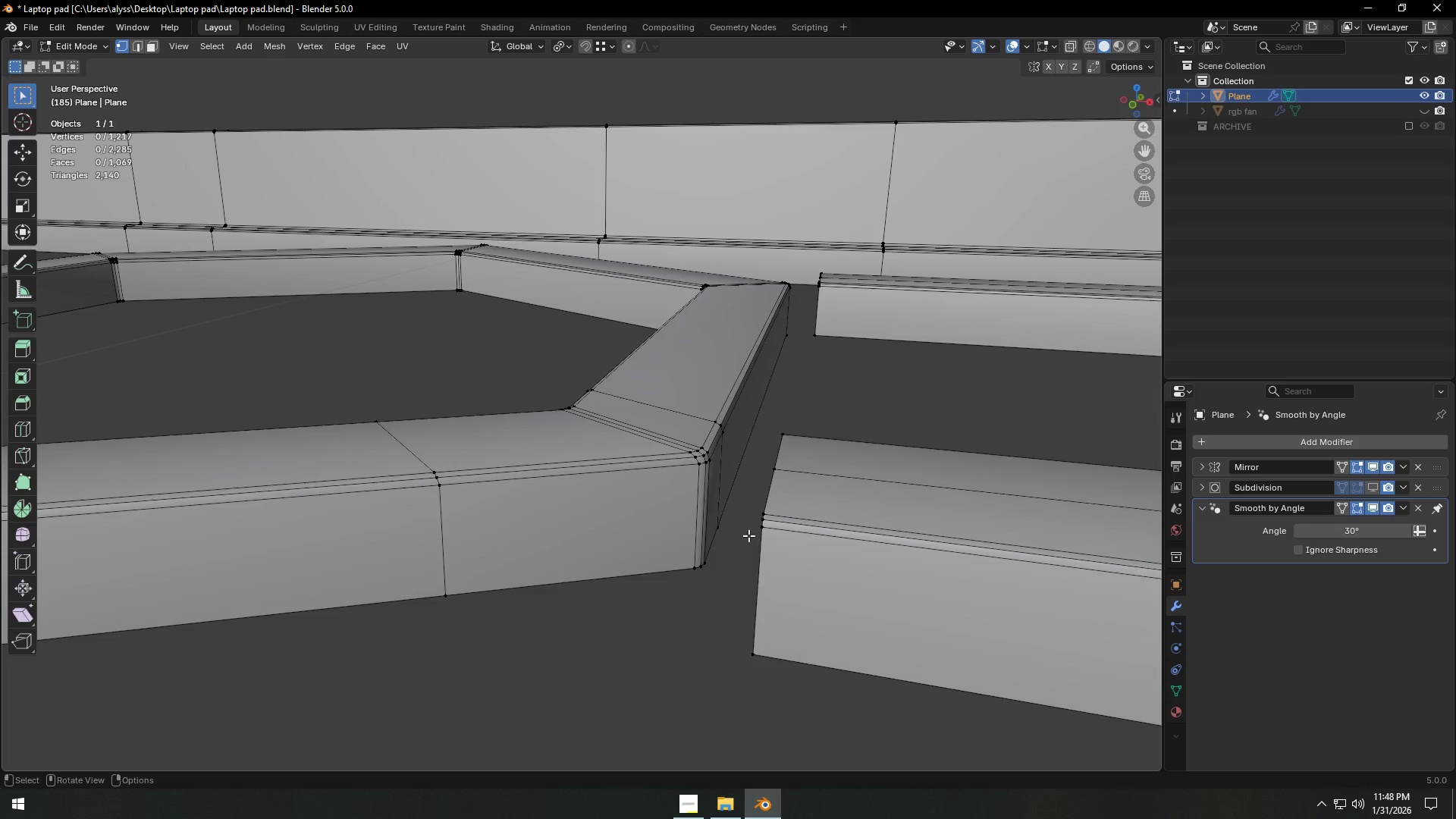 
scroll: coordinate [746, 539], scroll_direction: up, amount: 2.0
 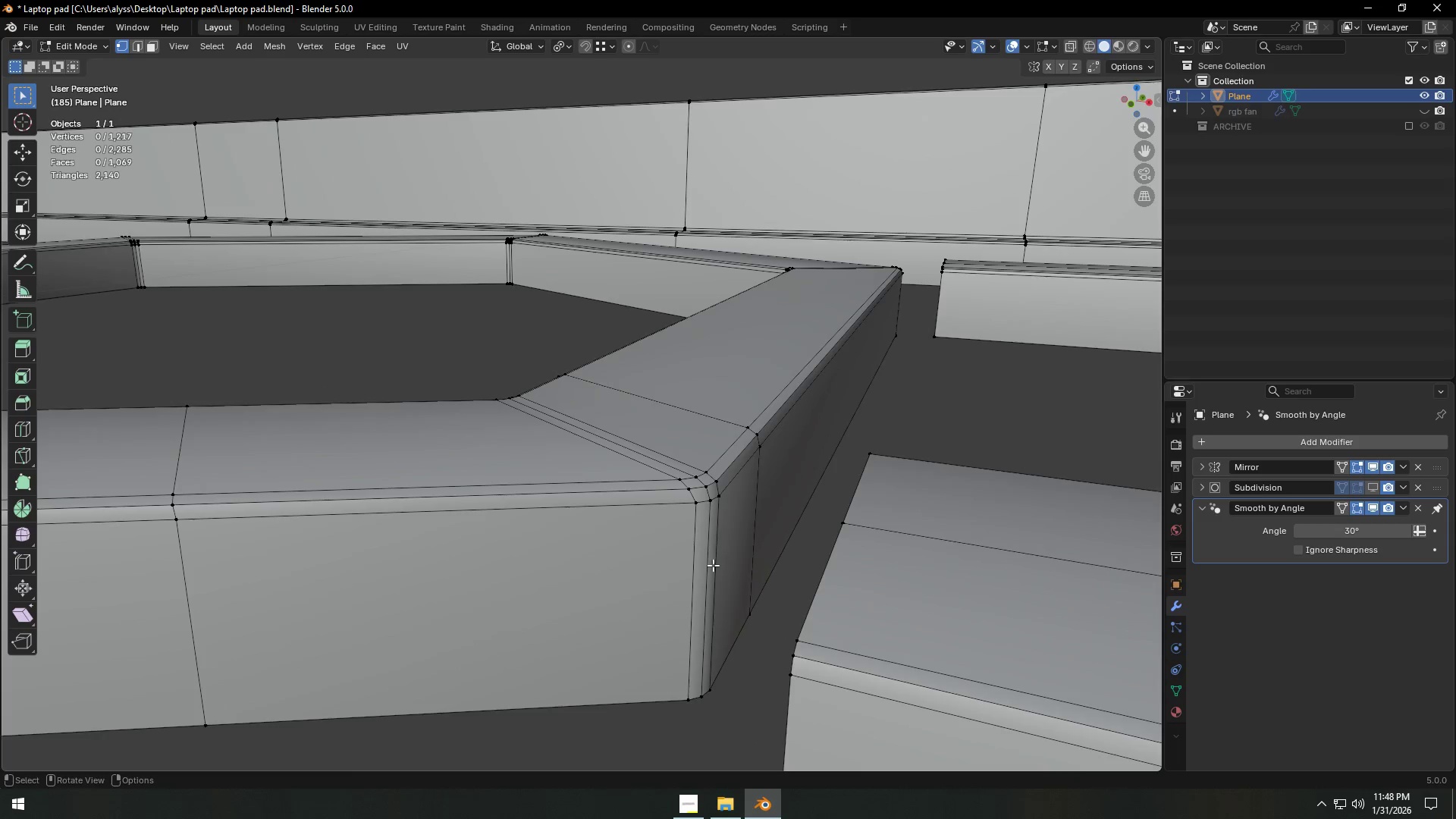 
left_click([703, 692])
 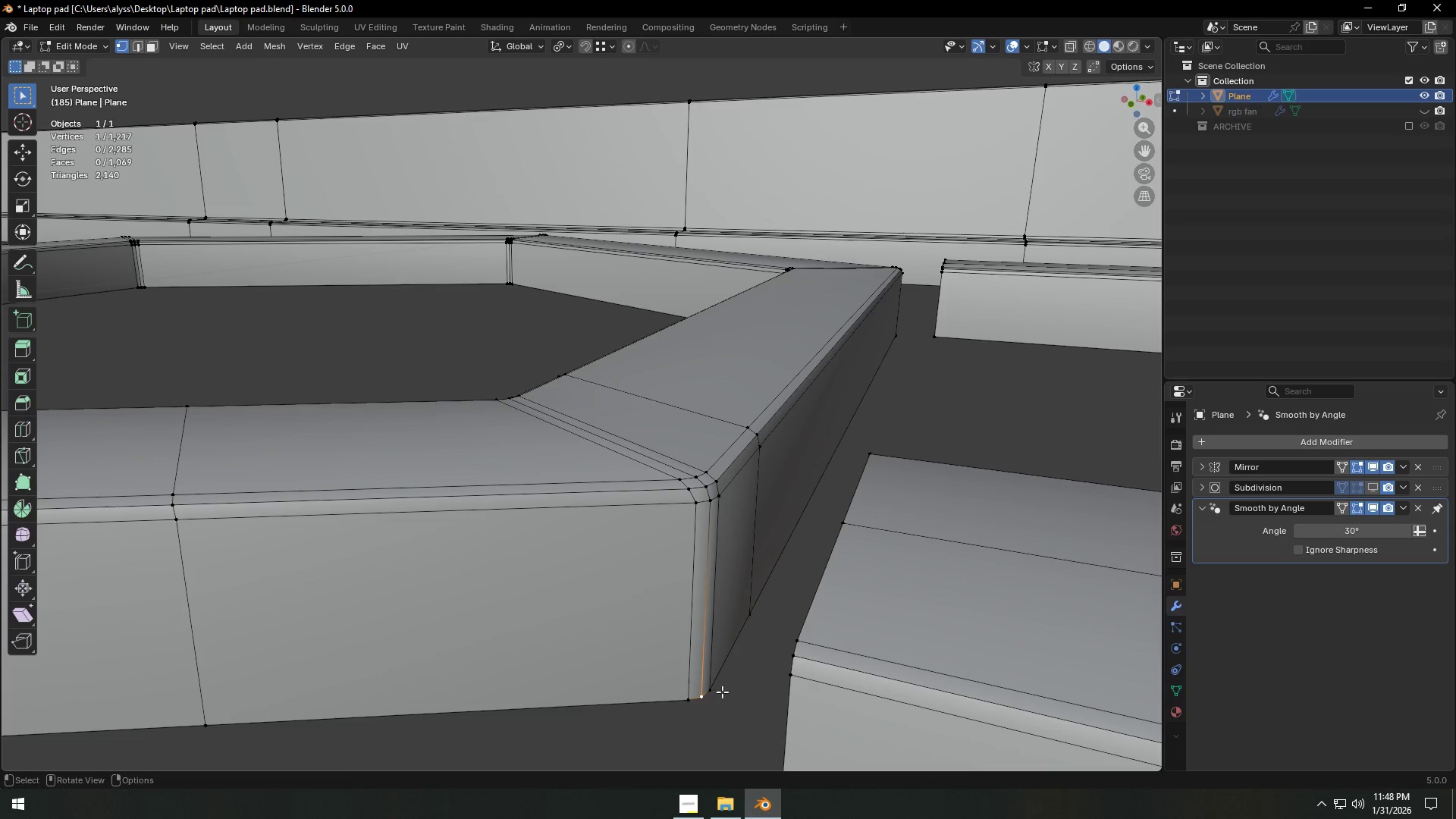 
hold_key(key=ShiftLeft, duration=1.5)
left_click([714, 689])
 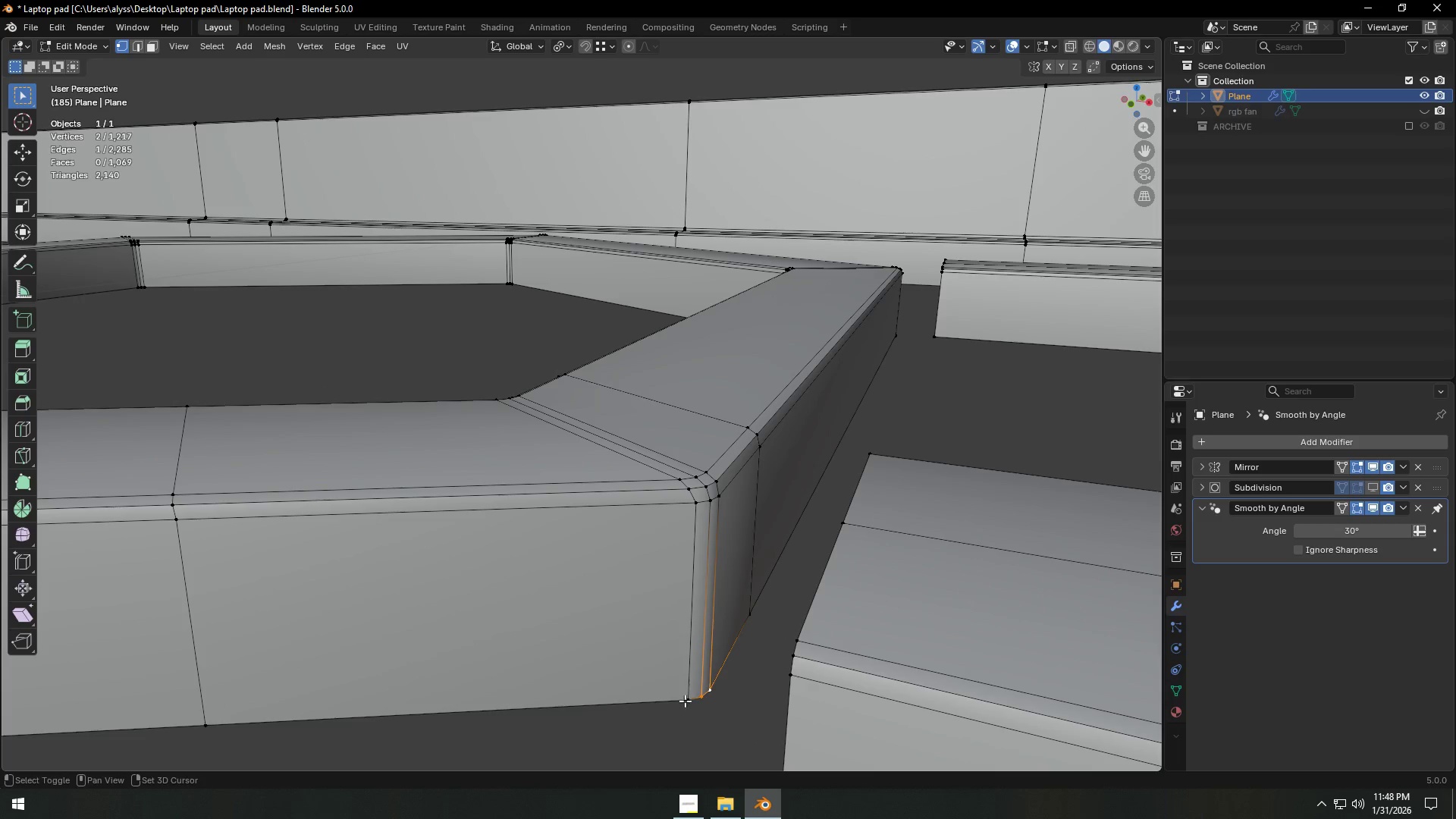 
double_click([684, 699])
 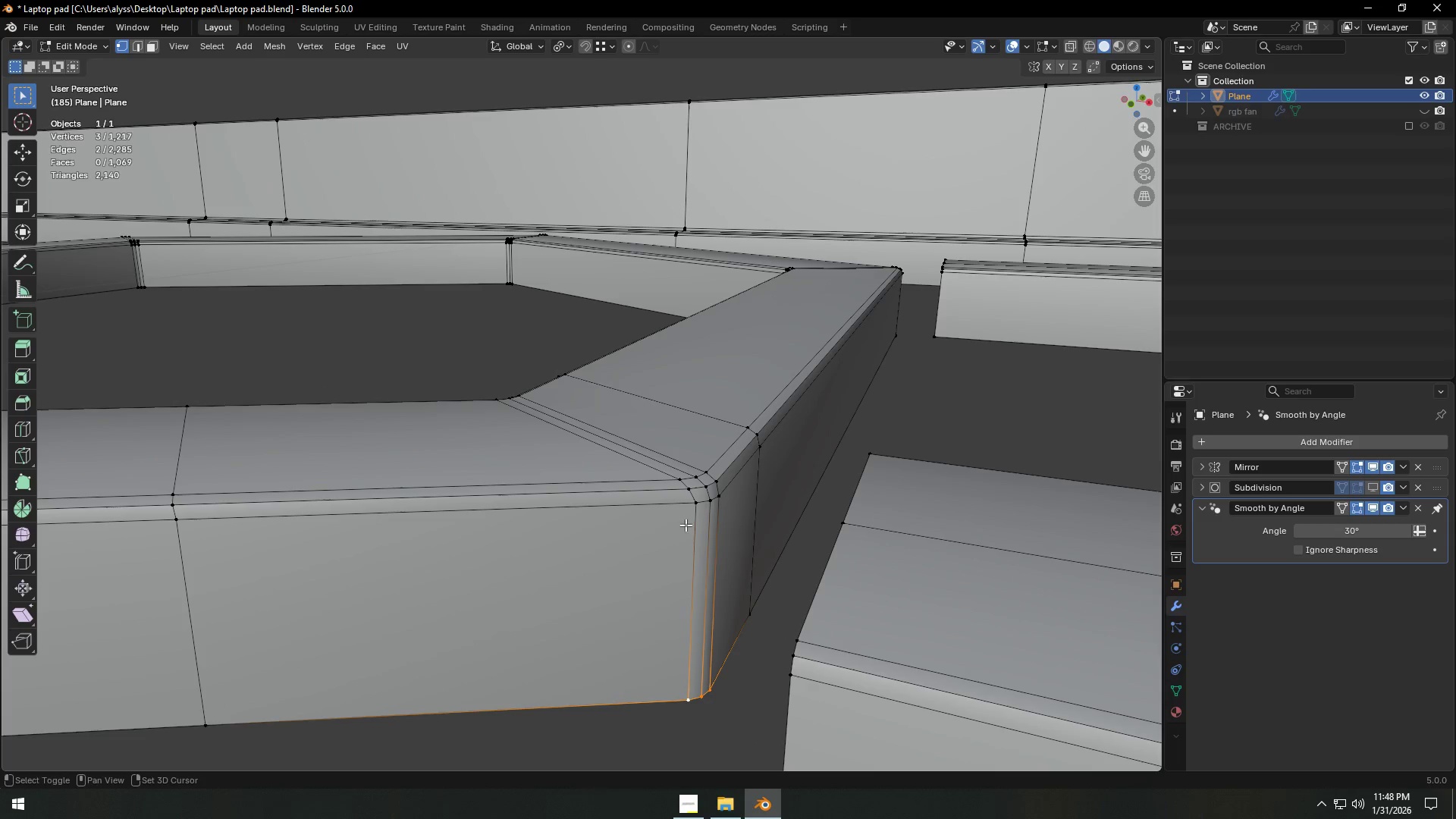 
left_click([682, 512])
 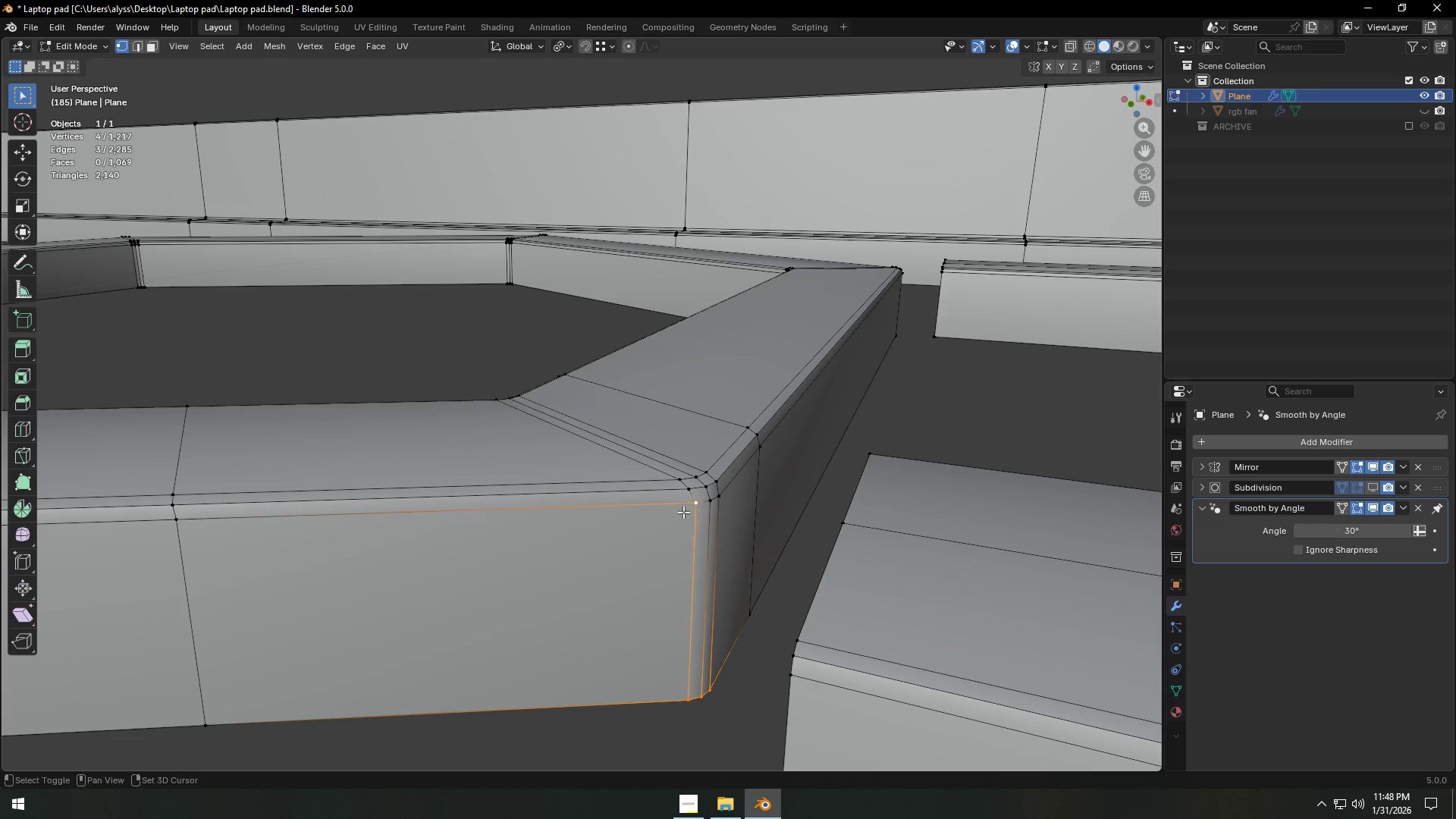 
hold_key(key=ShiftLeft, duration=1.52)
double_click([715, 501])
 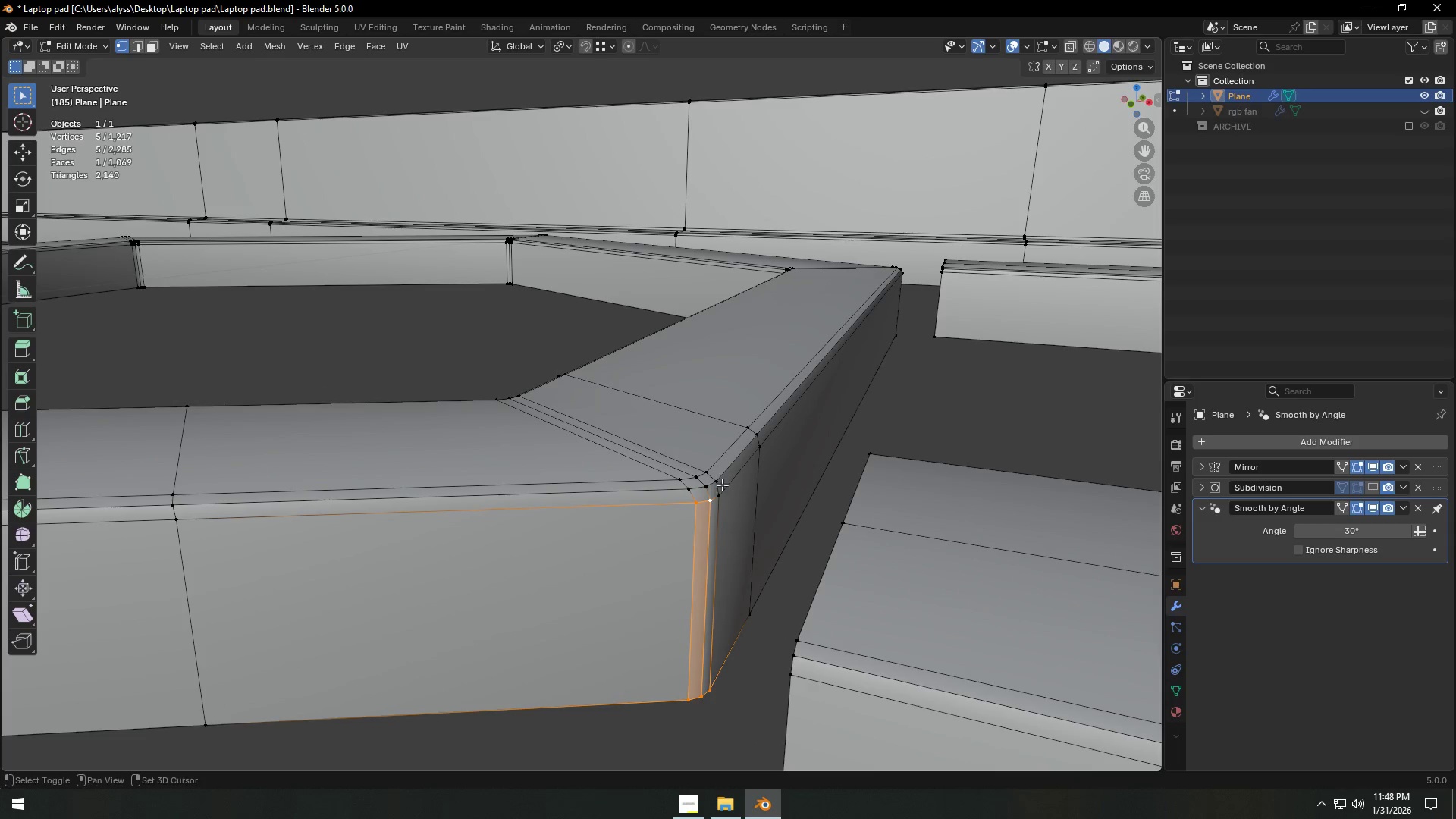 
left_click([717, 485])
 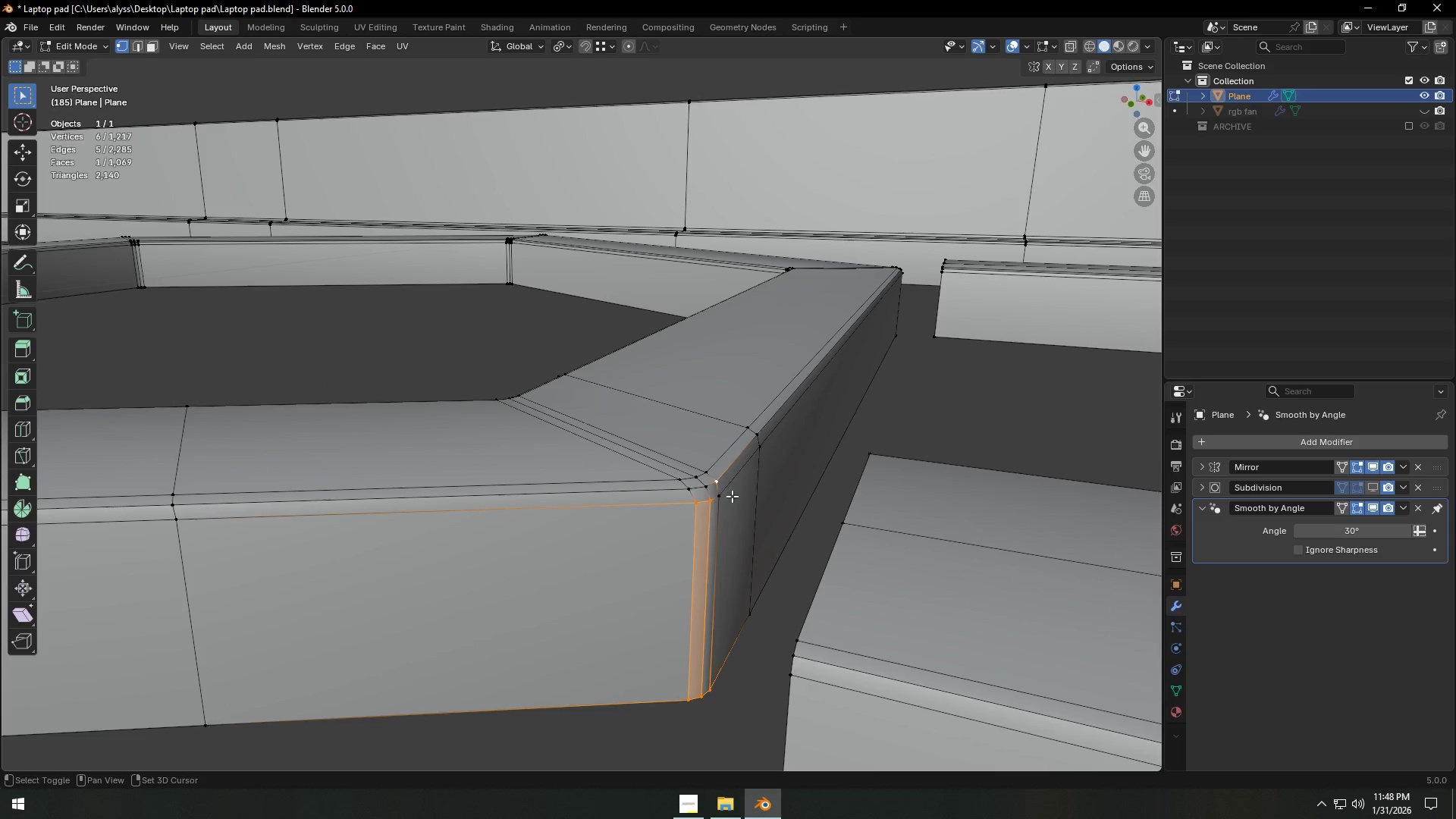 
double_click([732, 497])
 